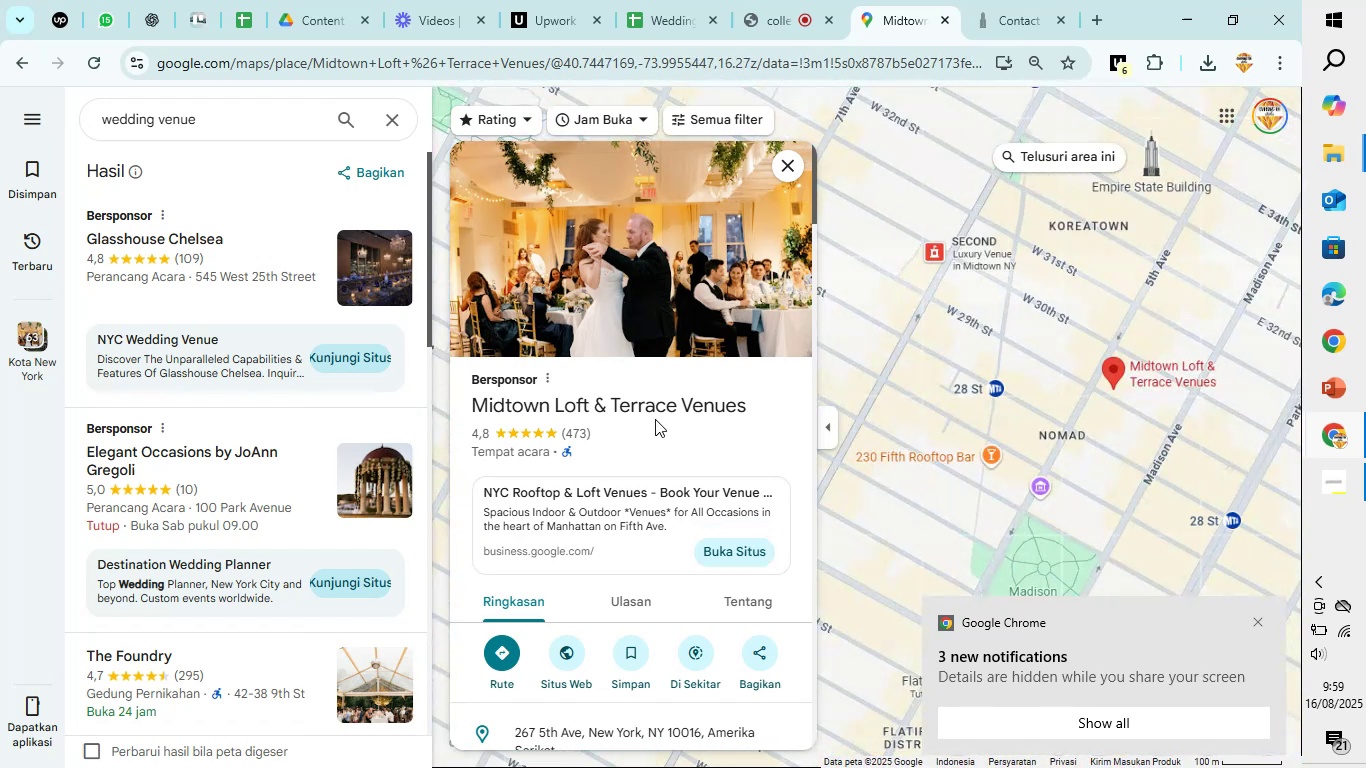 
scroll: coordinate [633, 432], scroll_direction: down, amount: 4.0
 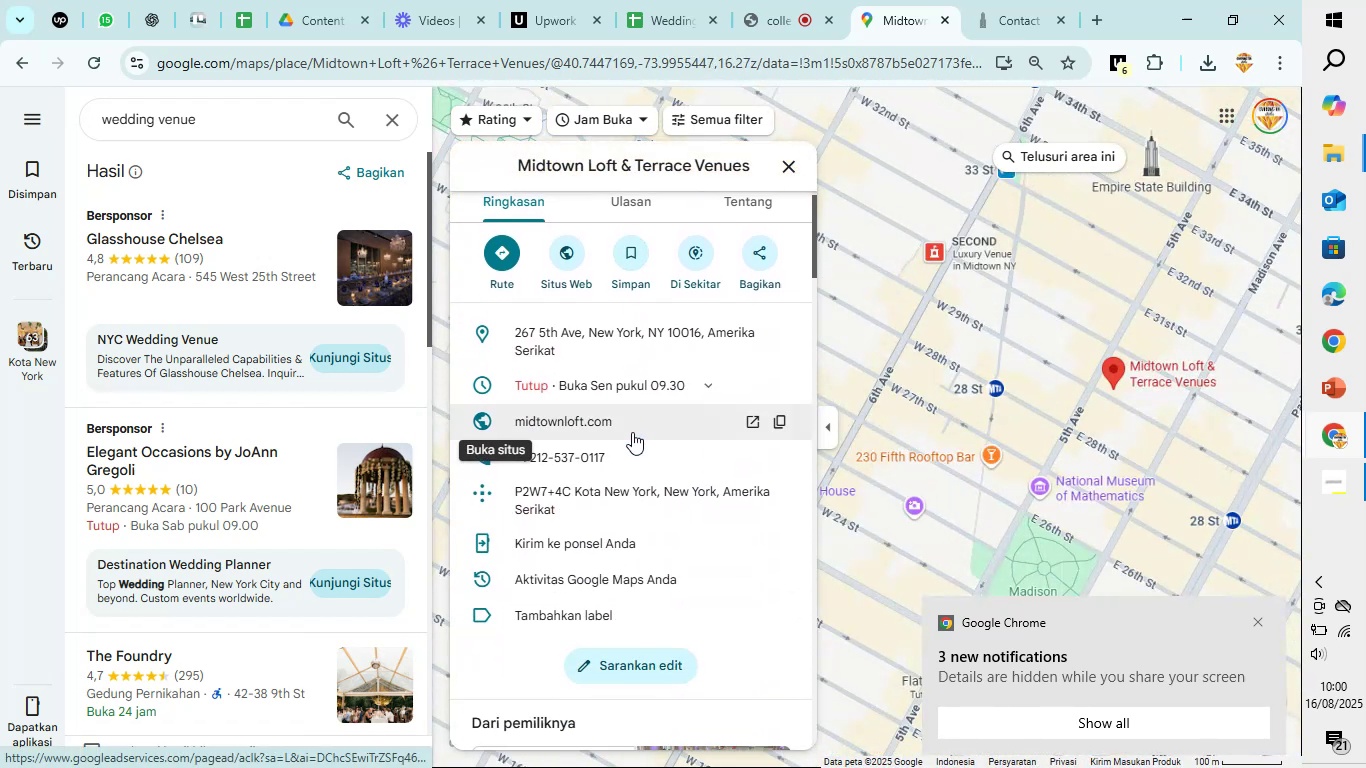 
left_click([610, 426])
 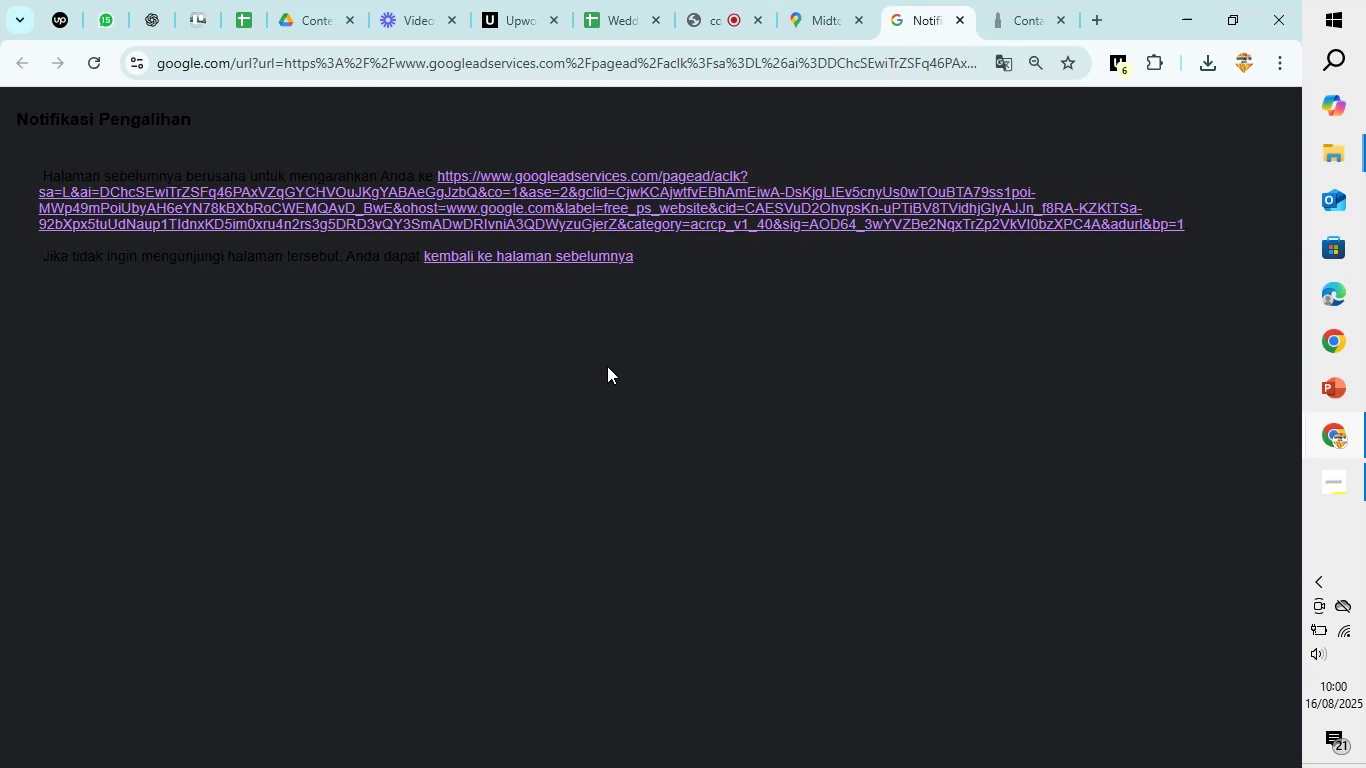 
wait(6.6)
 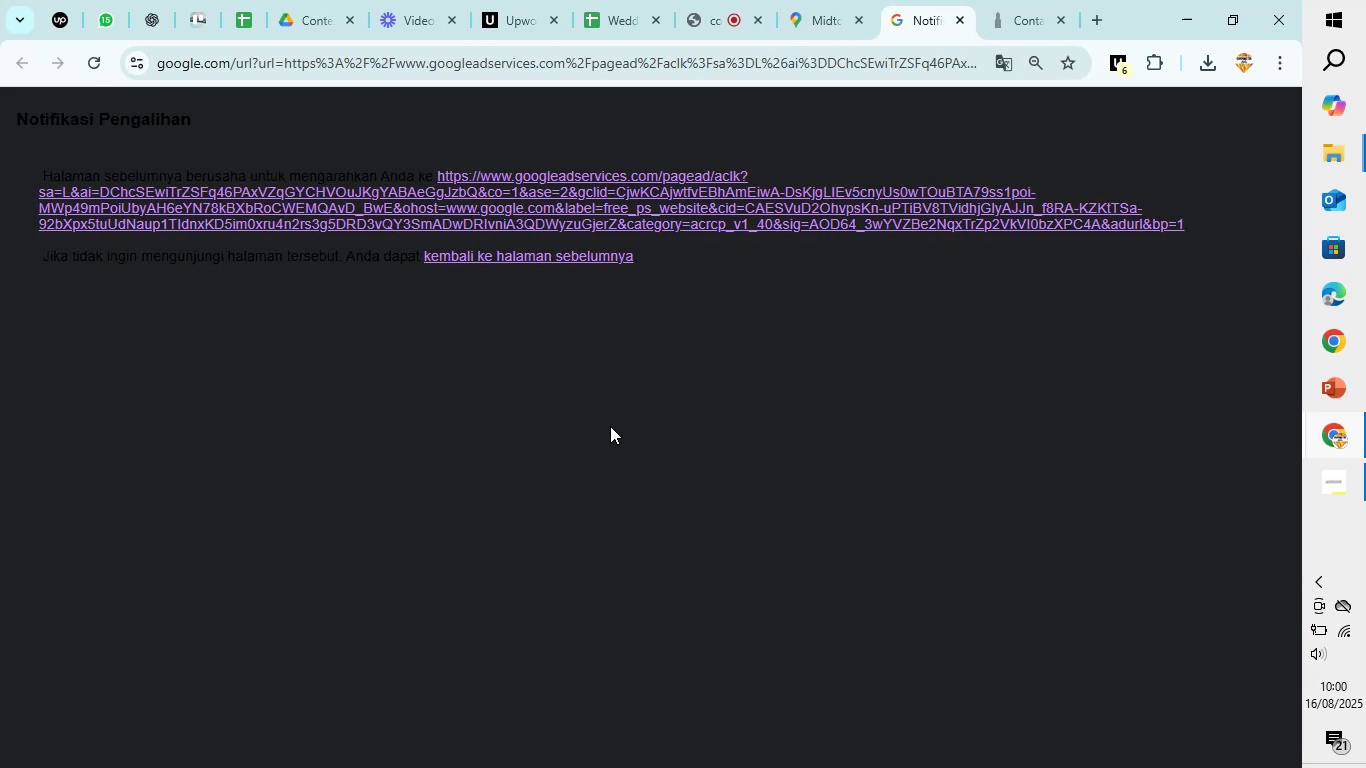 
left_click([607, 250])
 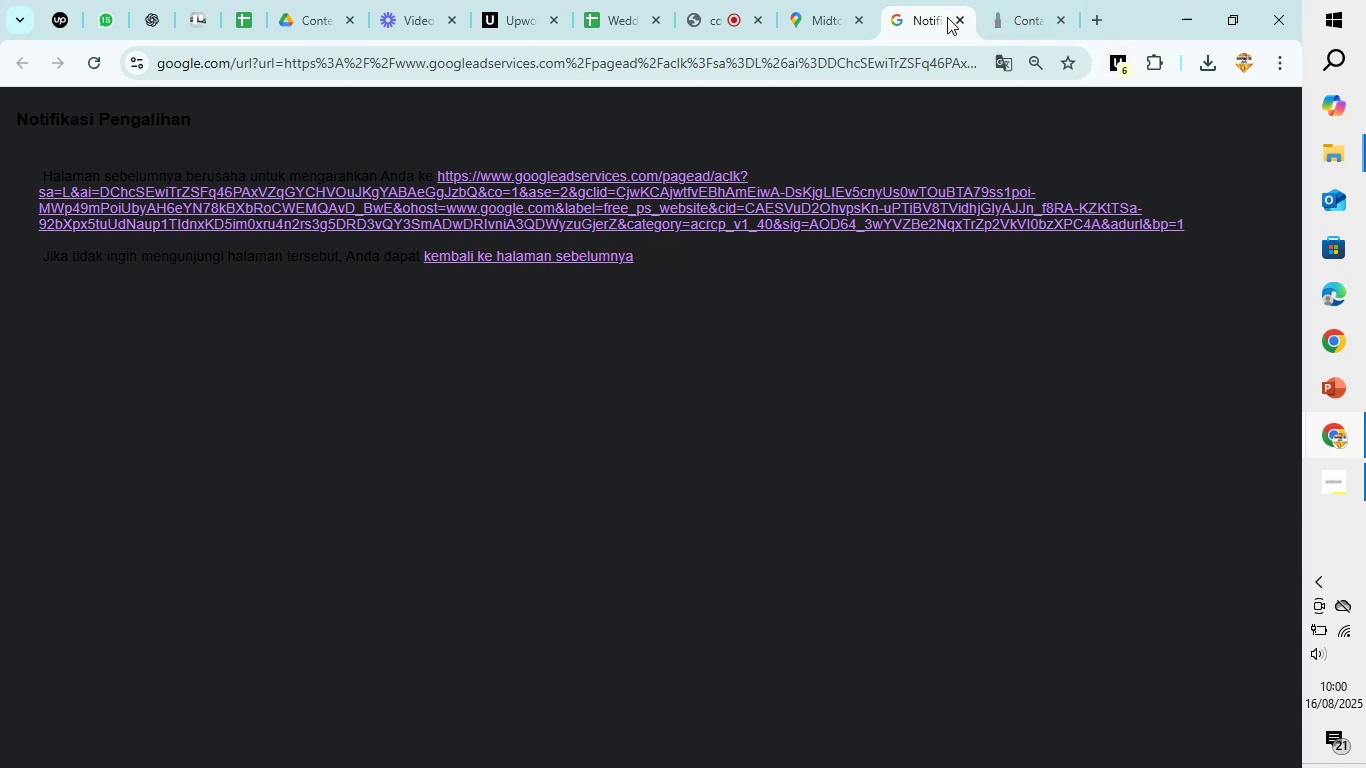 
left_click([956, 22])
 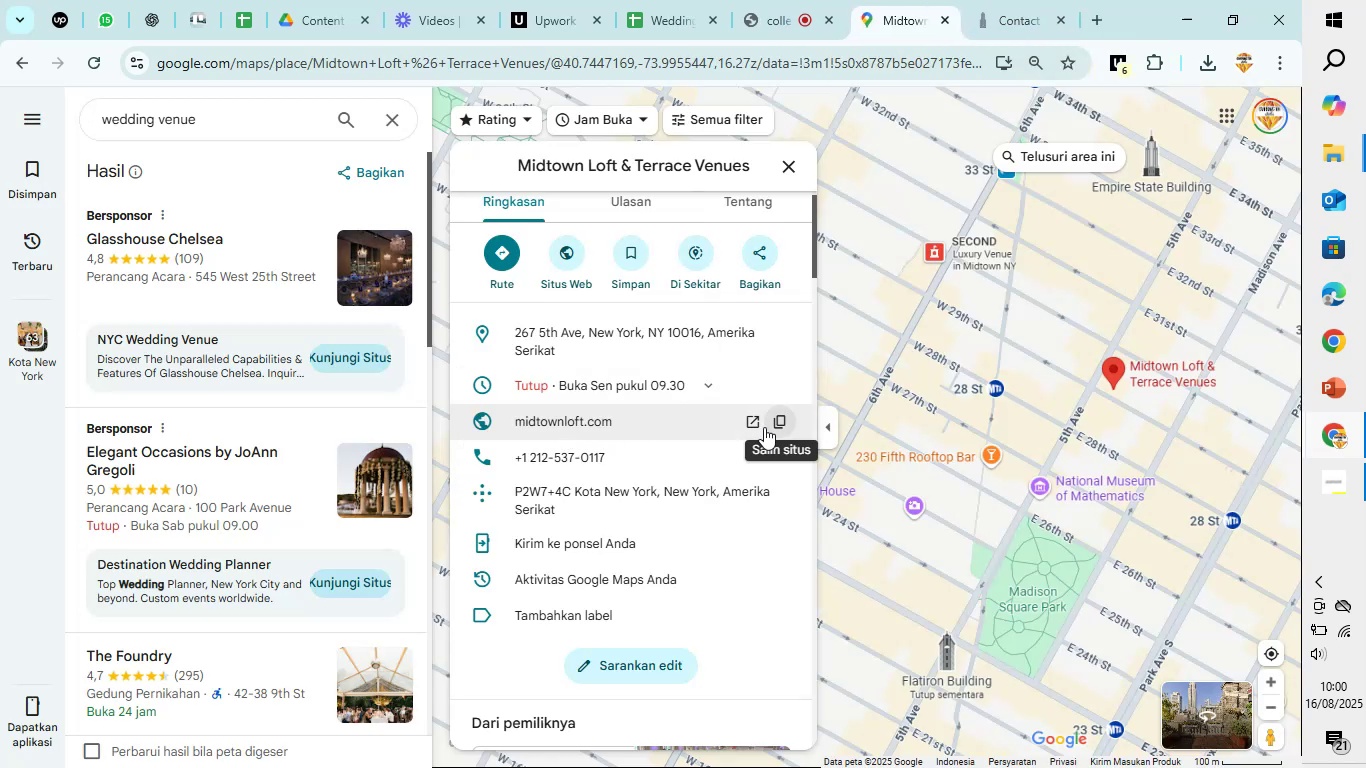 
left_click([757, 421])
 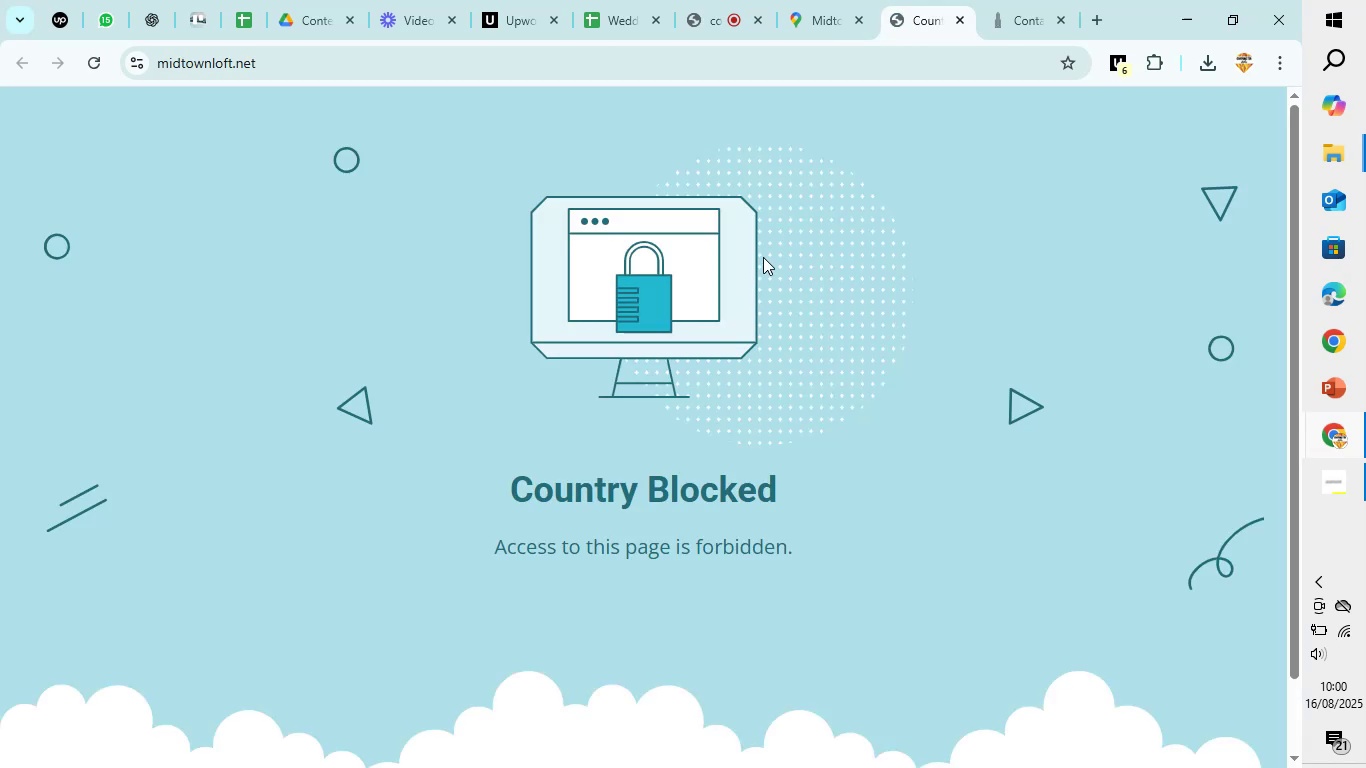 
wait(7.26)
 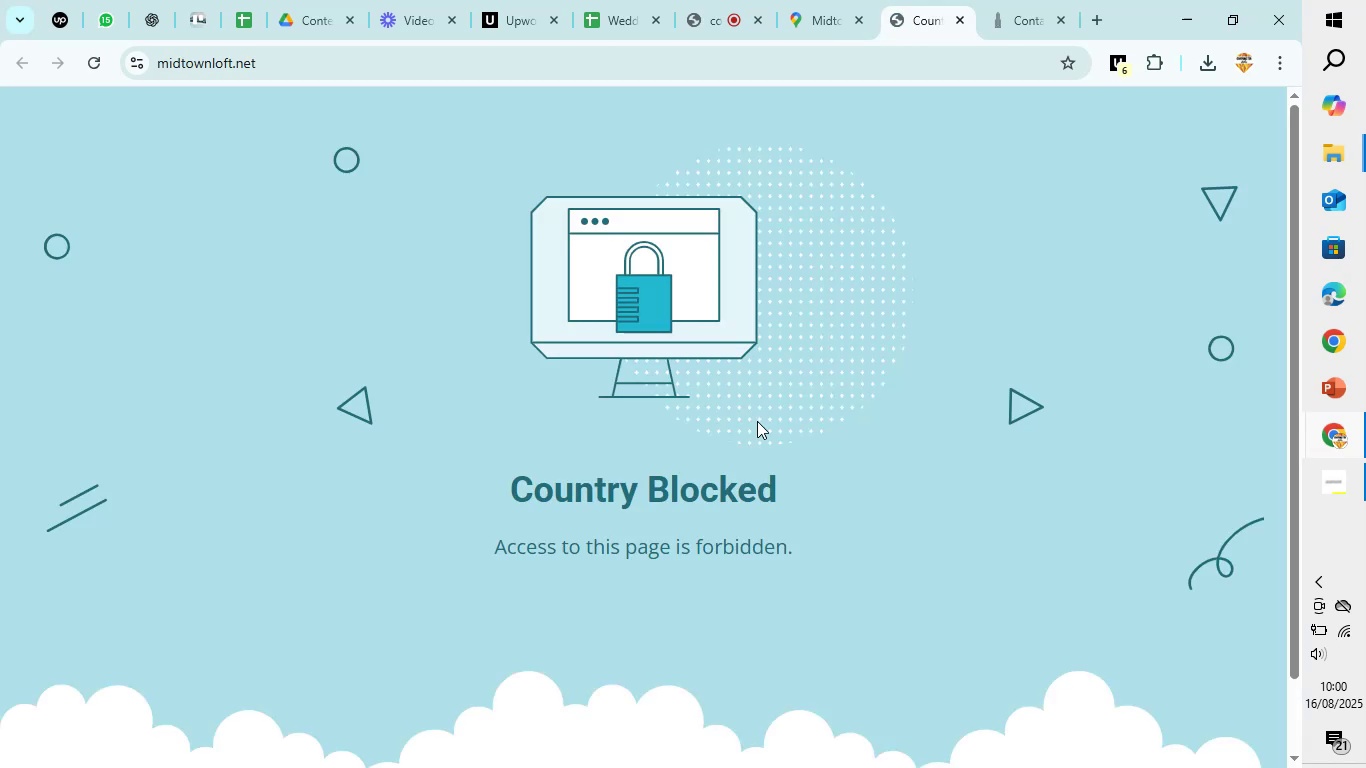 
left_click([955, 19])
 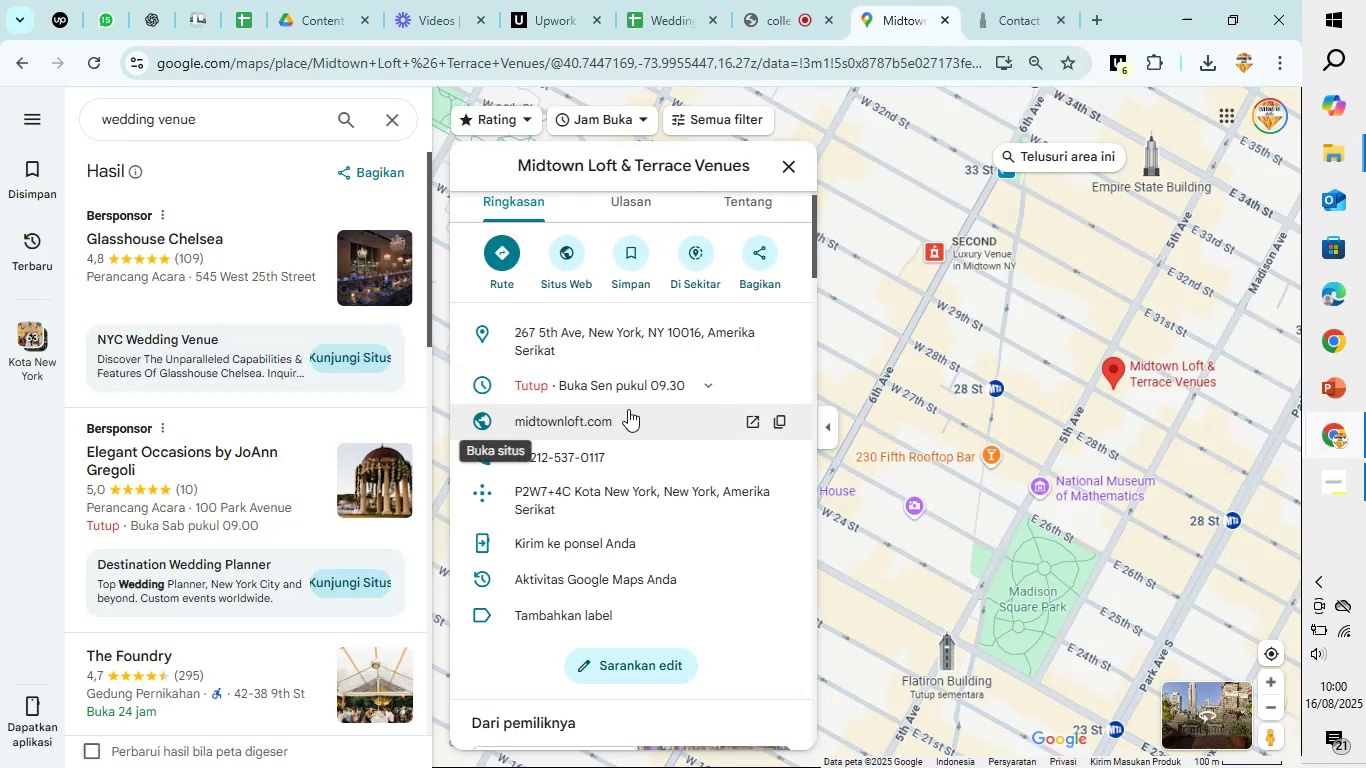 
scroll: coordinate [546, 392], scroll_direction: down, amount: 8.0
 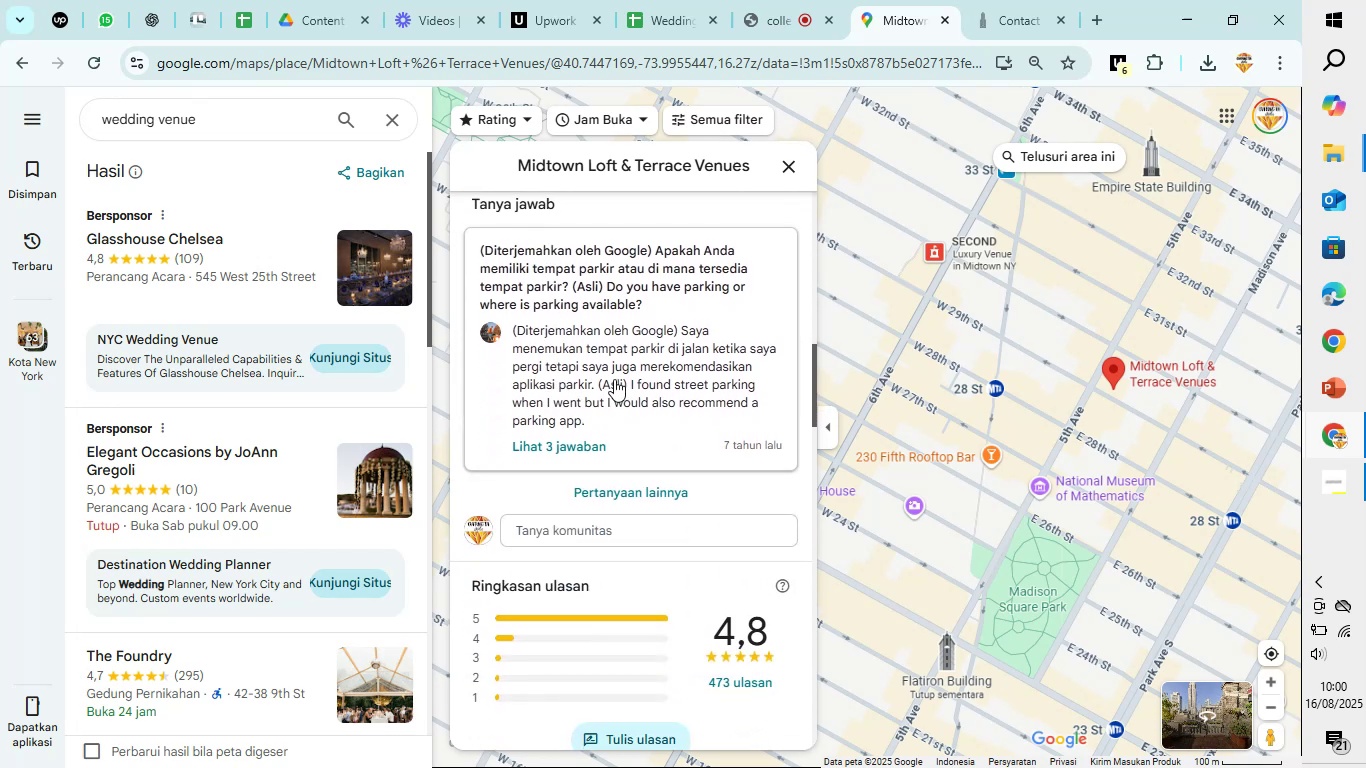 
wait(9.32)
 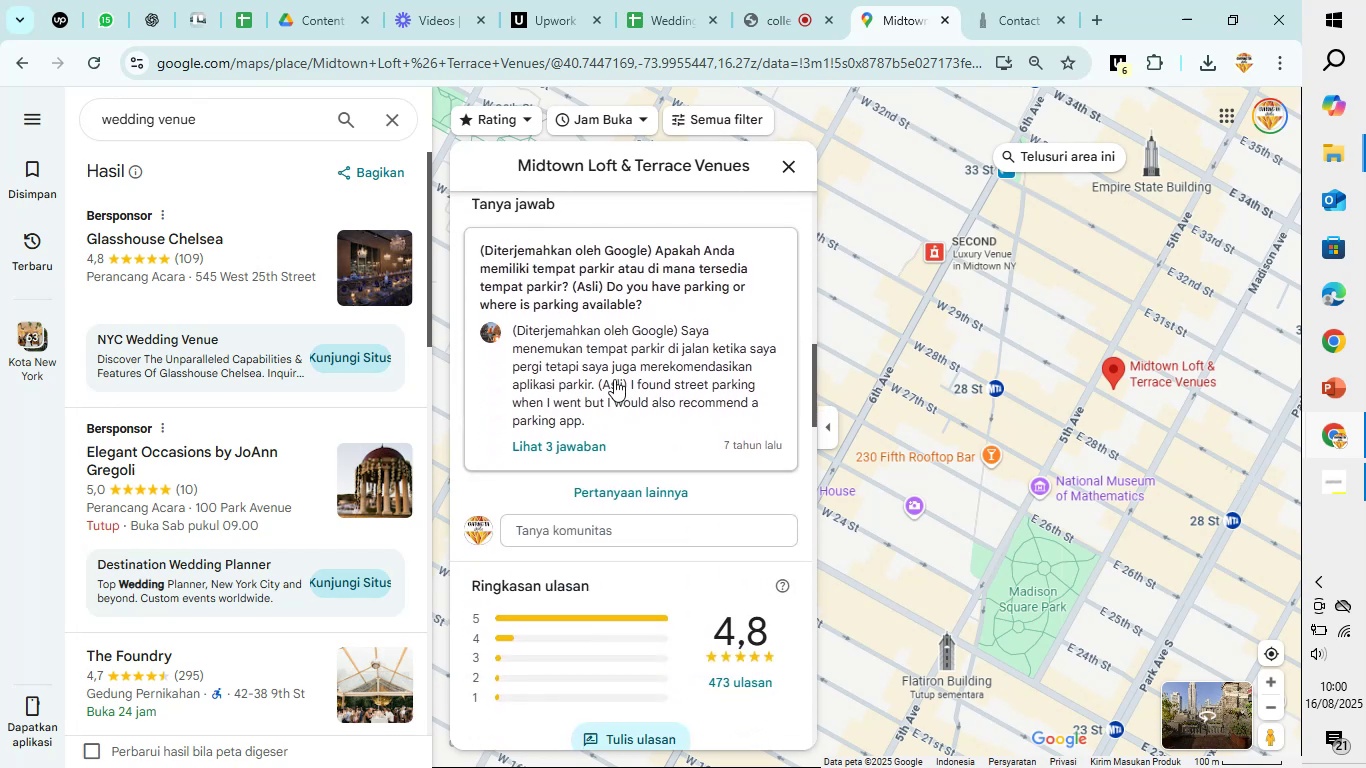 
scroll: coordinate [685, 329], scroll_direction: down, amount: 1.0
 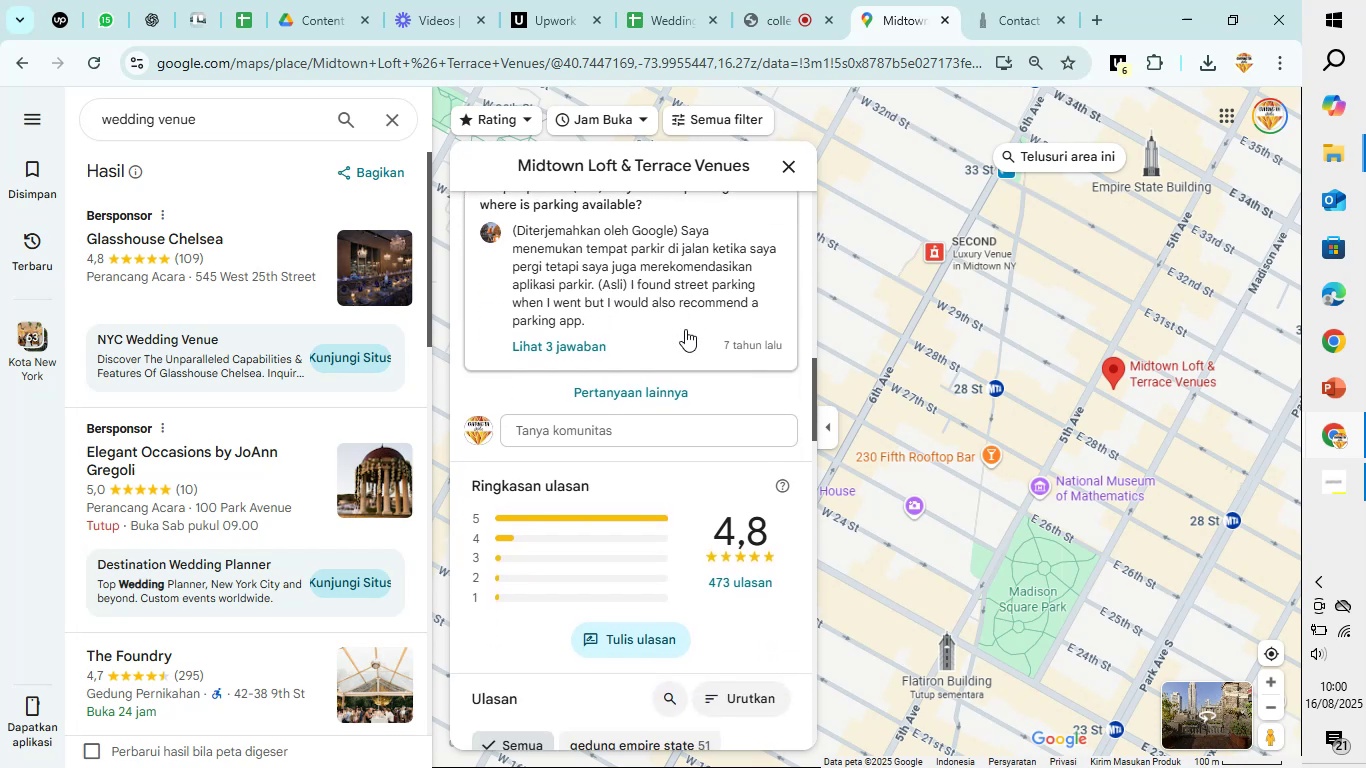 
scroll: coordinate [685, 329], scroll_direction: up, amount: 1.0
 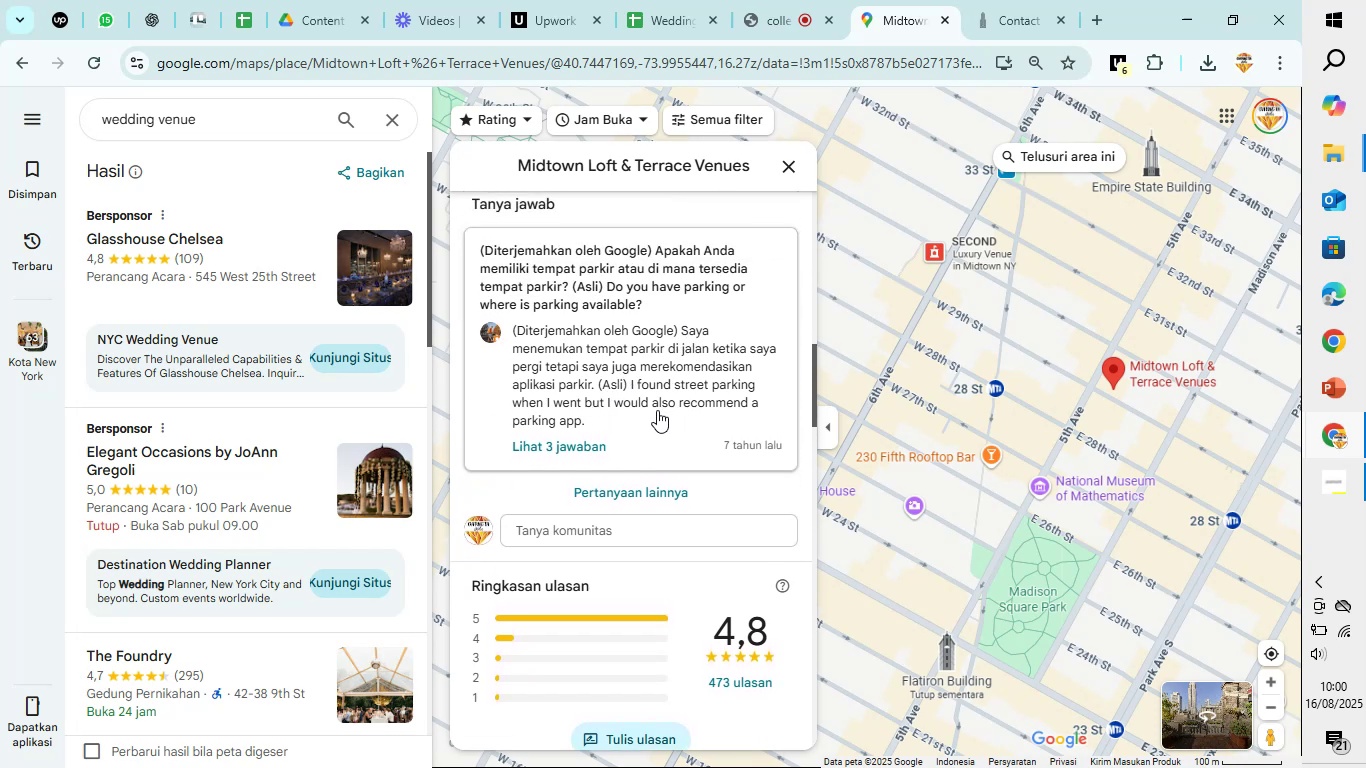 
wait(5.6)
 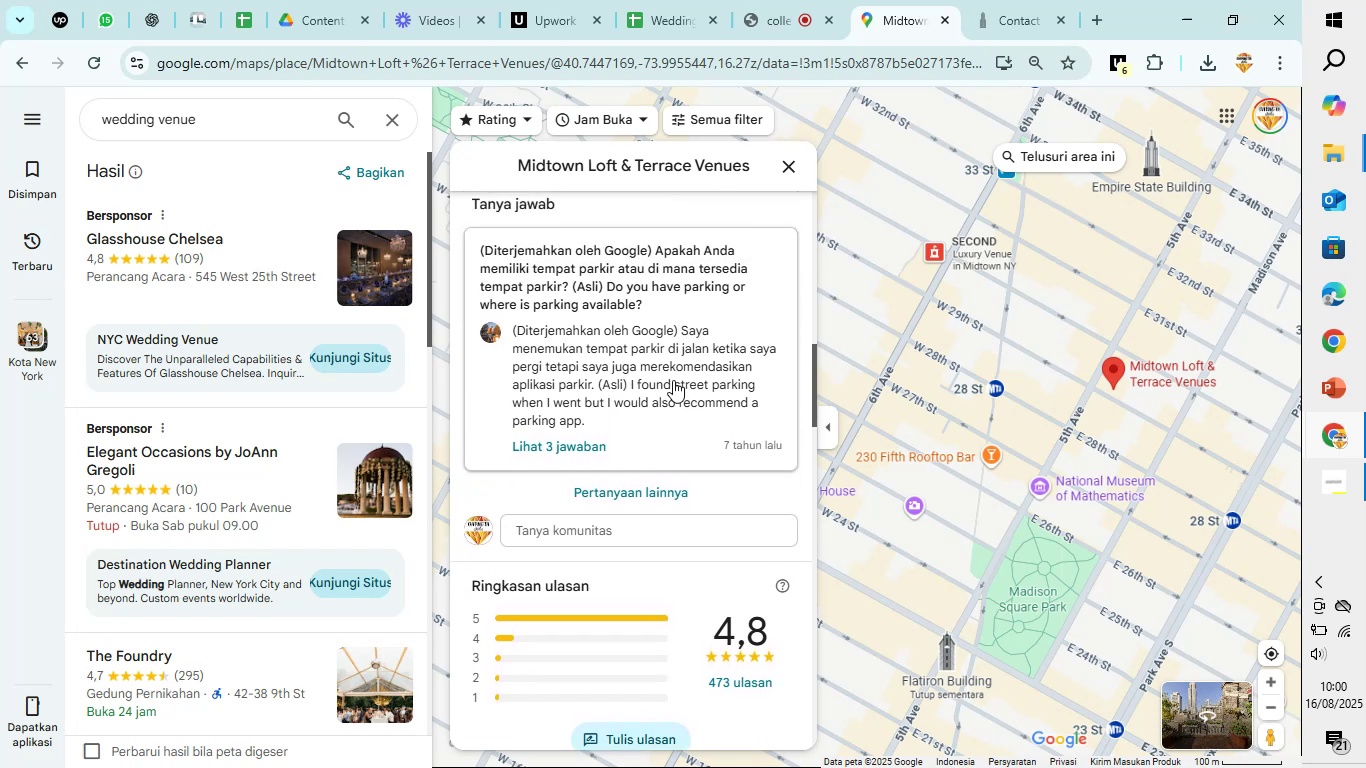 
scroll: coordinate [657, 410], scroll_direction: down, amount: 4.0
 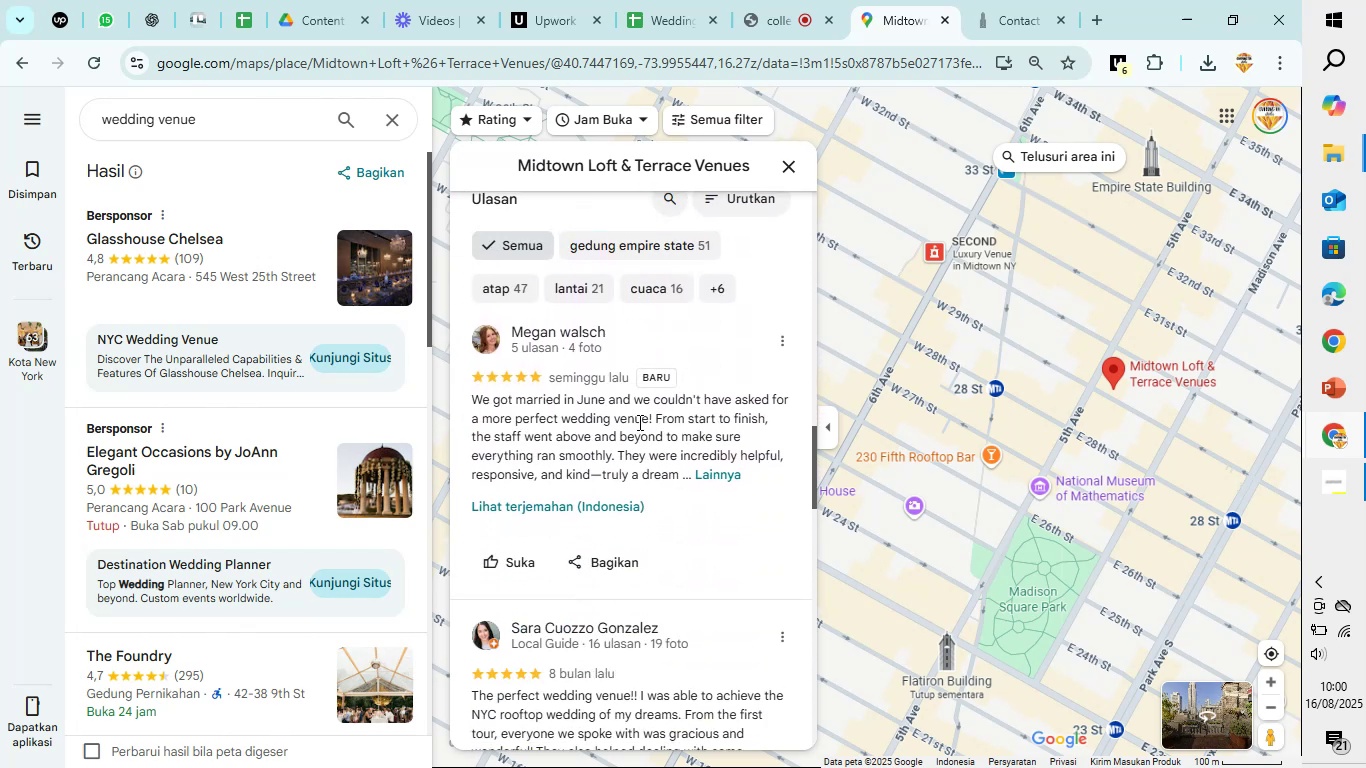 
wait(6.0)
 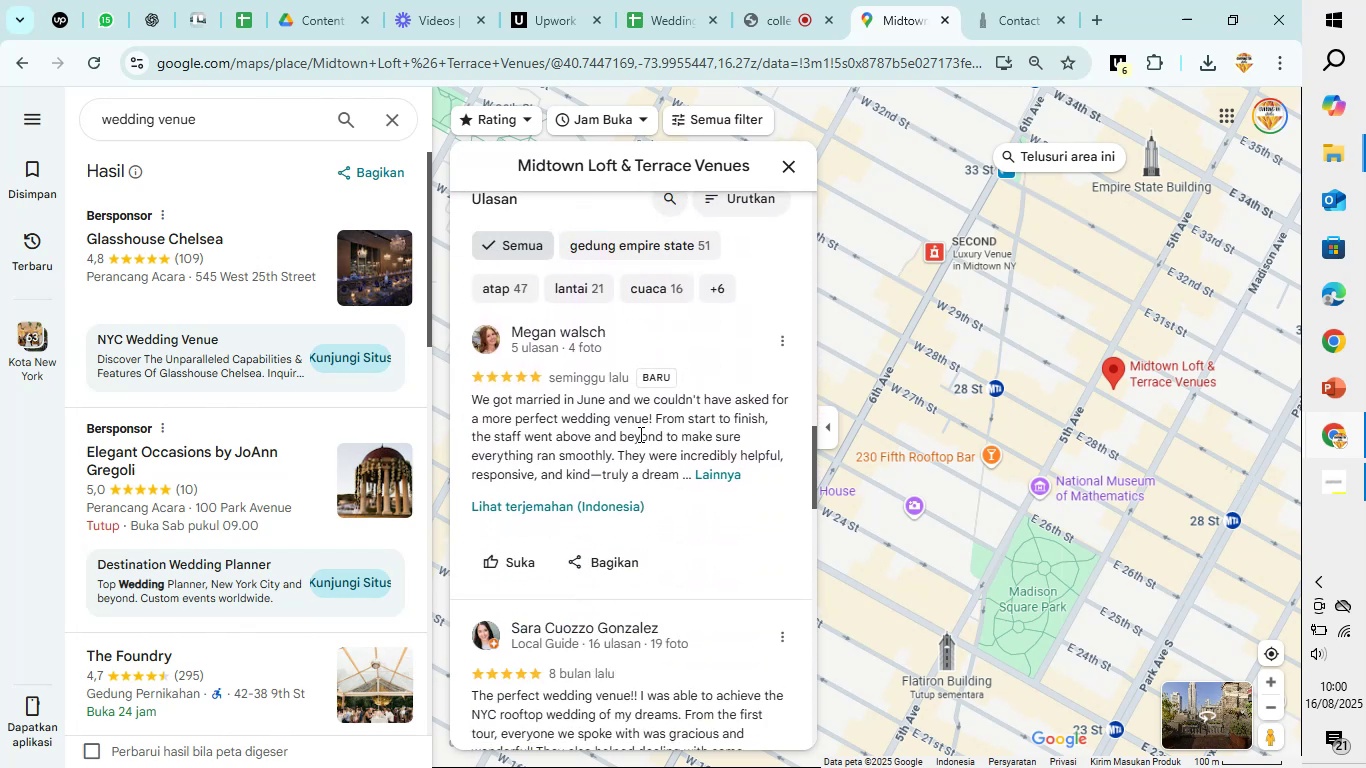 
scroll: coordinate [638, 422], scroll_direction: down, amount: 13.0
 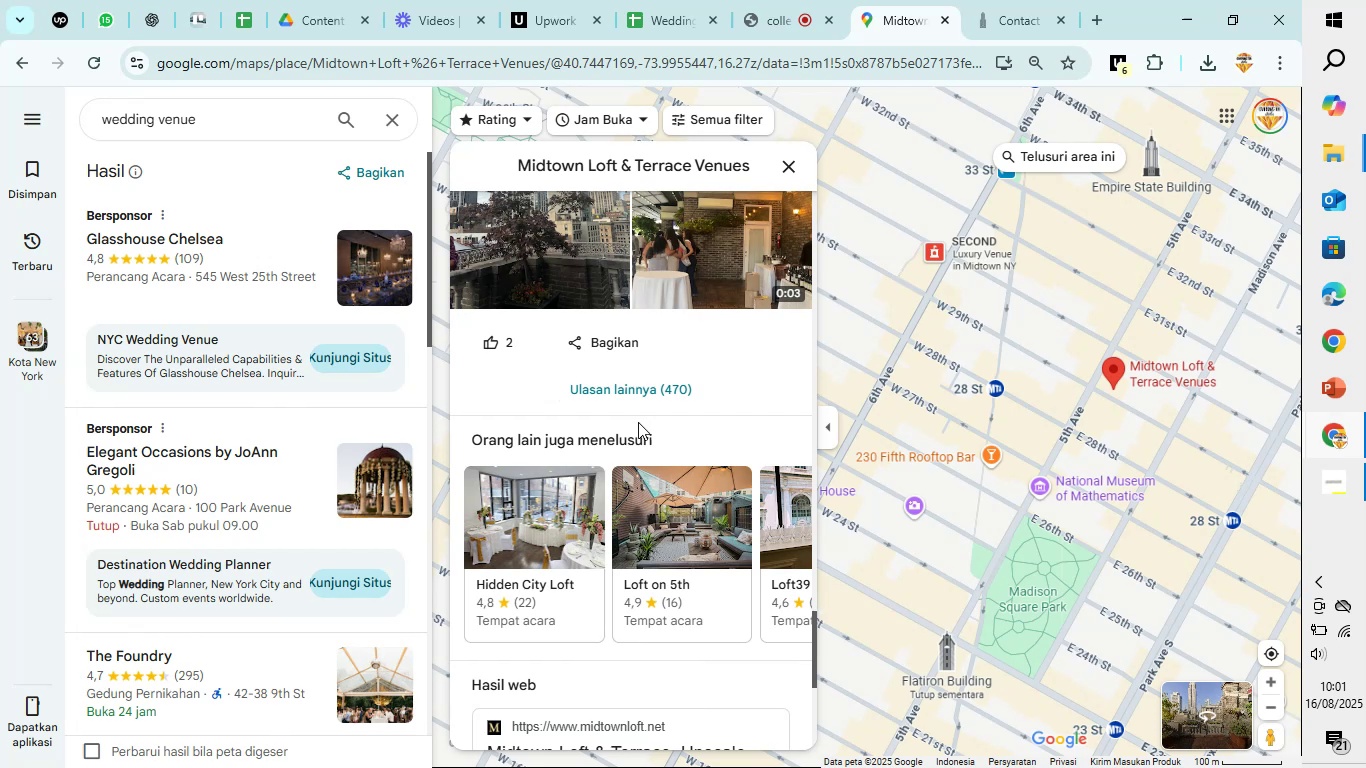 
wait(6.28)
 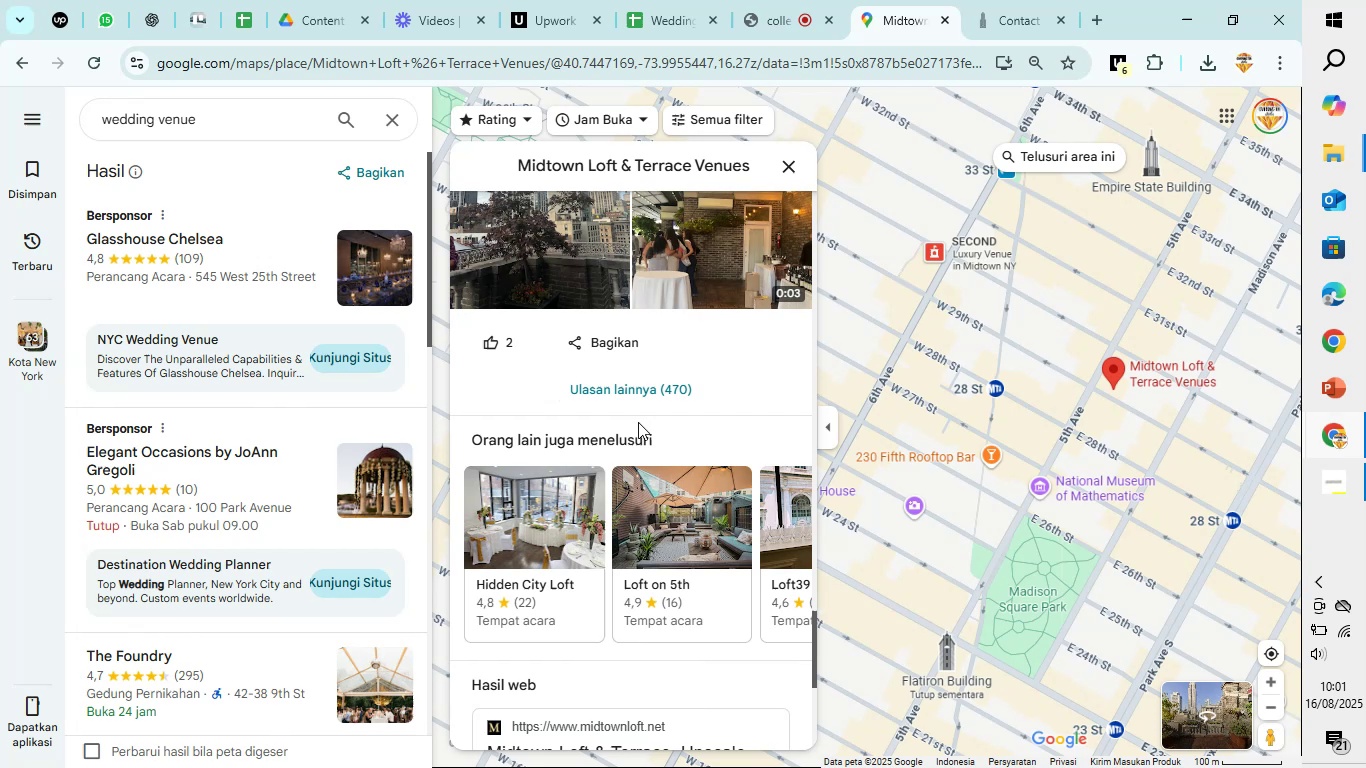 
scroll: coordinate [638, 422], scroll_direction: down, amount: 1.0
 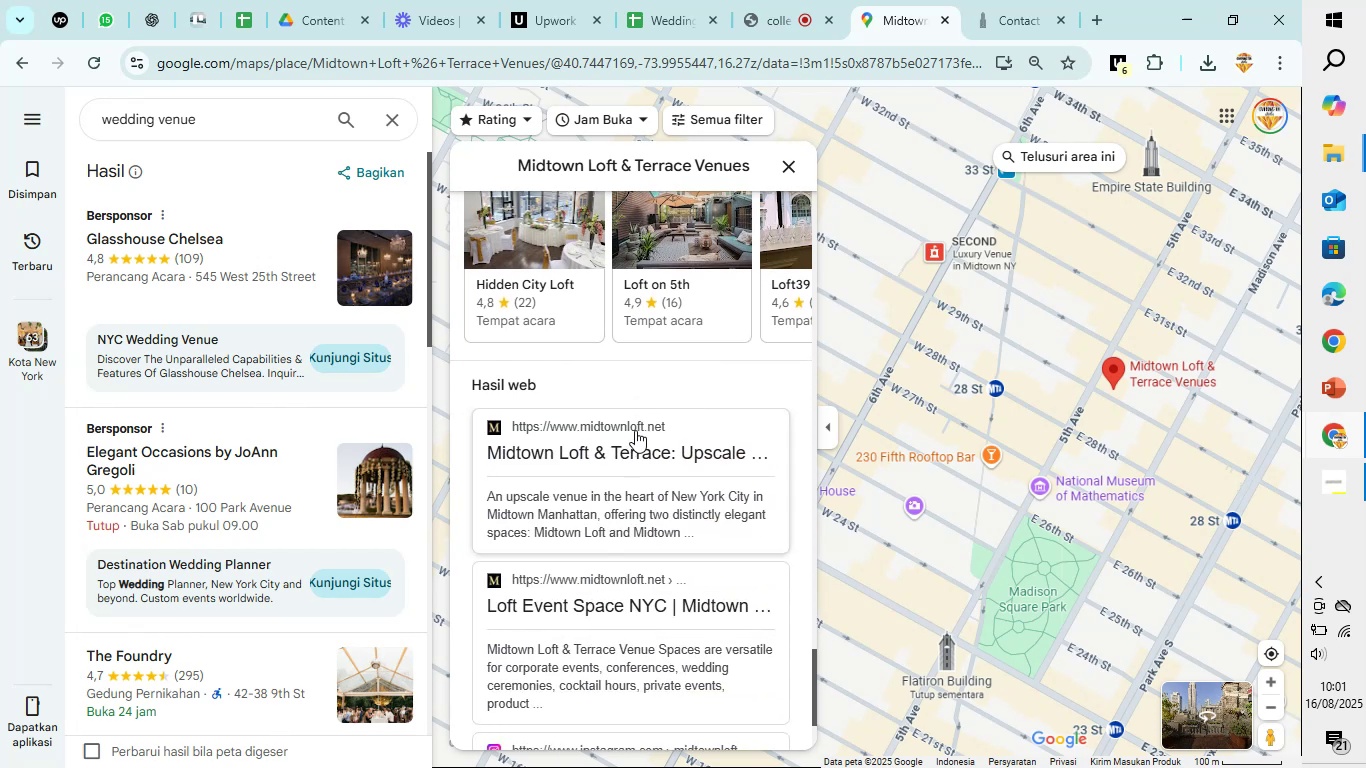 
left_click([637, 428])
 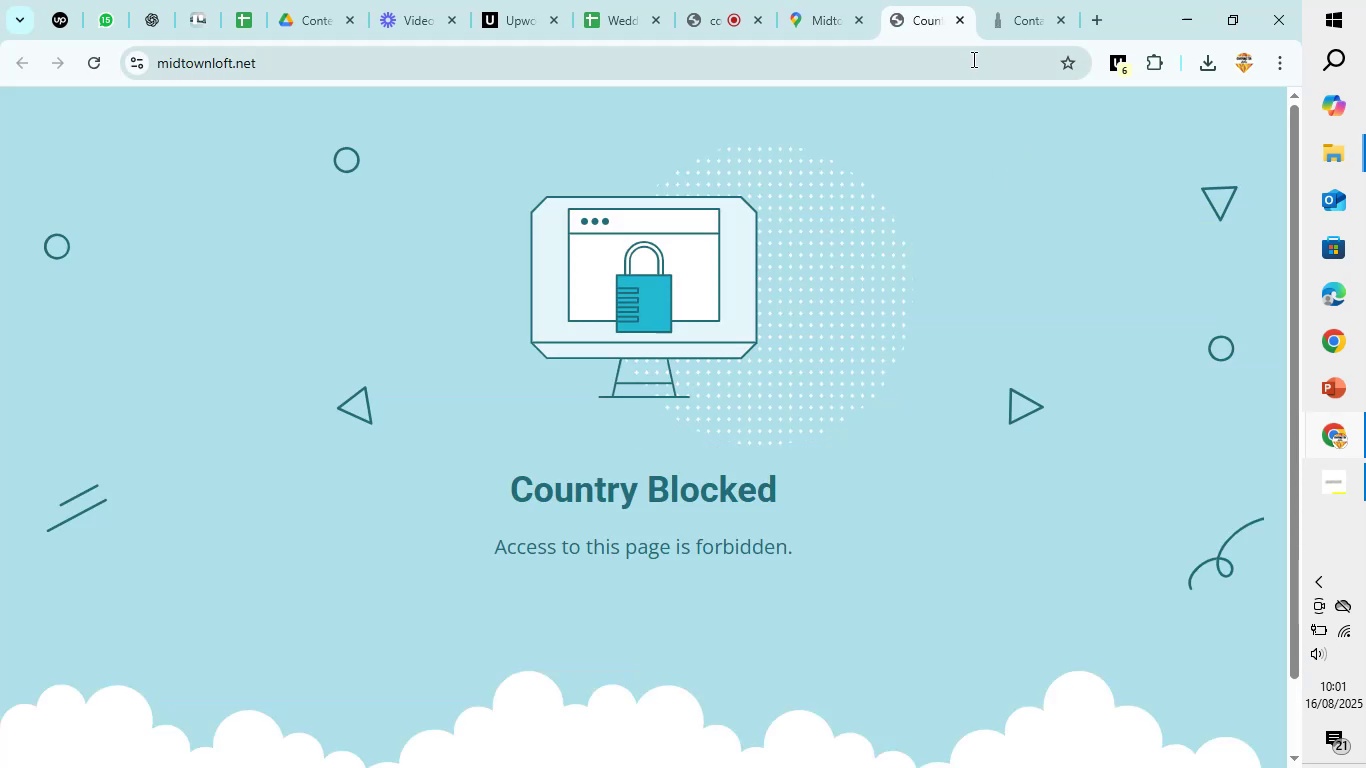 
left_click([962, 17])
 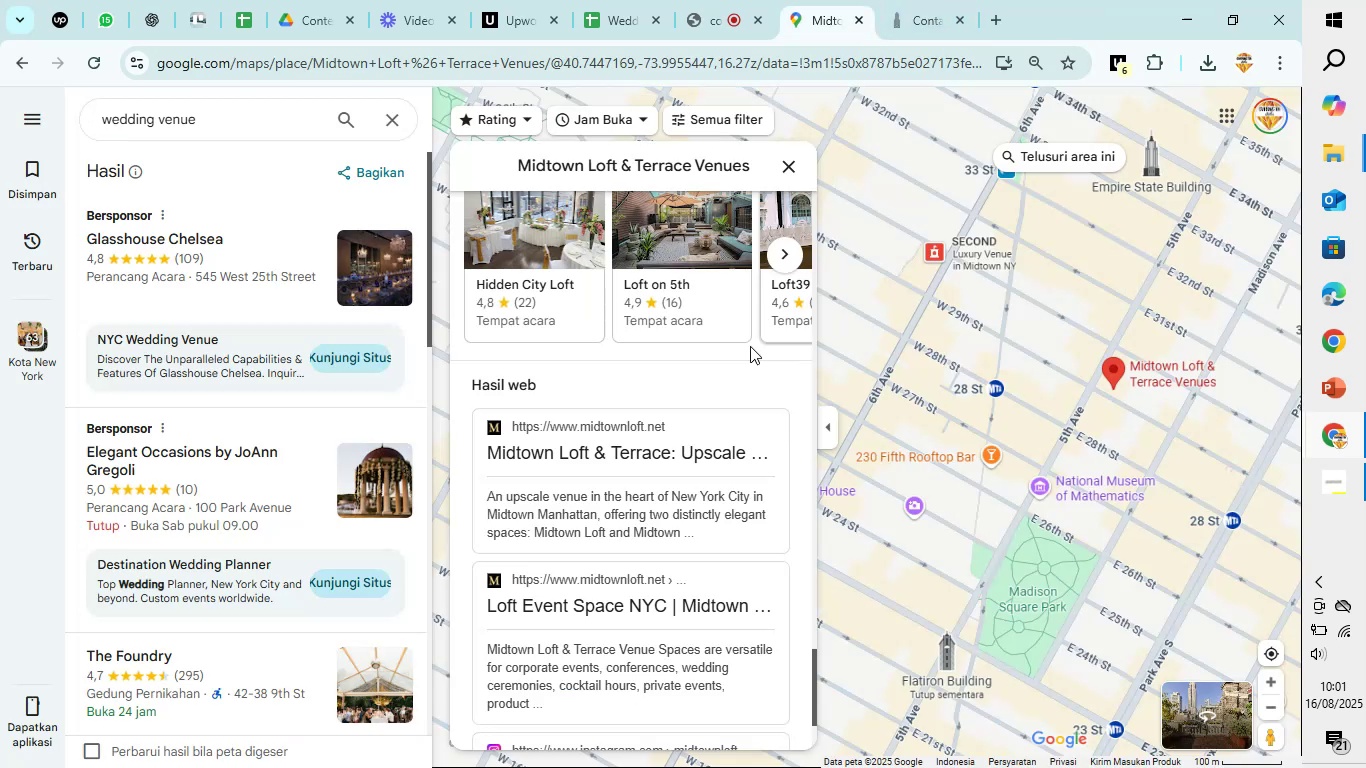 
scroll: coordinate [663, 390], scroll_direction: up, amount: 10.0
 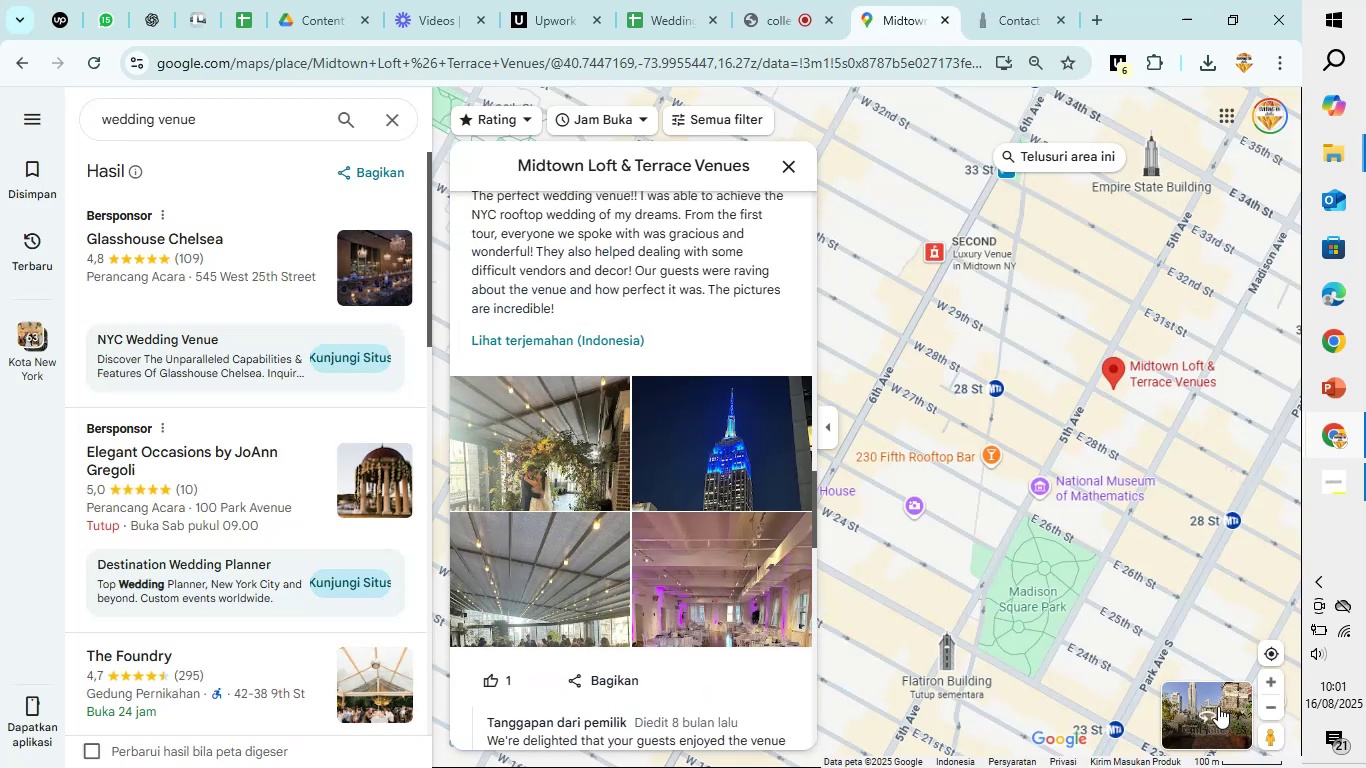 
left_click([1218, 706])
 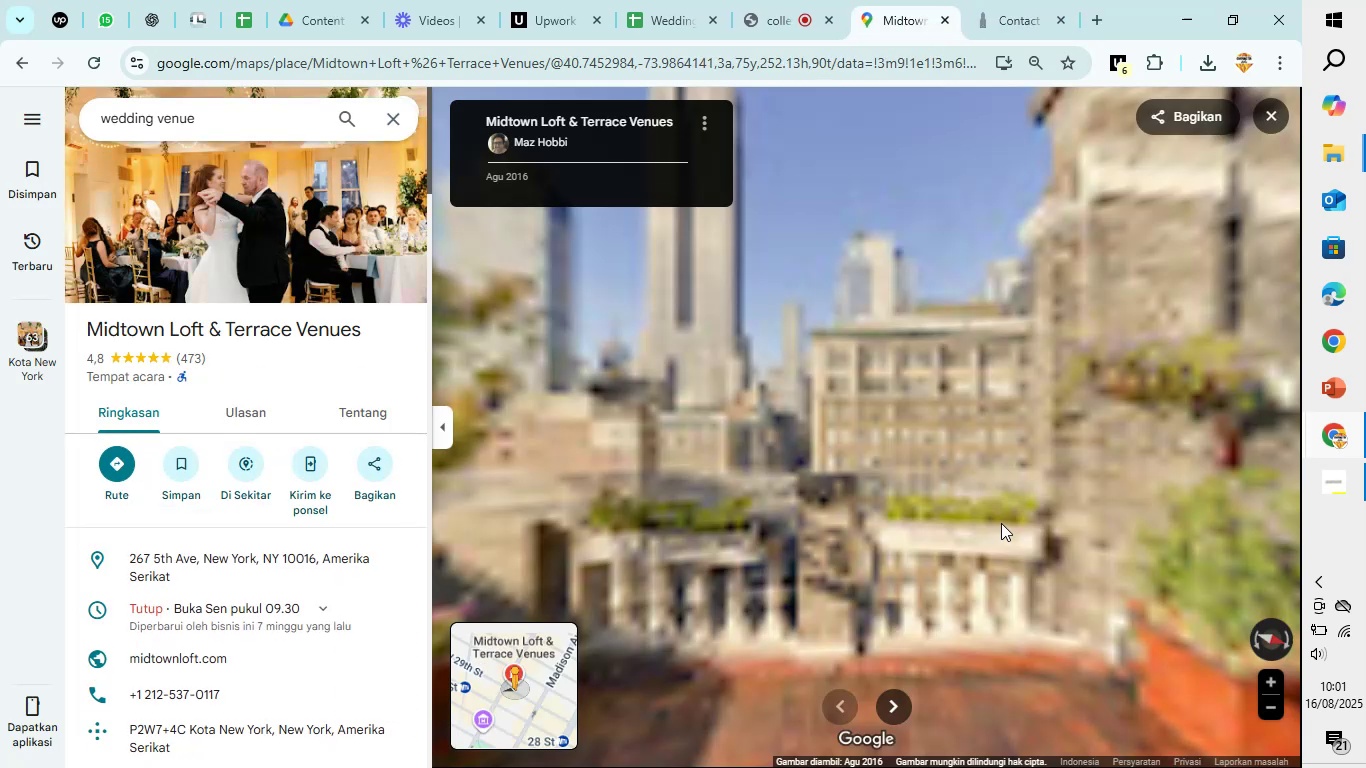 
wait(5.93)
 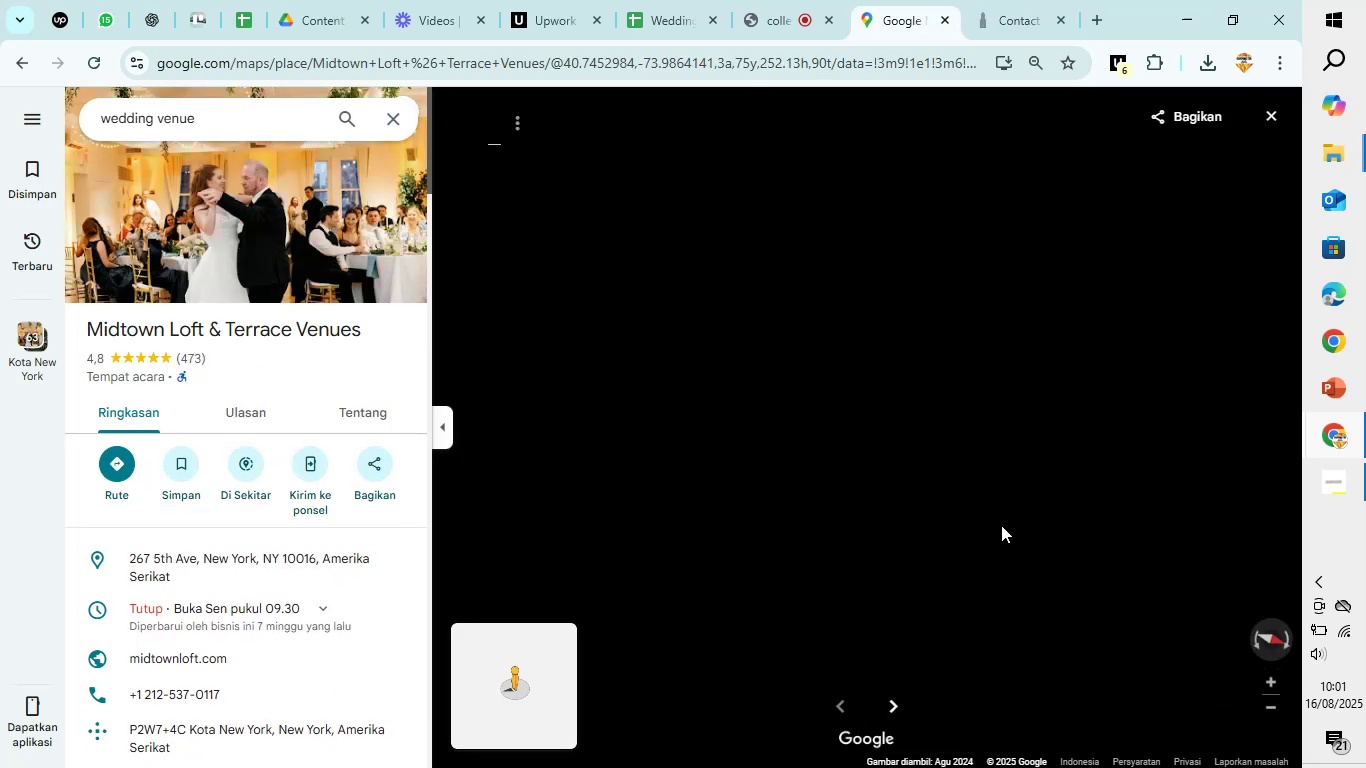 
left_click_drag(start_coordinate=[754, 479], to_coordinate=[1183, 384])
 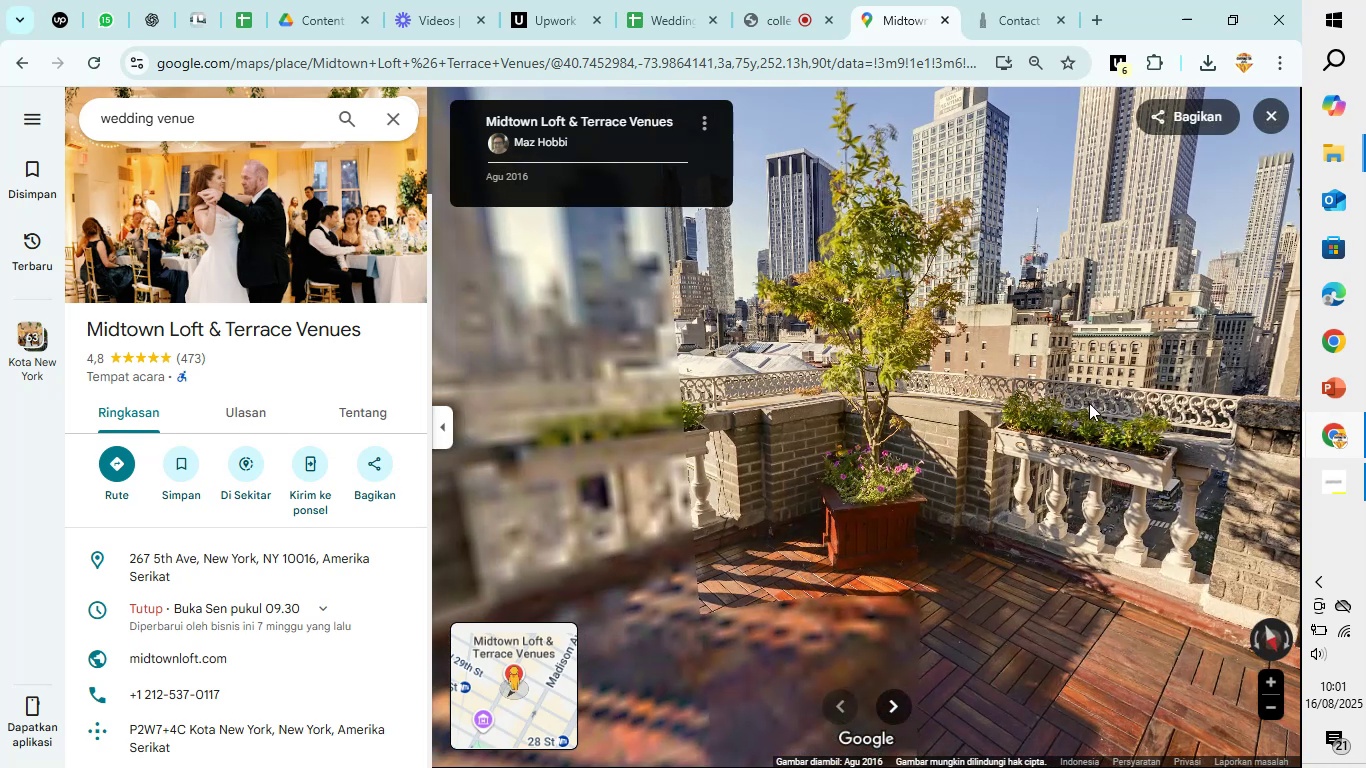 
left_click_drag(start_coordinate=[775, 413], to_coordinate=[1327, 381])
 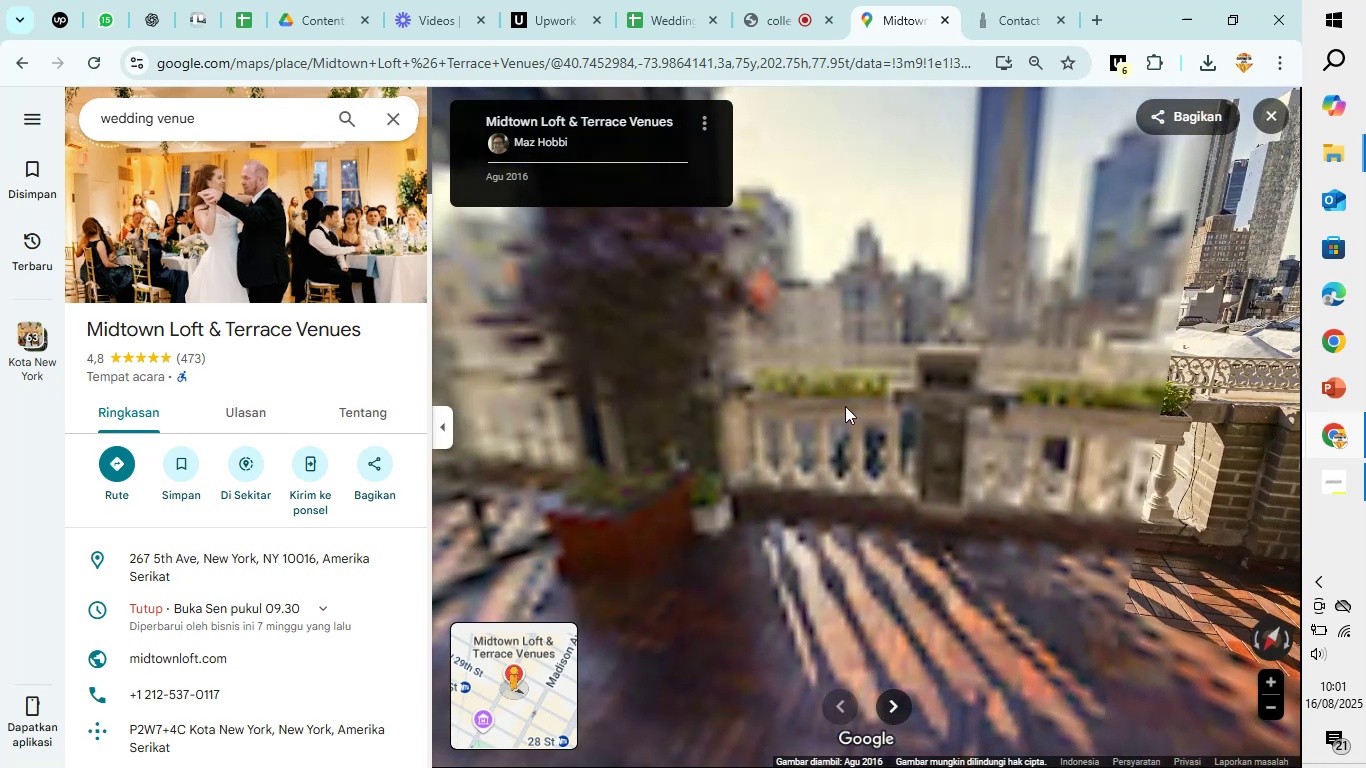 
left_click_drag(start_coordinate=[786, 406], to_coordinate=[1336, 404])
 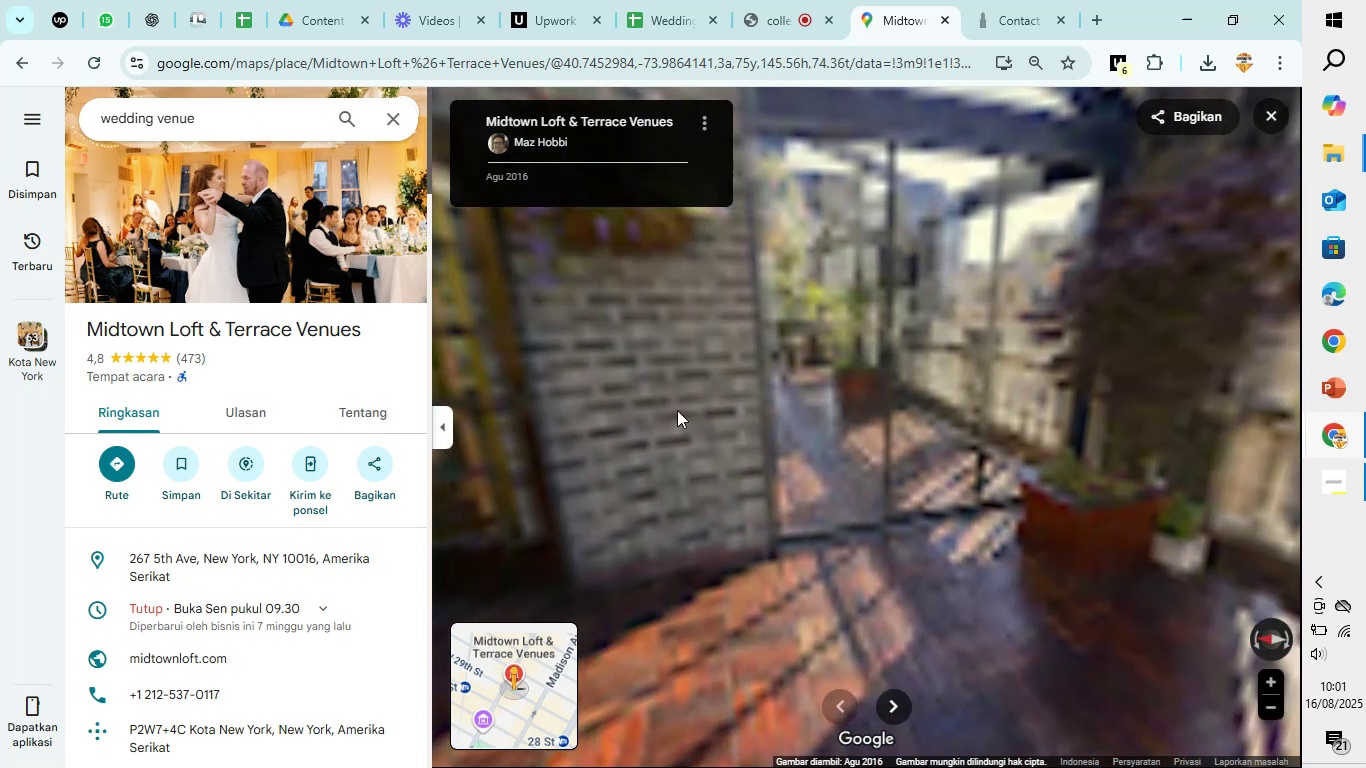 
left_click_drag(start_coordinate=[657, 410], to_coordinate=[1169, 389])
 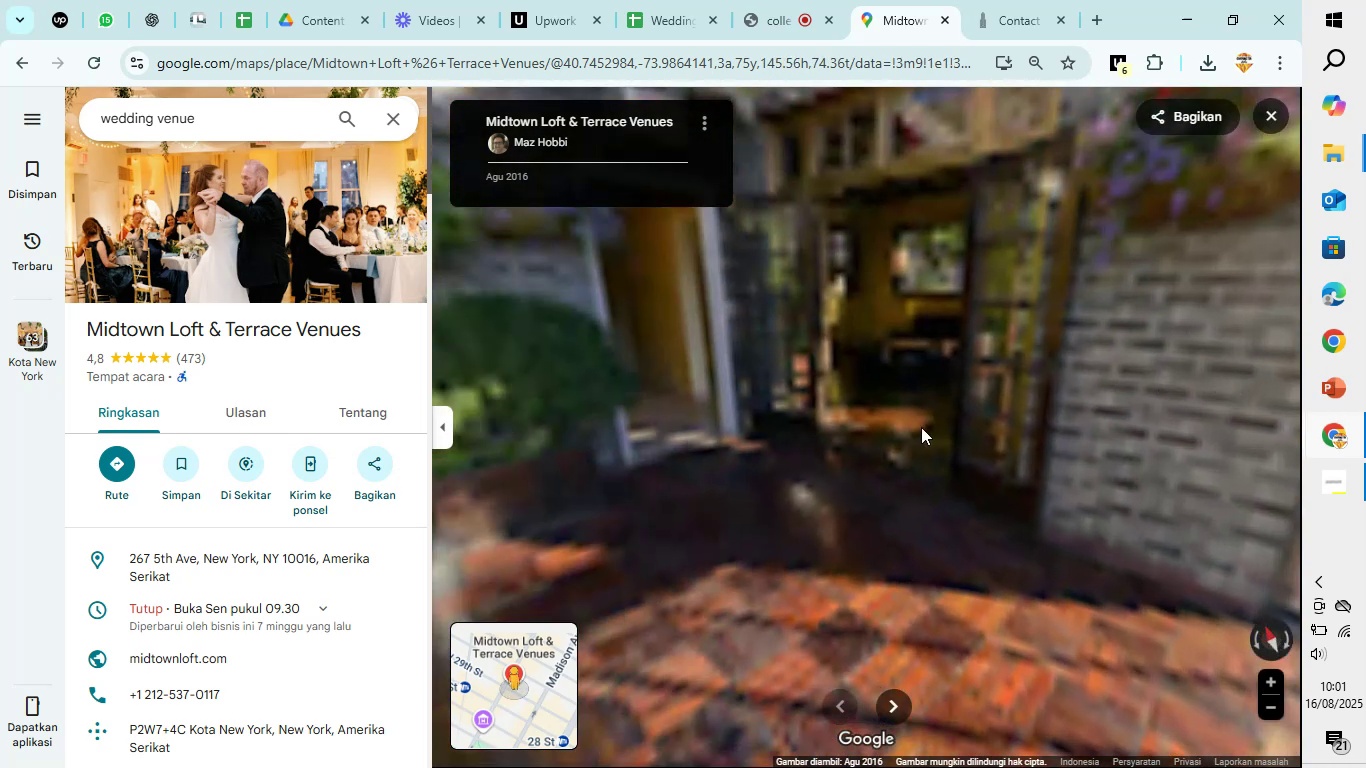 
left_click_drag(start_coordinate=[693, 430], to_coordinate=[1246, 505])
 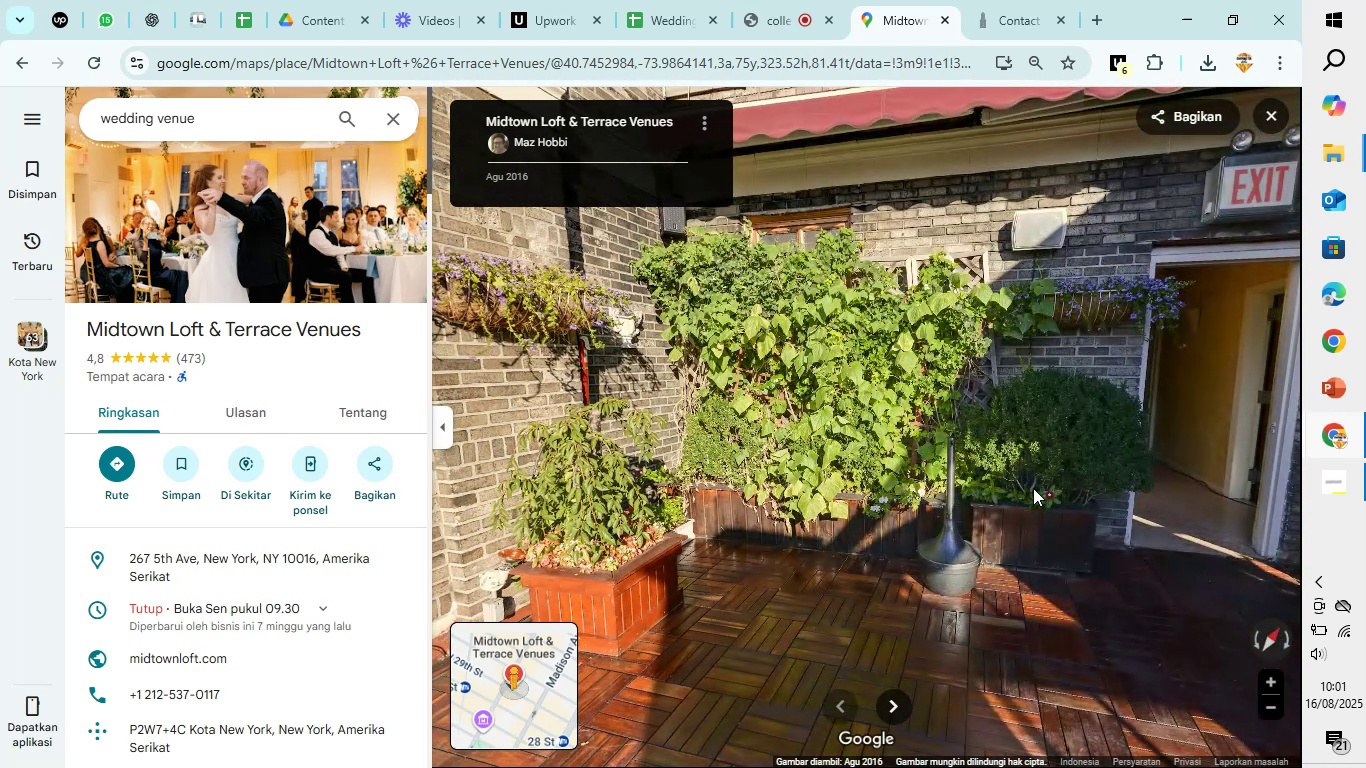 
wait(5.52)
 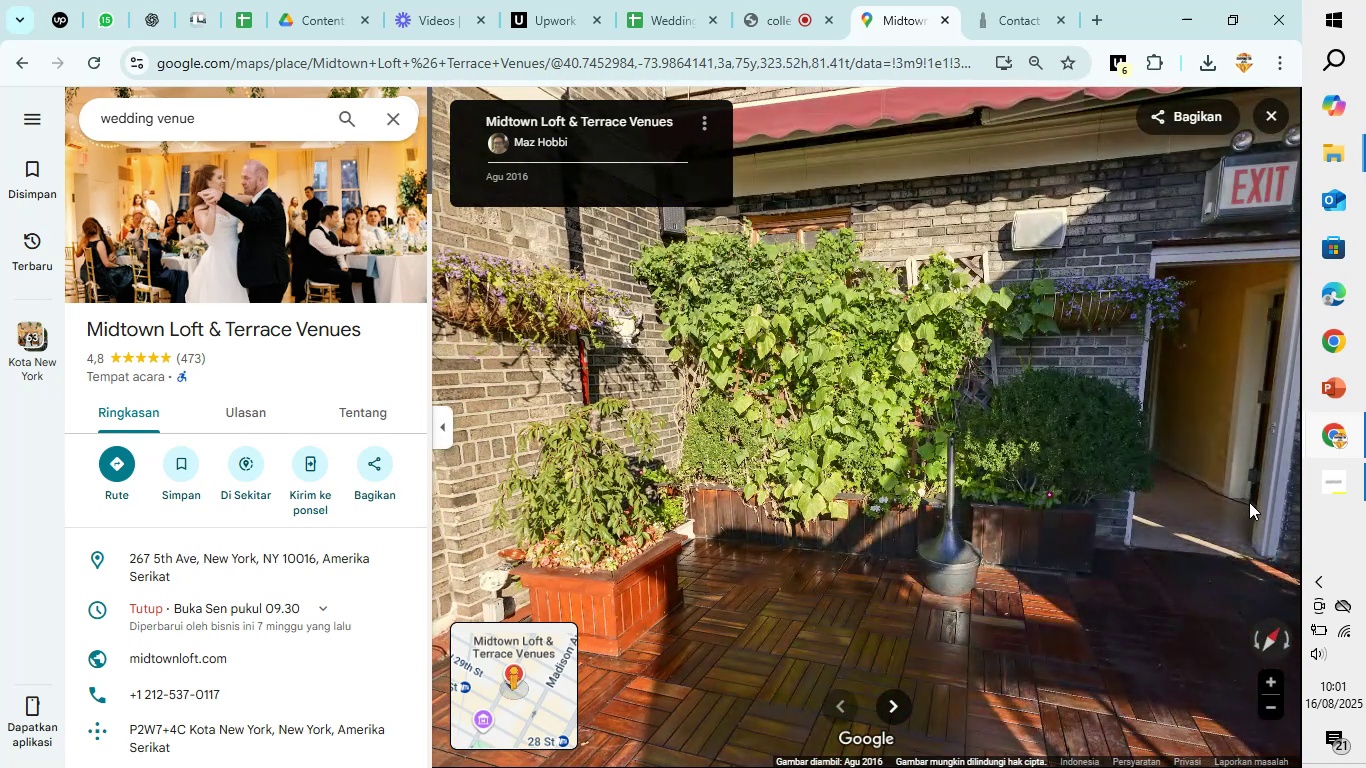 
scroll: coordinate [975, 492], scroll_direction: down, amount: 7.0
 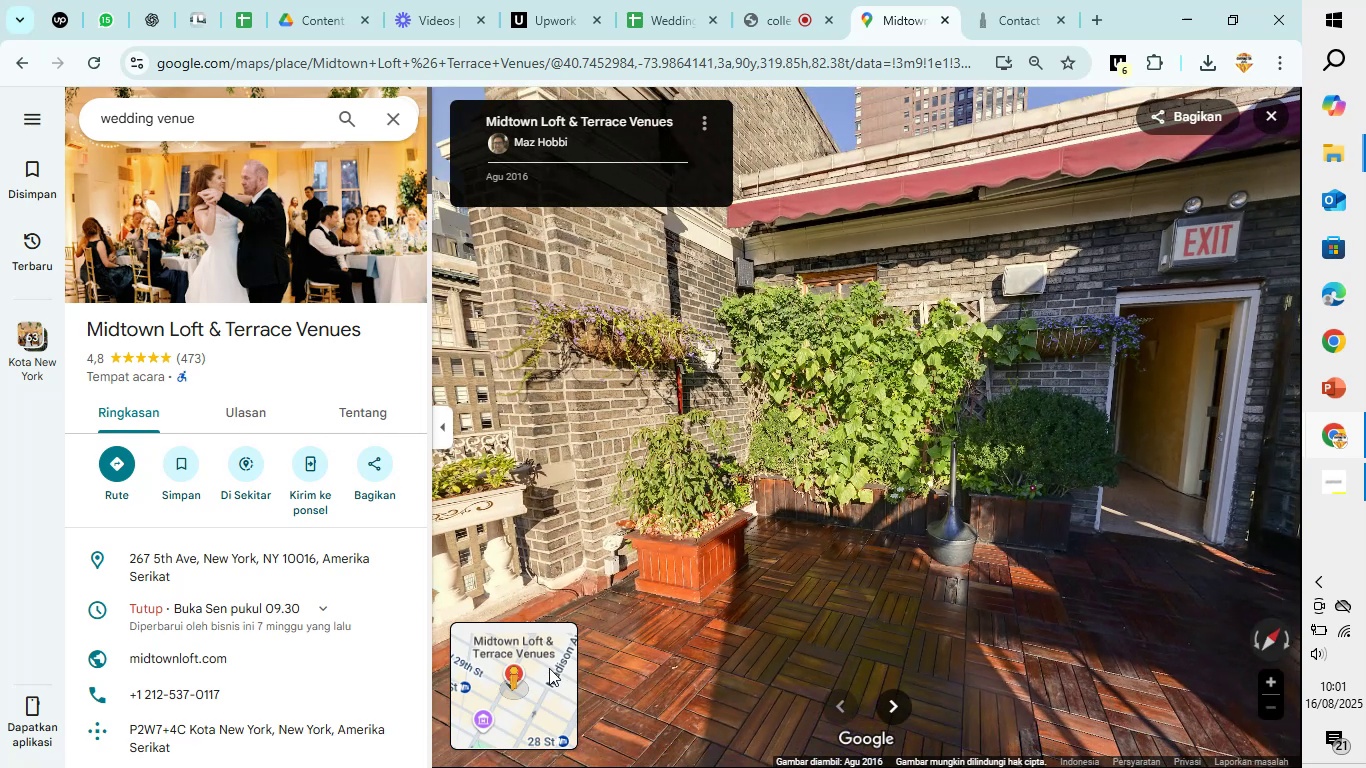 
left_click([541, 668])
 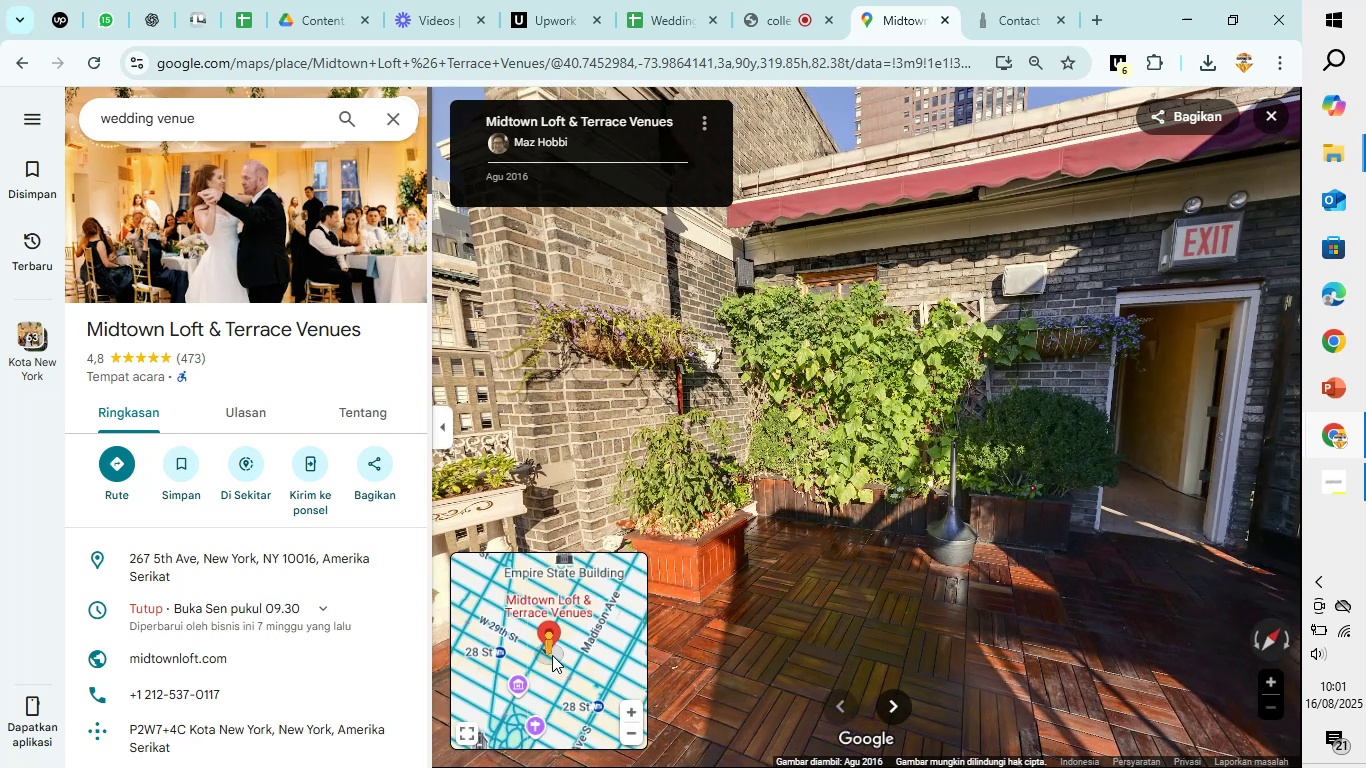 
scroll: coordinate [555, 654], scroll_direction: up, amount: 18.0
 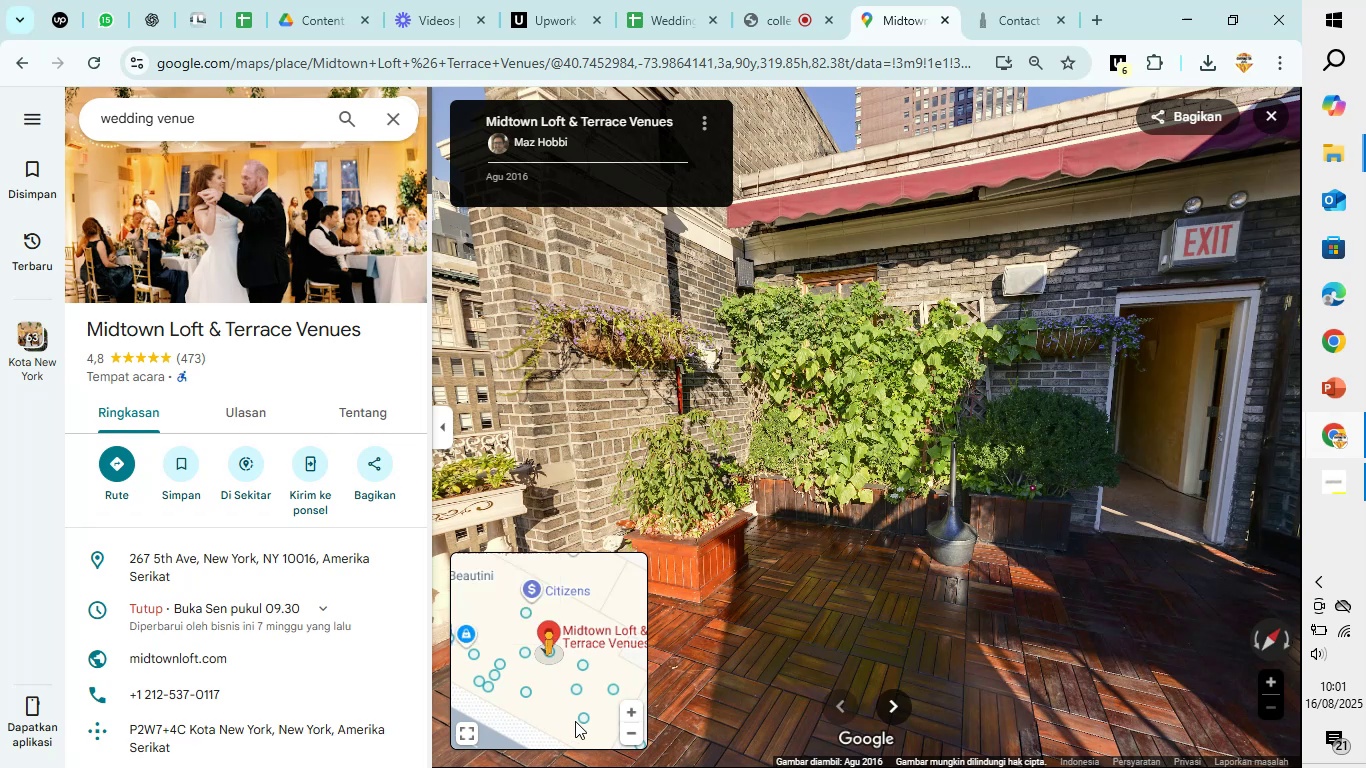 
left_click_drag(start_coordinate=[546, 706], to_coordinate=[659, 633])
 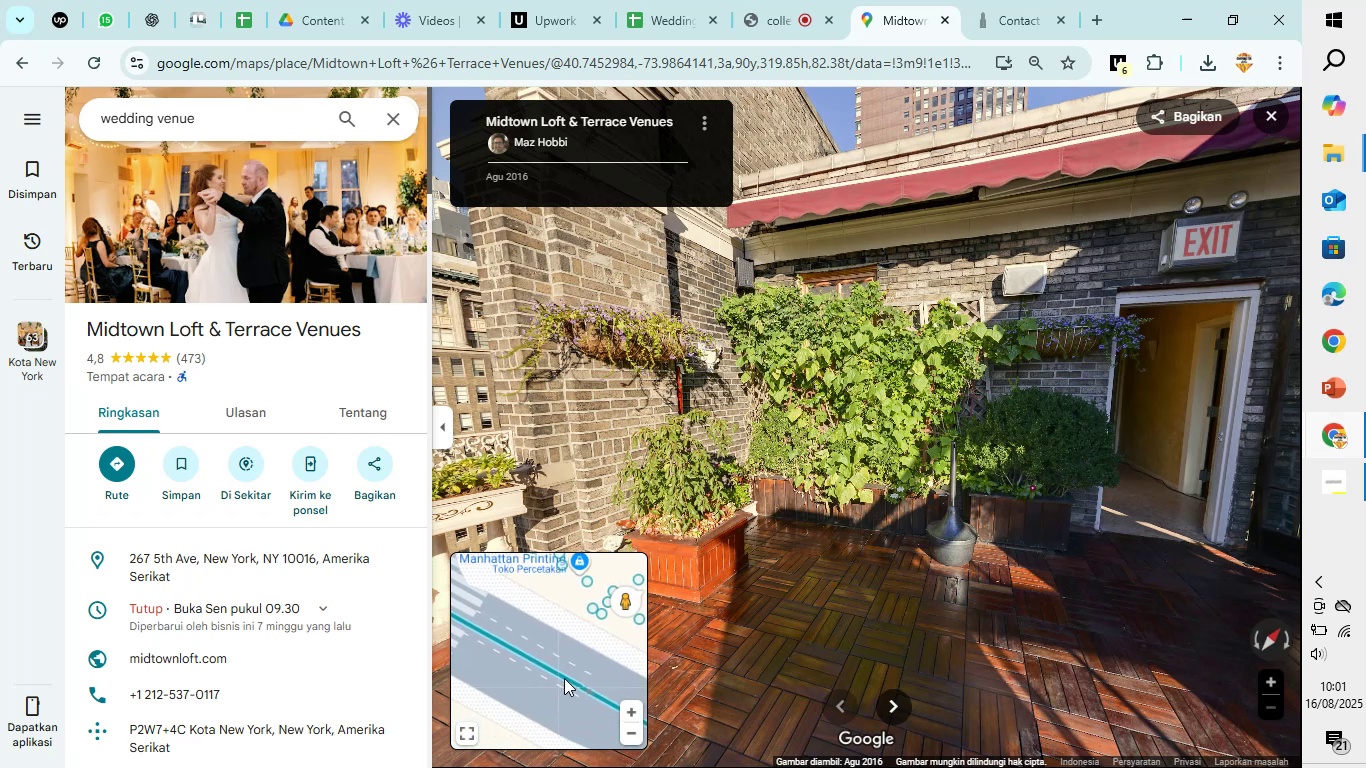 
left_click([564, 678])
 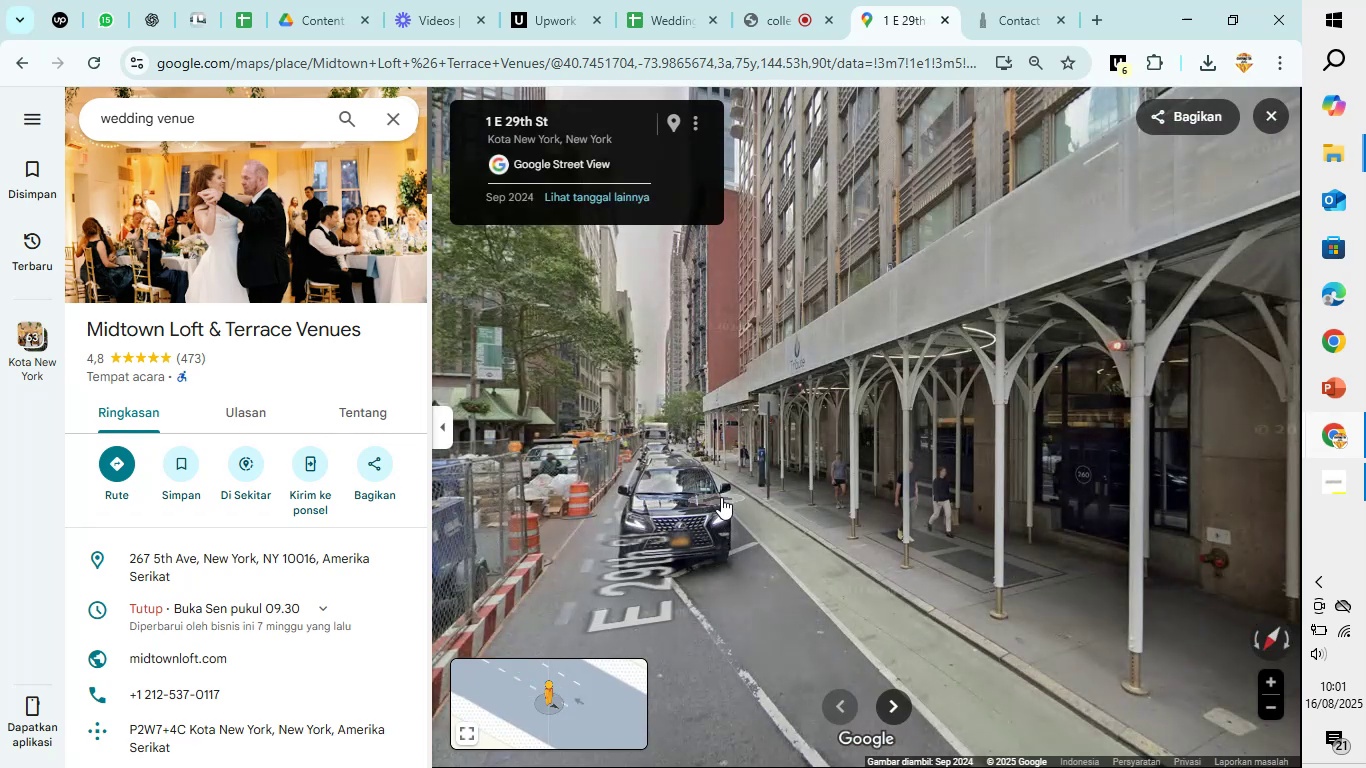 
left_click_drag(start_coordinate=[703, 425], to_coordinate=[1208, 459])
 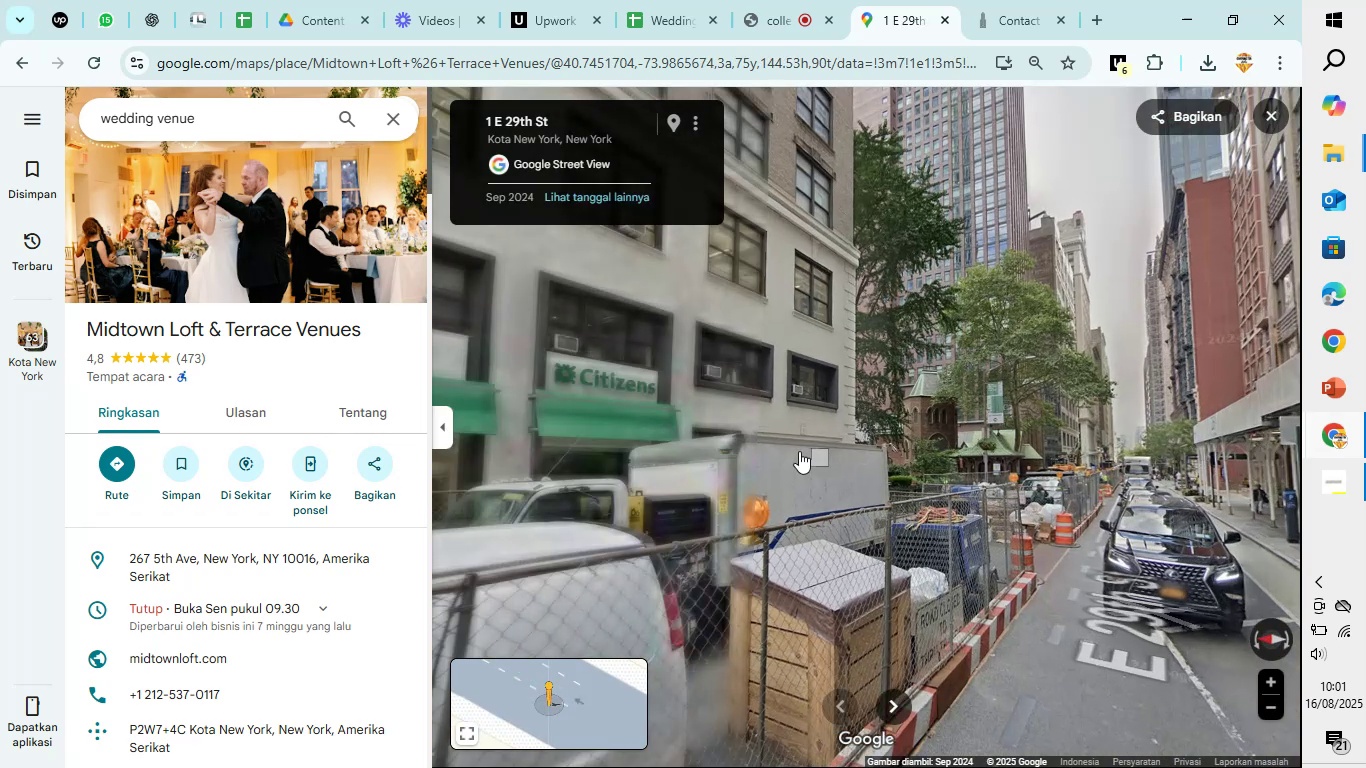 
left_click_drag(start_coordinate=[817, 444], to_coordinate=[1156, 456])
 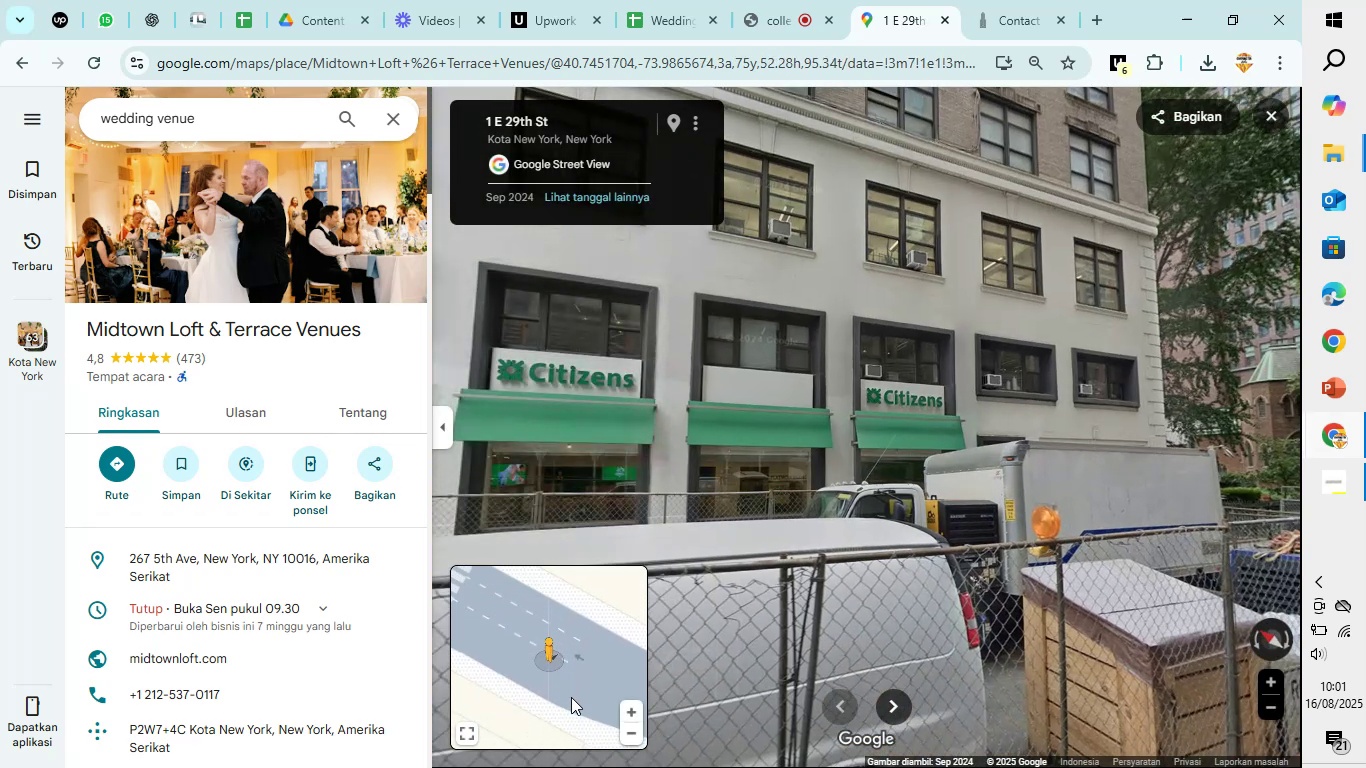 
scroll: coordinate [577, 675], scroll_direction: down, amount: 2.0
 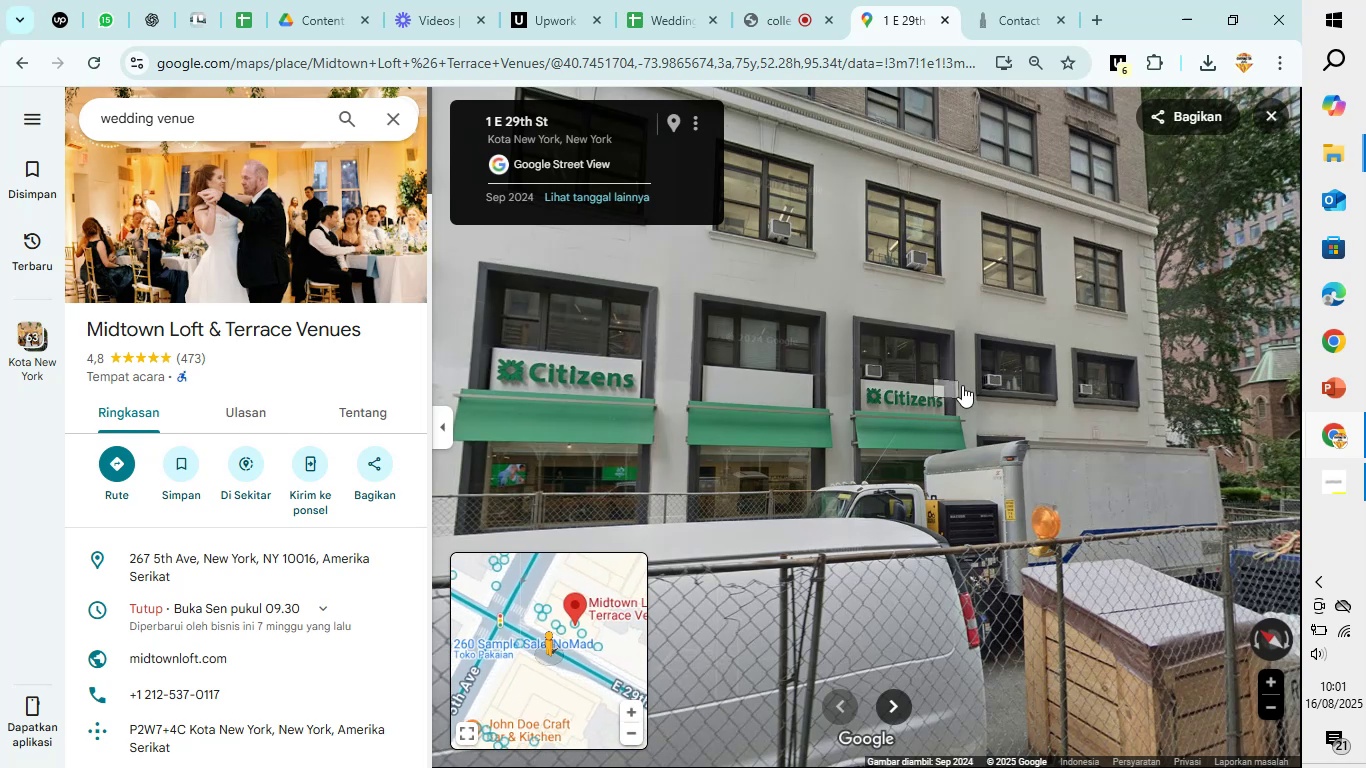 
left_click_drag(start_coordinate=[984, 381], to_coordinate=[1317, 407])
 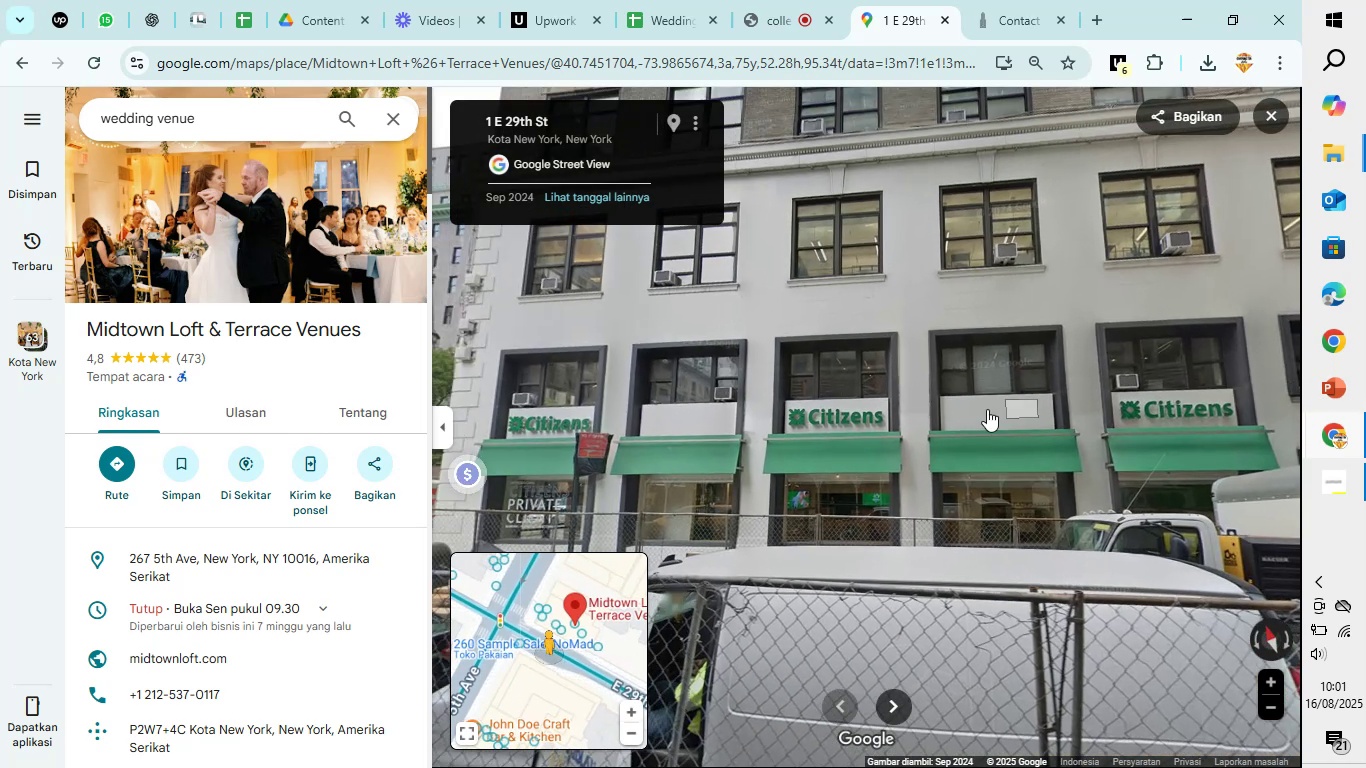 
scroll: coordinate [968, 409], scroll_direction: down, amount: 9.0
 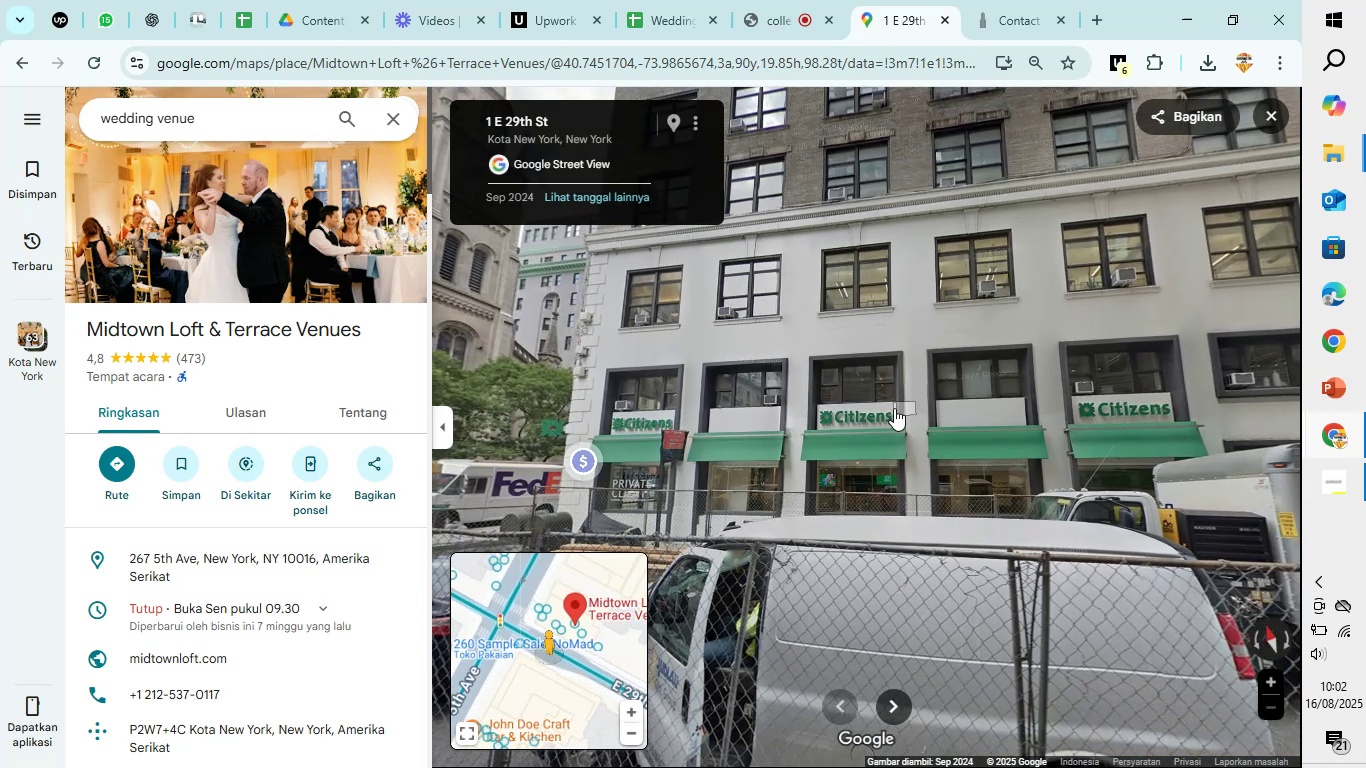 
left_click_drag(start_coordinate=[876, 405], to_coordinate=[1321, 404])
 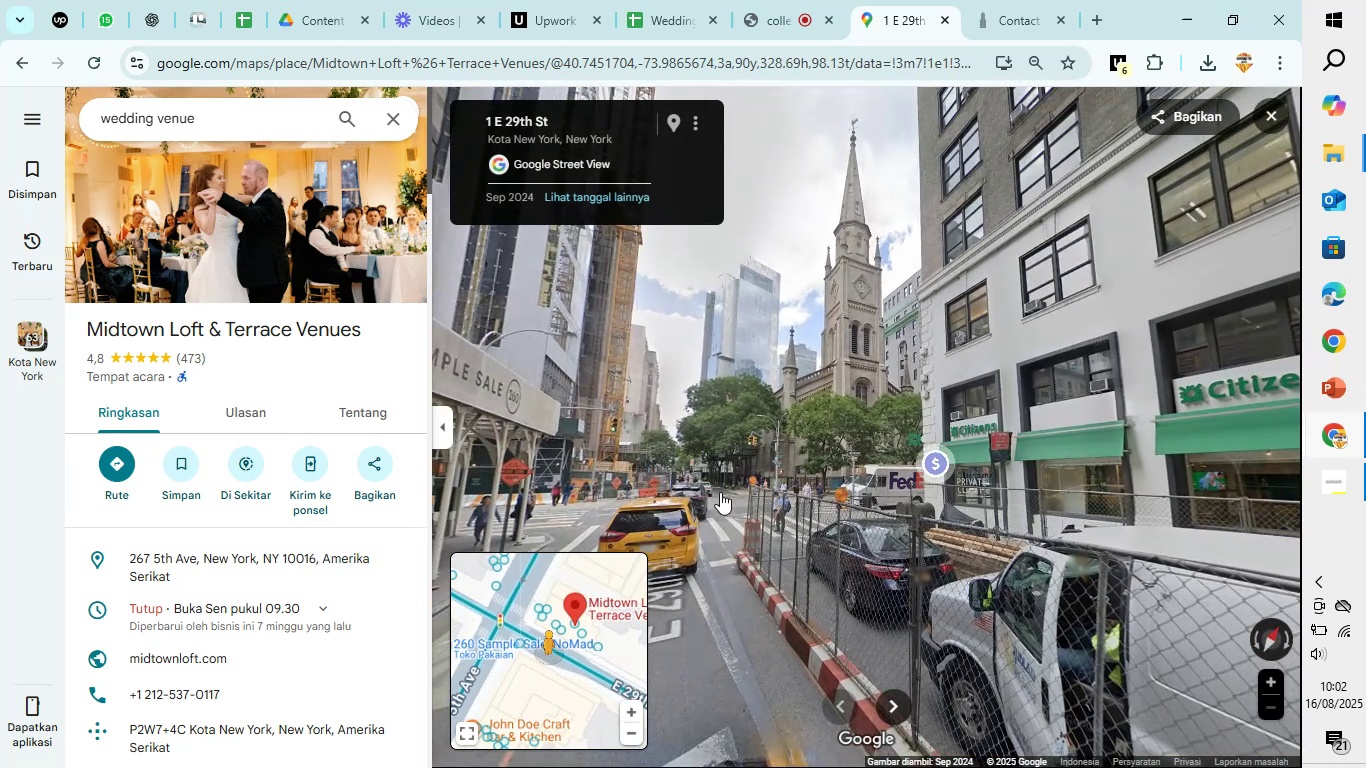 
left_click([720, 505])
 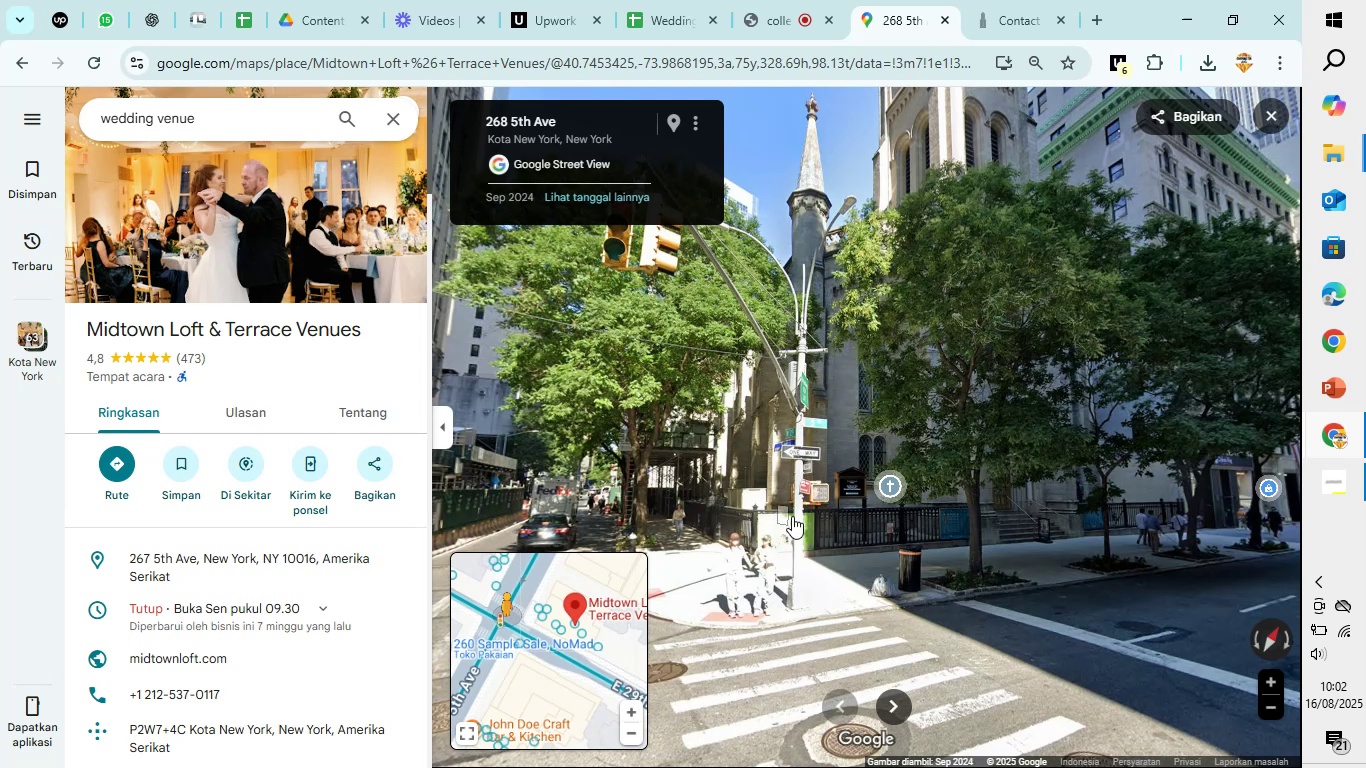 
left_click_drag(start_coordinate=[921, 555], to_coordinate=[816, 572])
 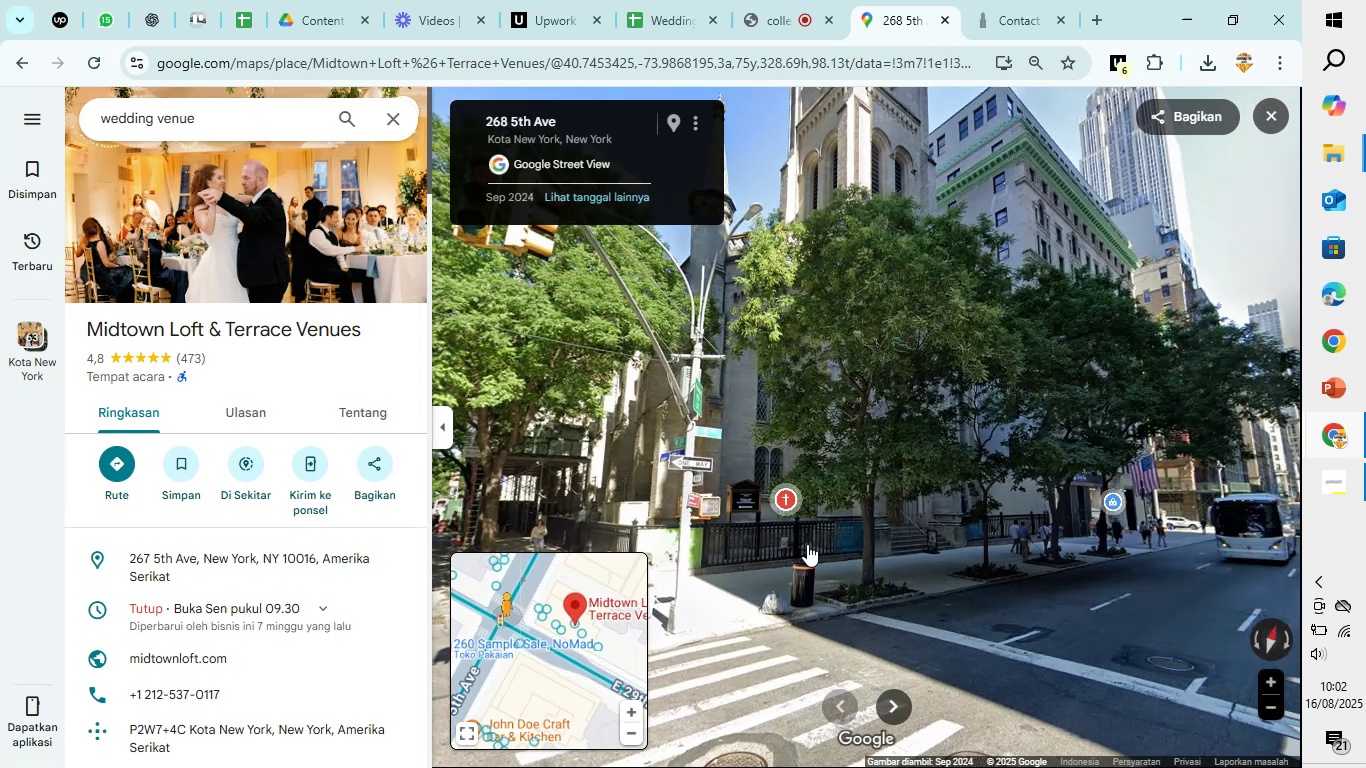 
scroll: coordinate [806, 540], scroll_direction: up, amount: 3.0
 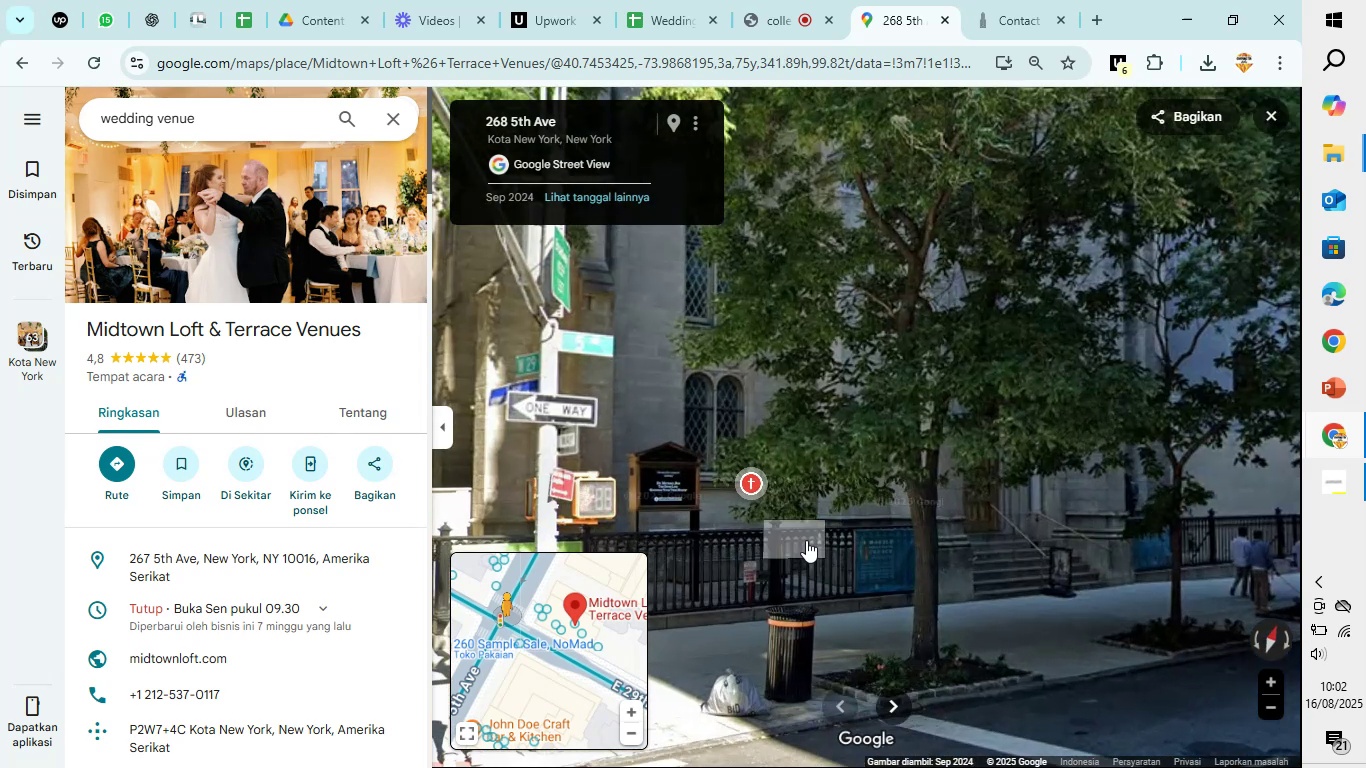 
mouse_move([743, 486])
 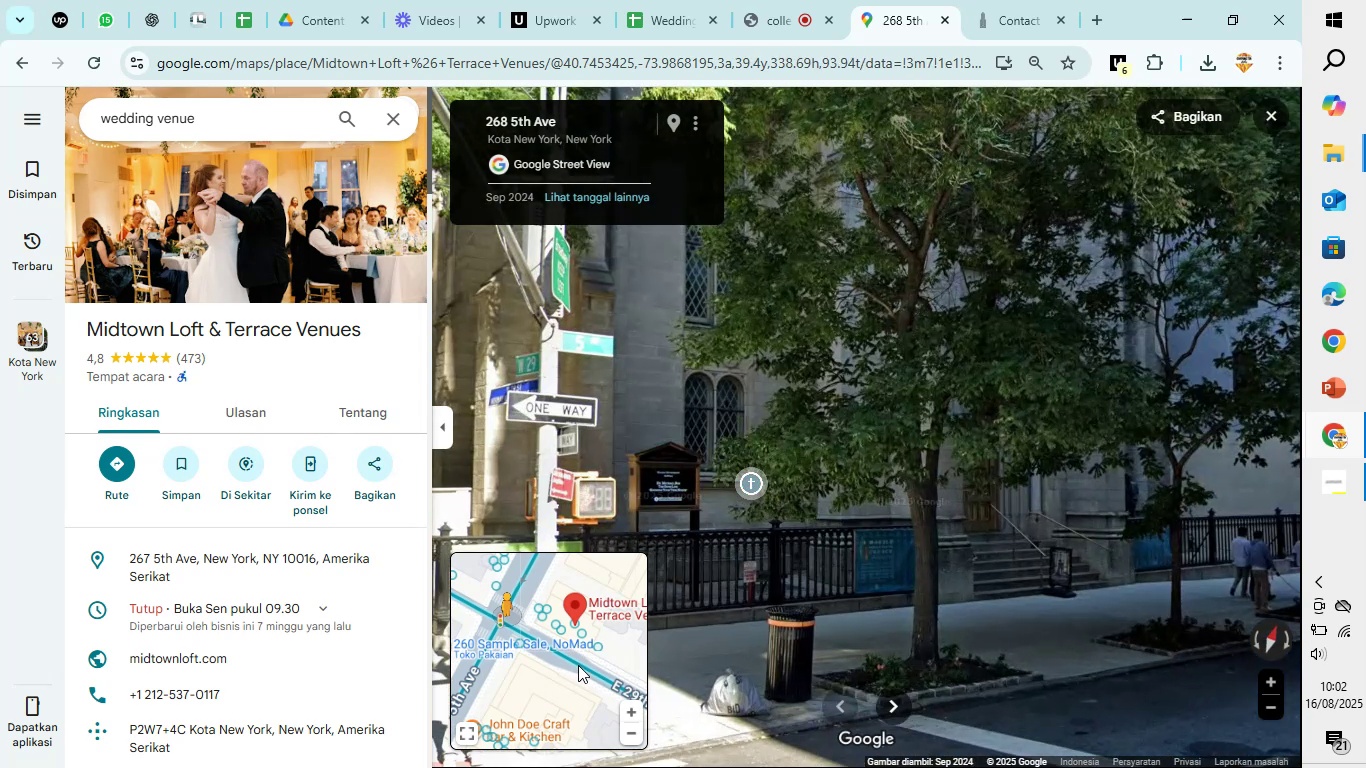 
left_click([575, 662])
 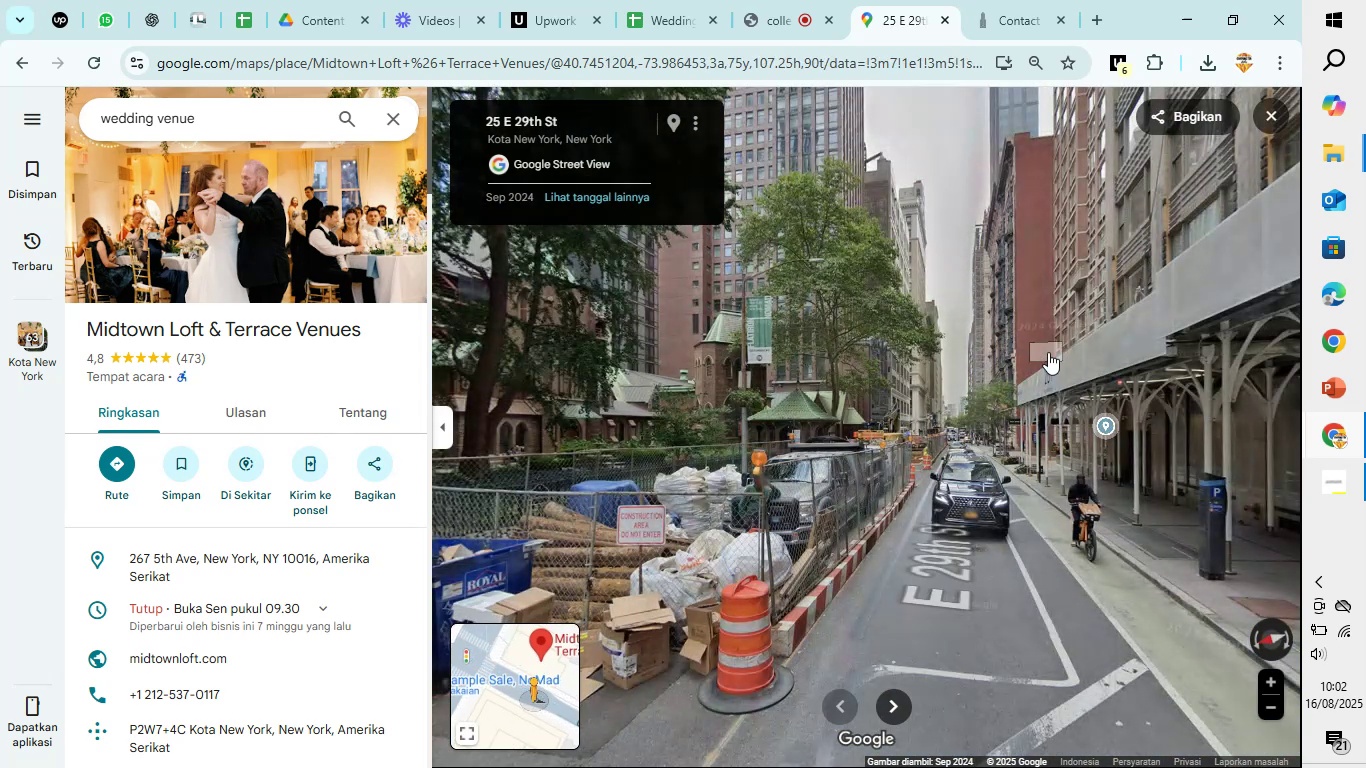 
left_click_drag(start_coordinate=[907, 365], to_coordinate=[676, 402])
 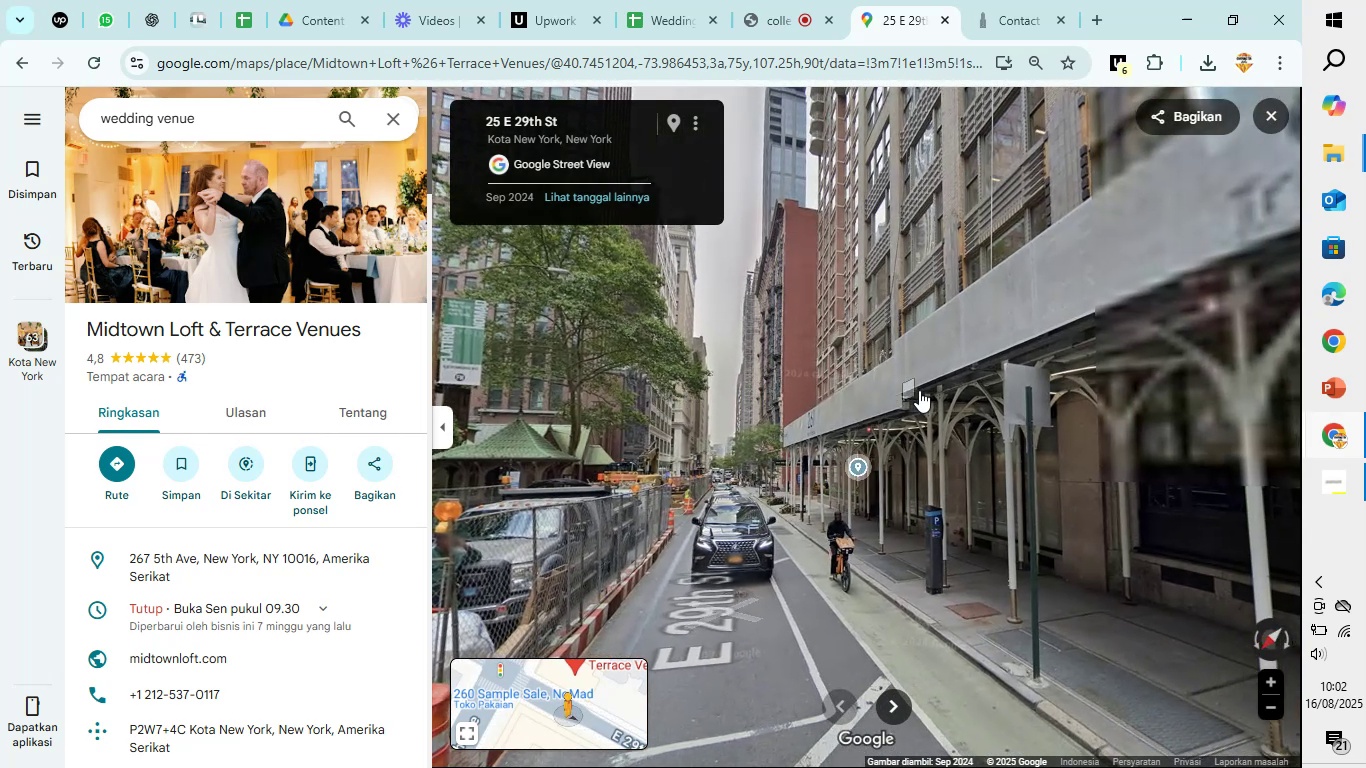 
left_click_drag(start_coordinate=[988, 390], to_coordinate=[1313, 467])
 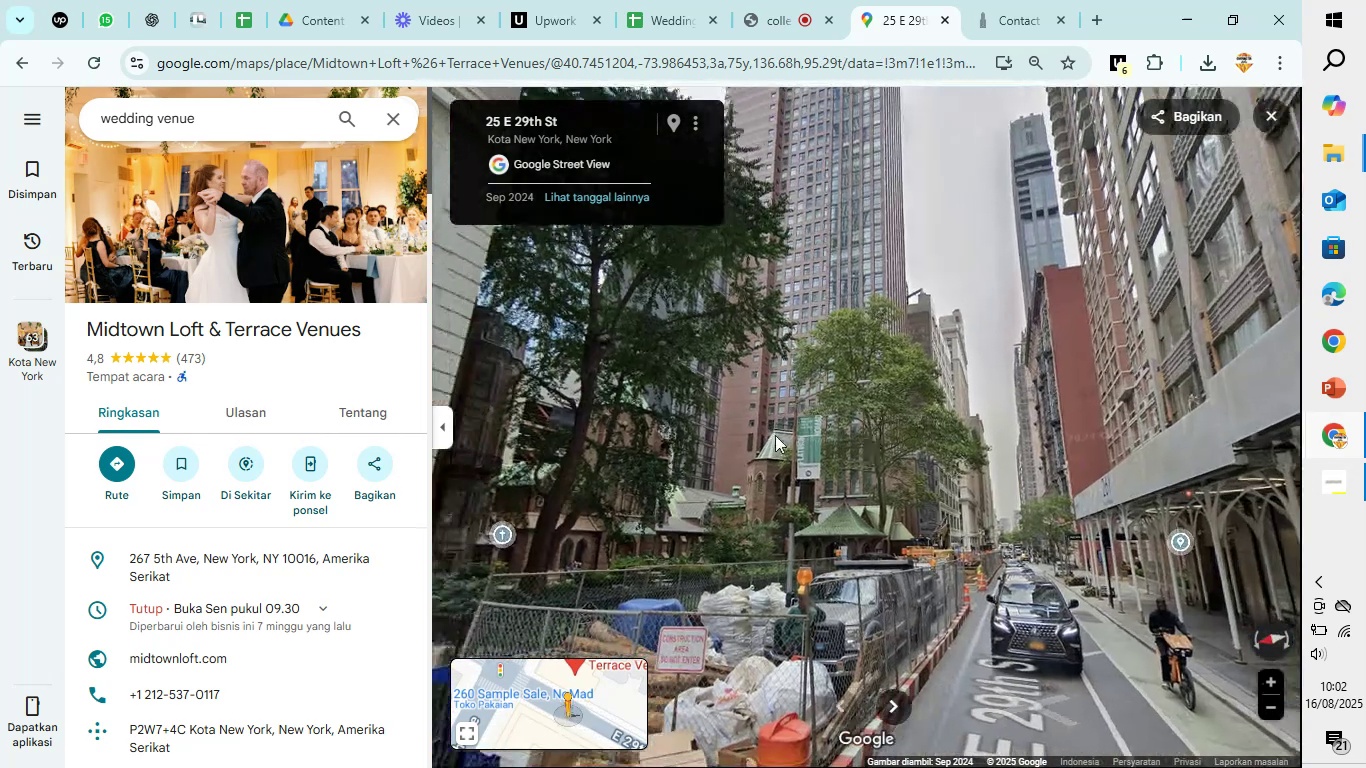 
left_click_drag(start_coordinate=[643, 398], to_coordinate=[1365, 338])
 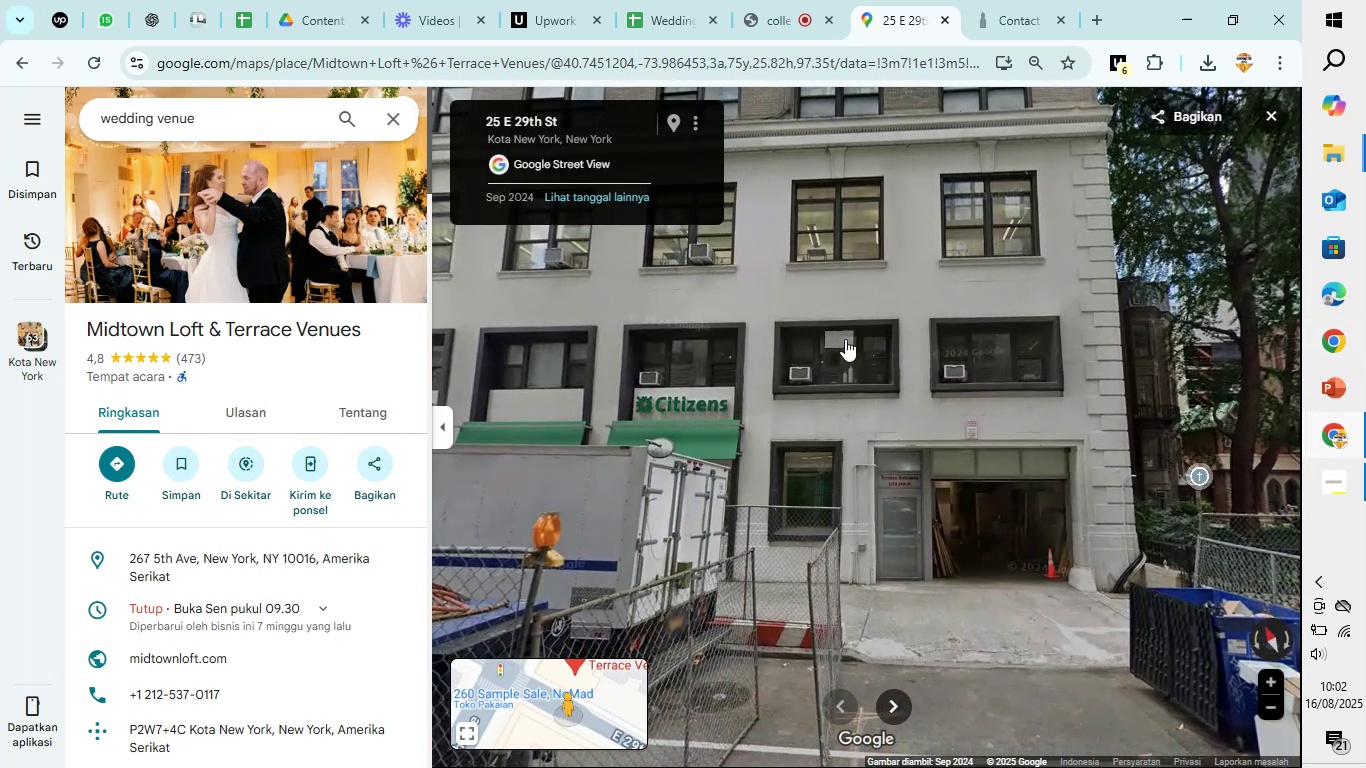 
left_click_drag(start_coordinate=[828, 340], to_coordinate=[1302, 296])
 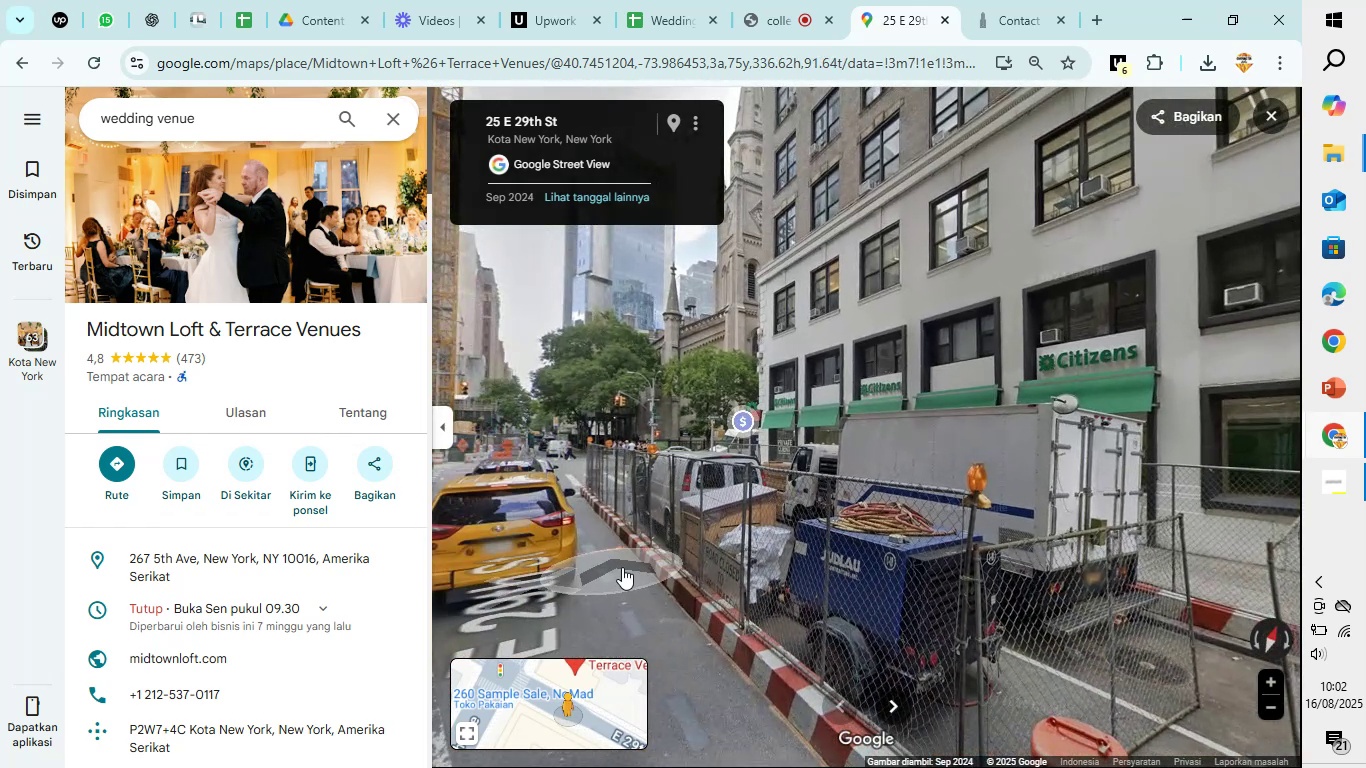 
left_click([623, 567])
 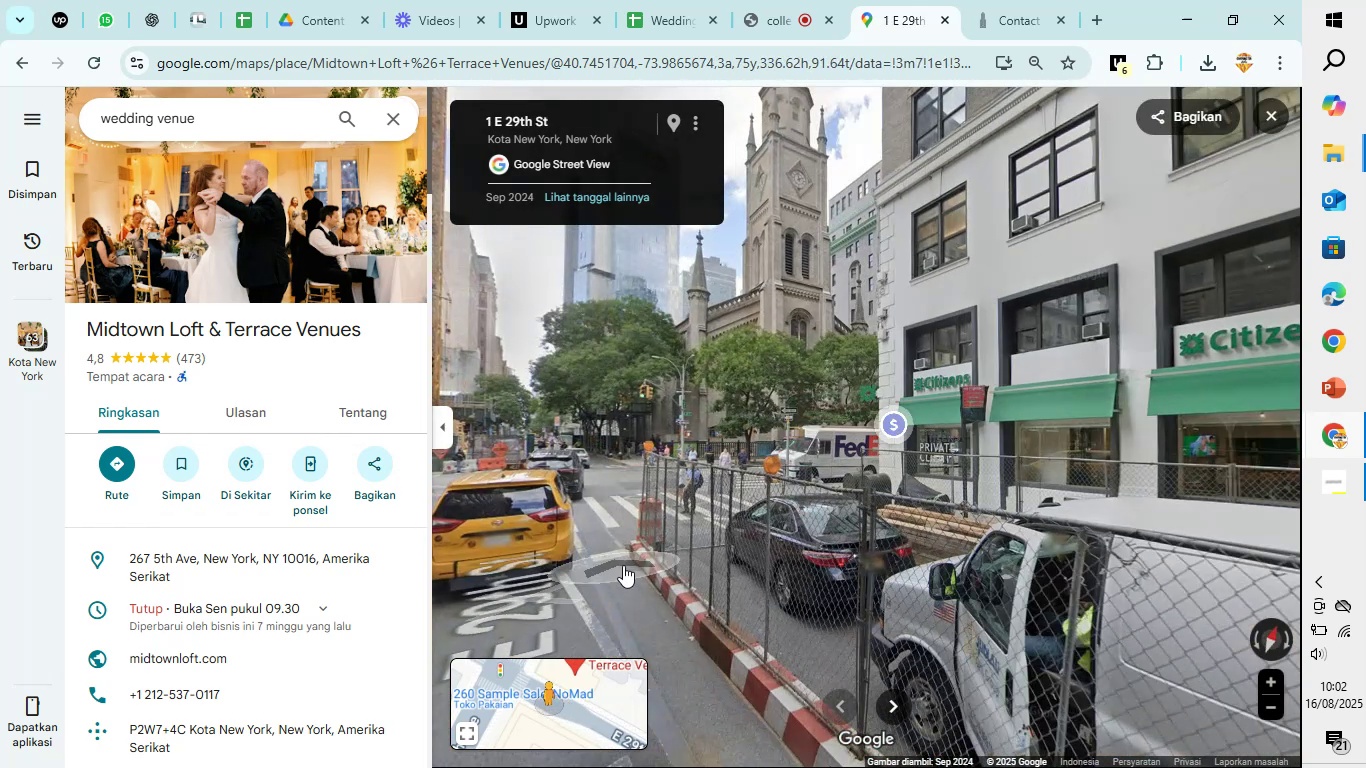 
left_click([635, 541])
 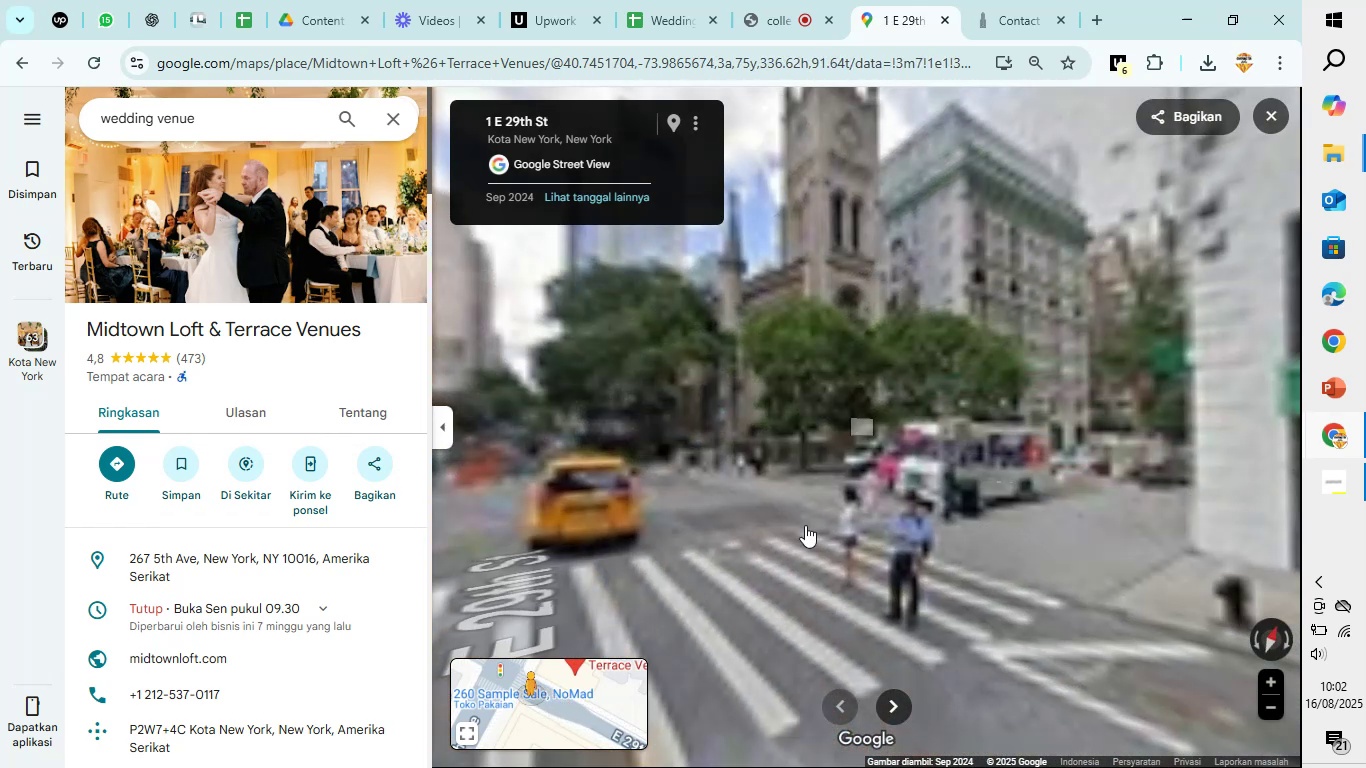 
left_click_drag(start_coordinate=[988, 497], to_coordinate=[574, 571])
 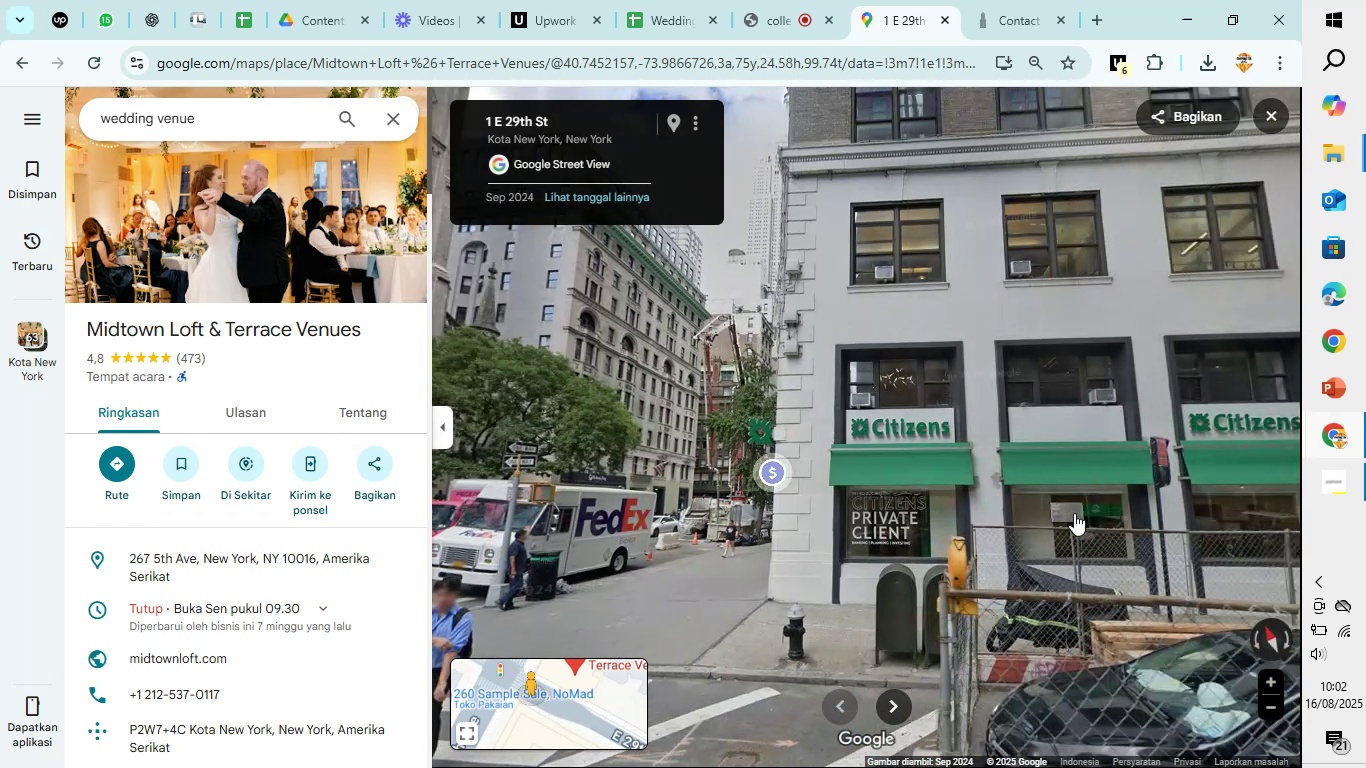 
left_click_drag(start_coordinate=[1082, 508], to_coordinate=[544, 540])
 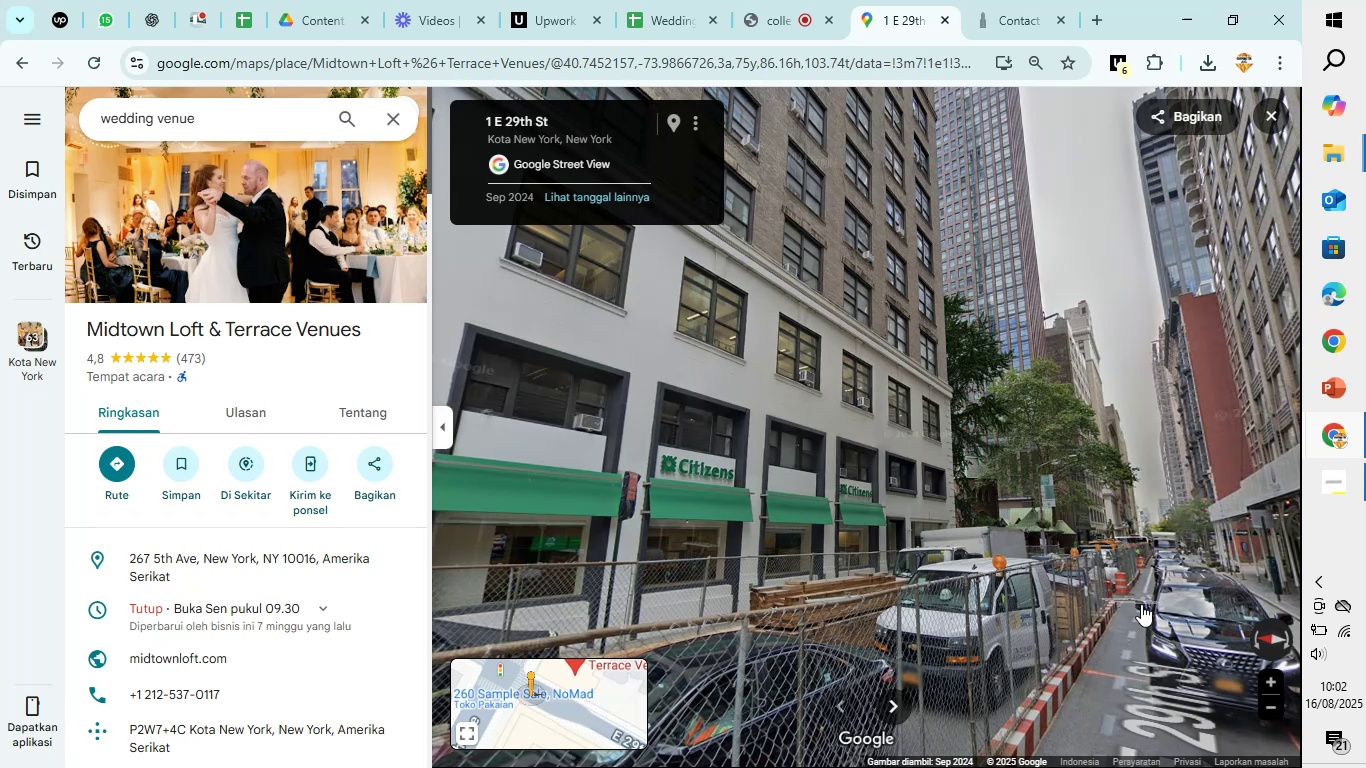 
left_click([1145, 606])
 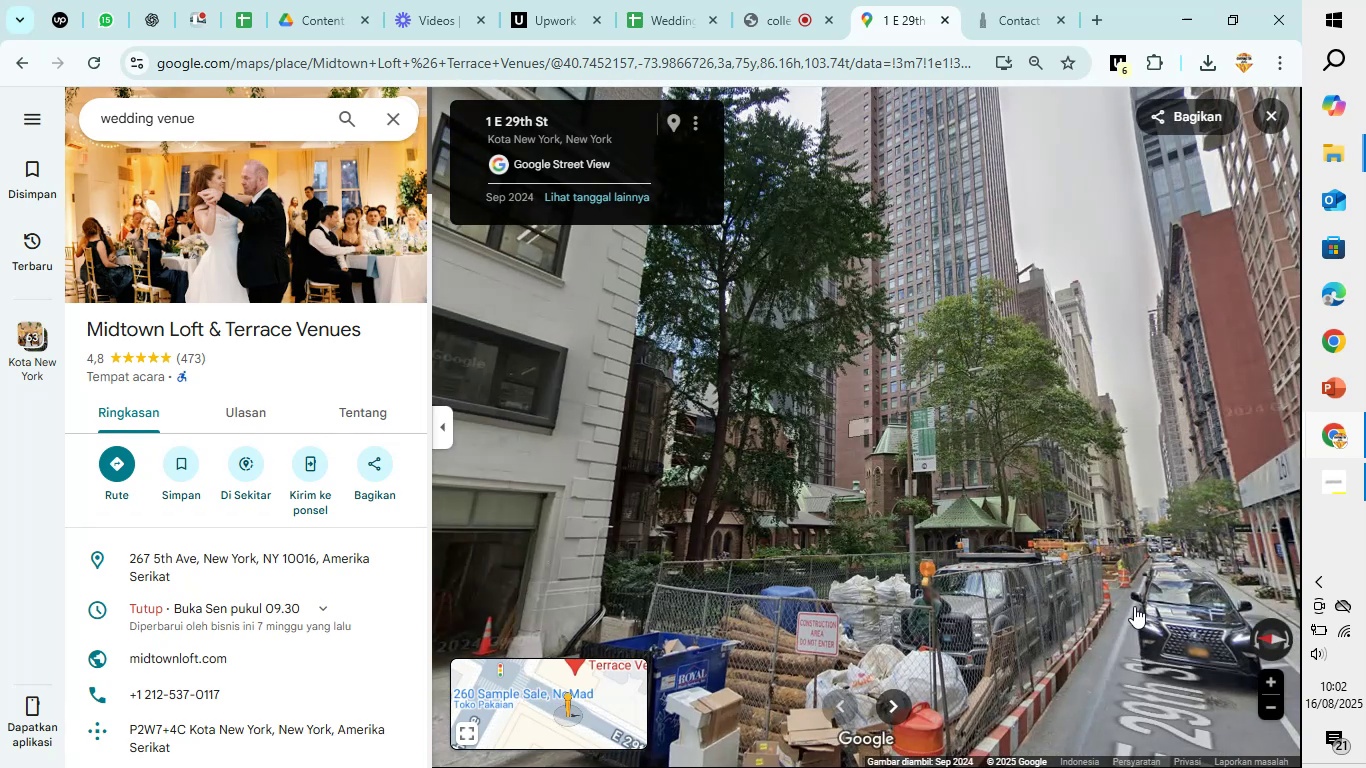 
left_click([1119, 608])
 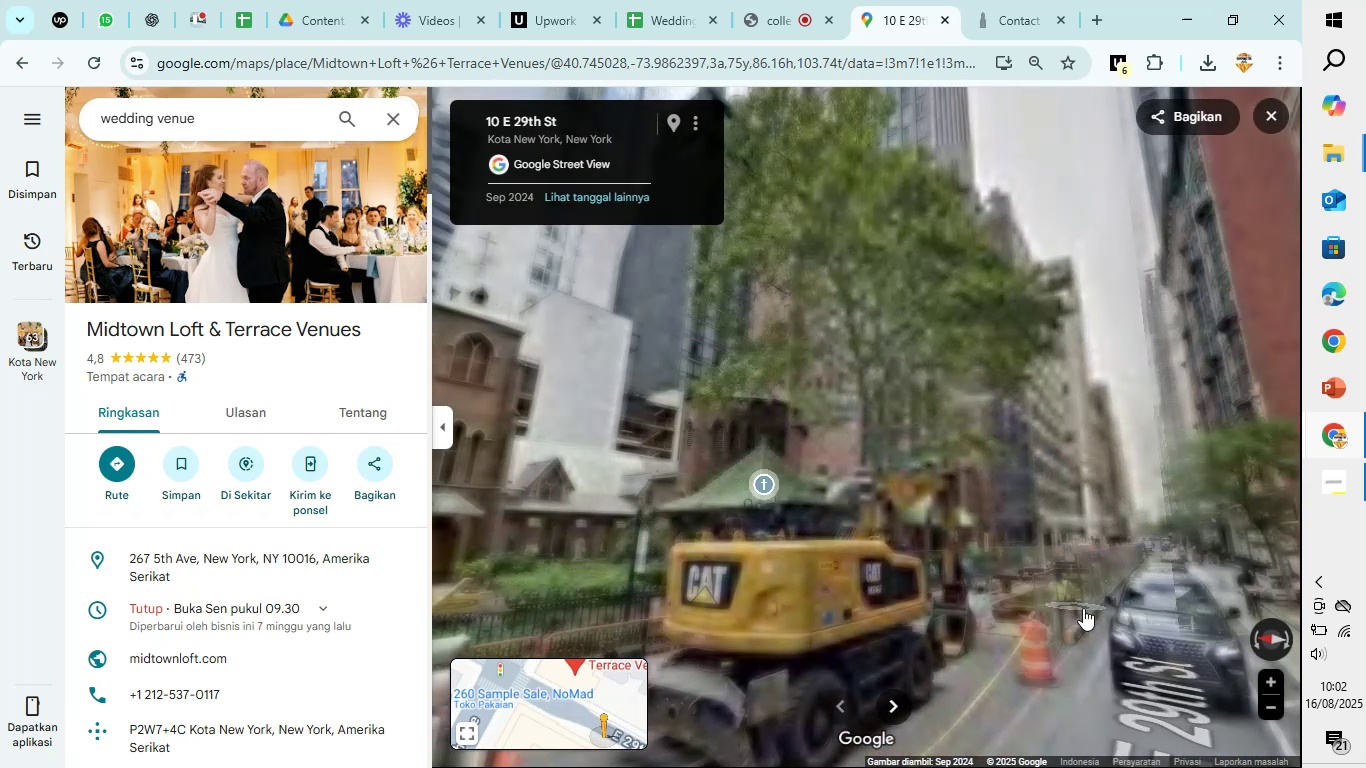 
left_click_drag(start_coordinate=[821, 480], to_coordinate=[928, 471])
 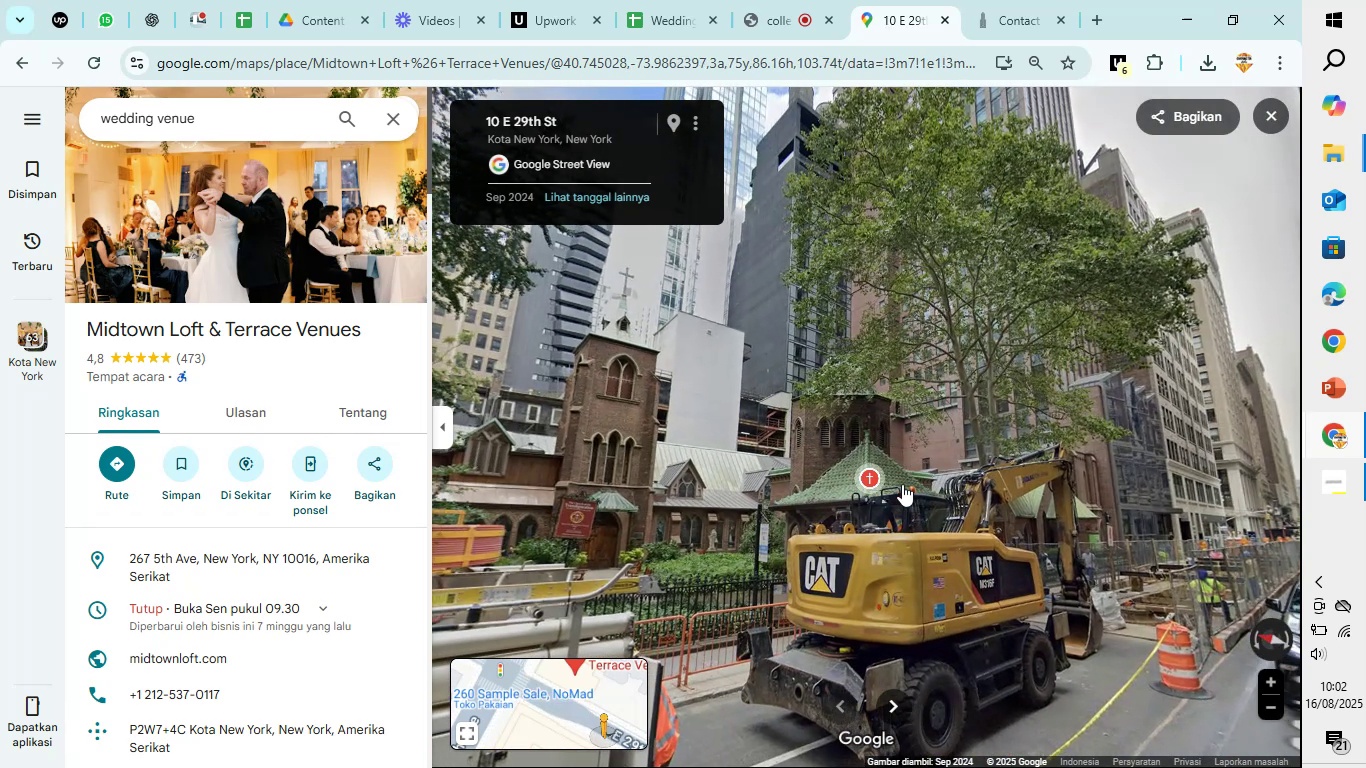 
scroll: coordinate [857, 502], scroll_direction: up, amount: 3.0
 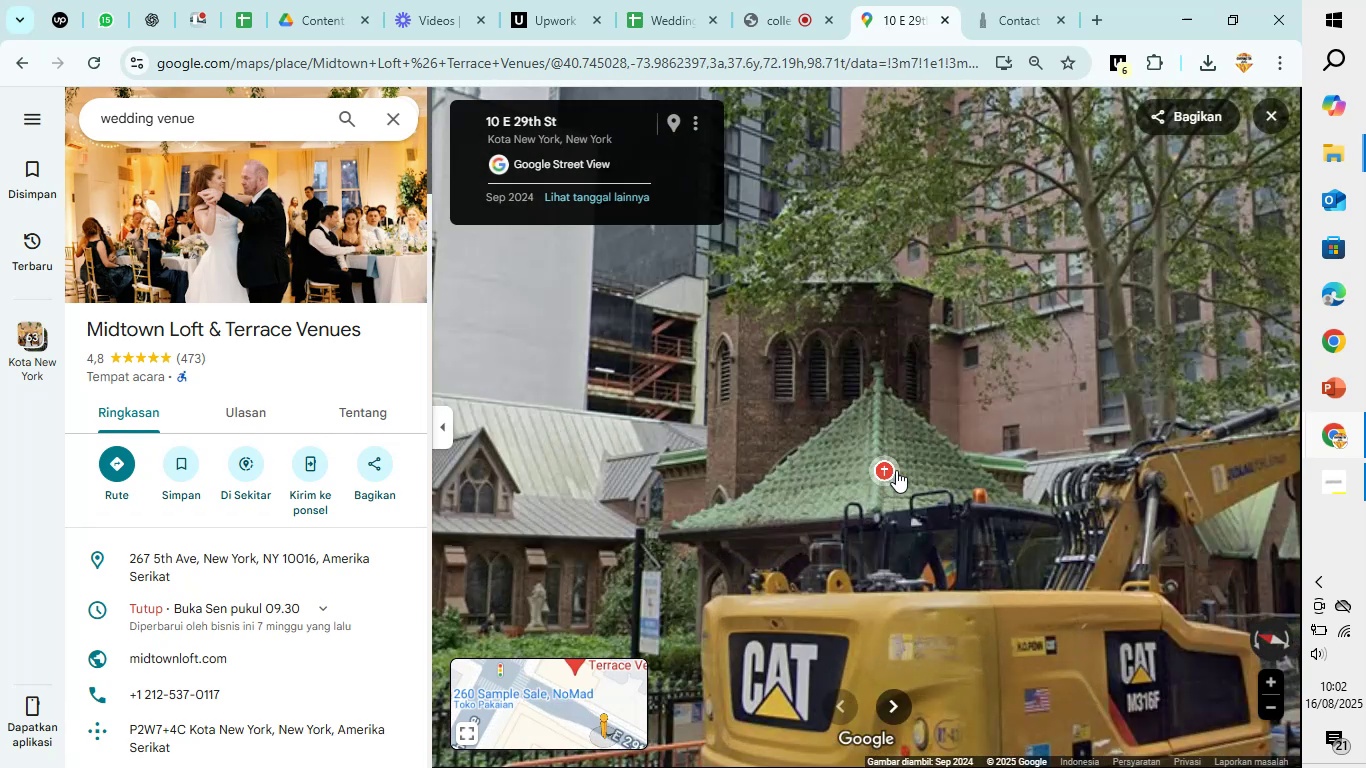 
left_click_drag(start_coordinate=[775, 520], to_coordinate=[1084, 514])
 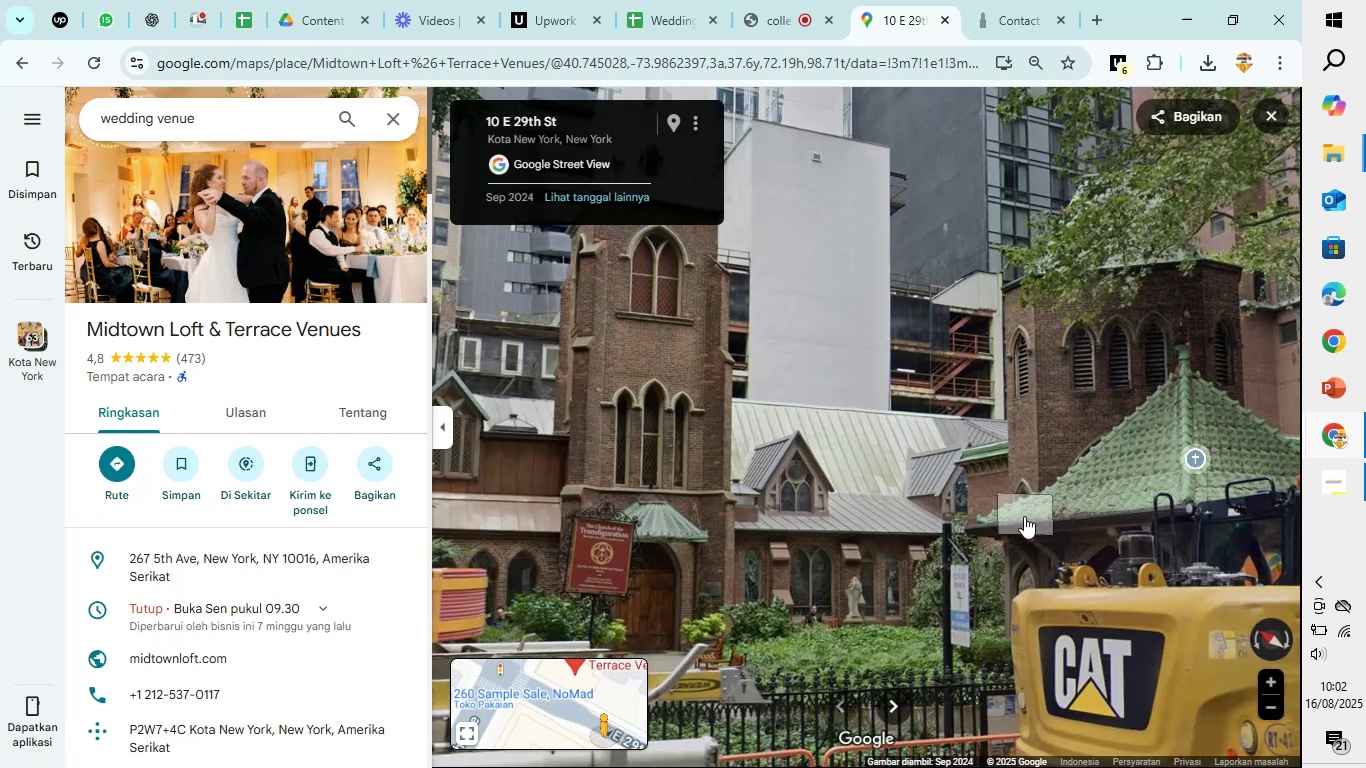 
scroll: coordinate [1018, 516], scroll_direction: down, amount: 6.0
 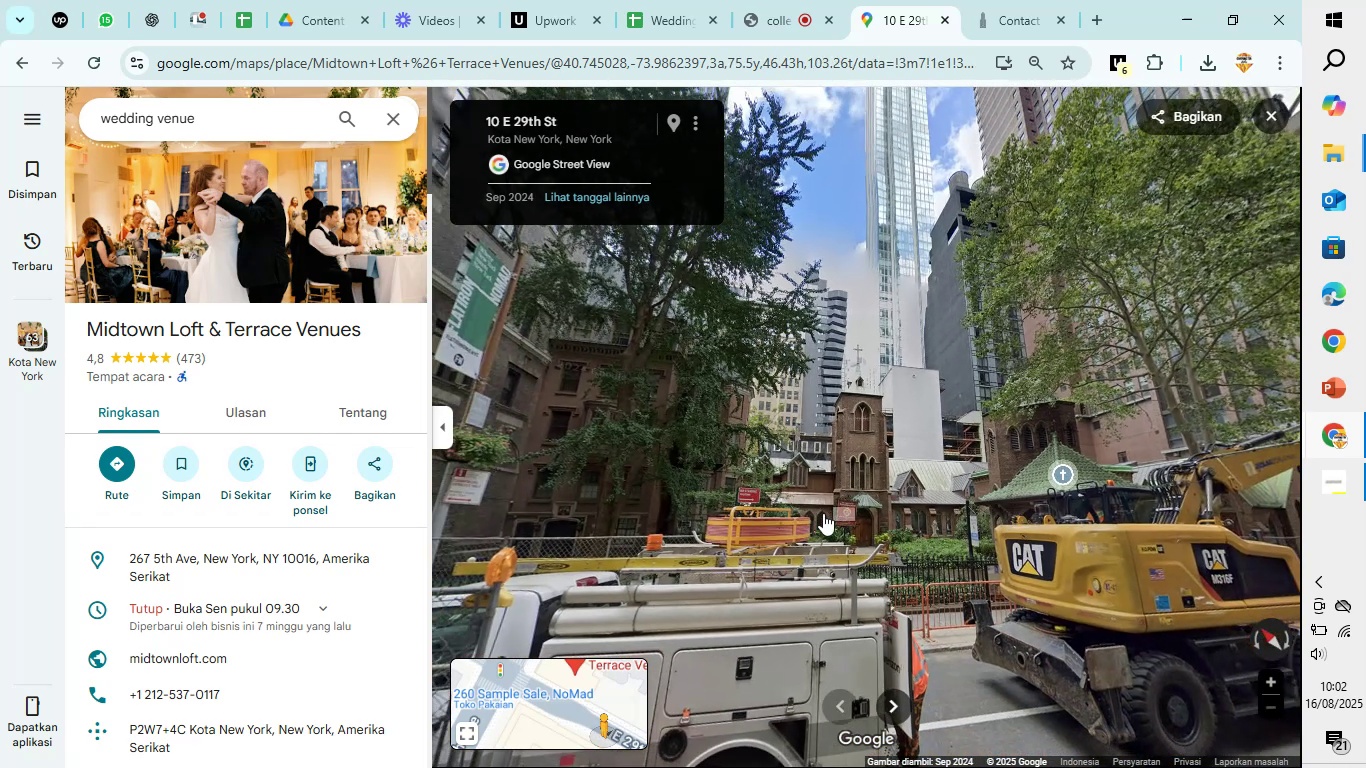 
left_click_drag(start_coordinate=[820, 511], to_coordinate=[1018, 481])
 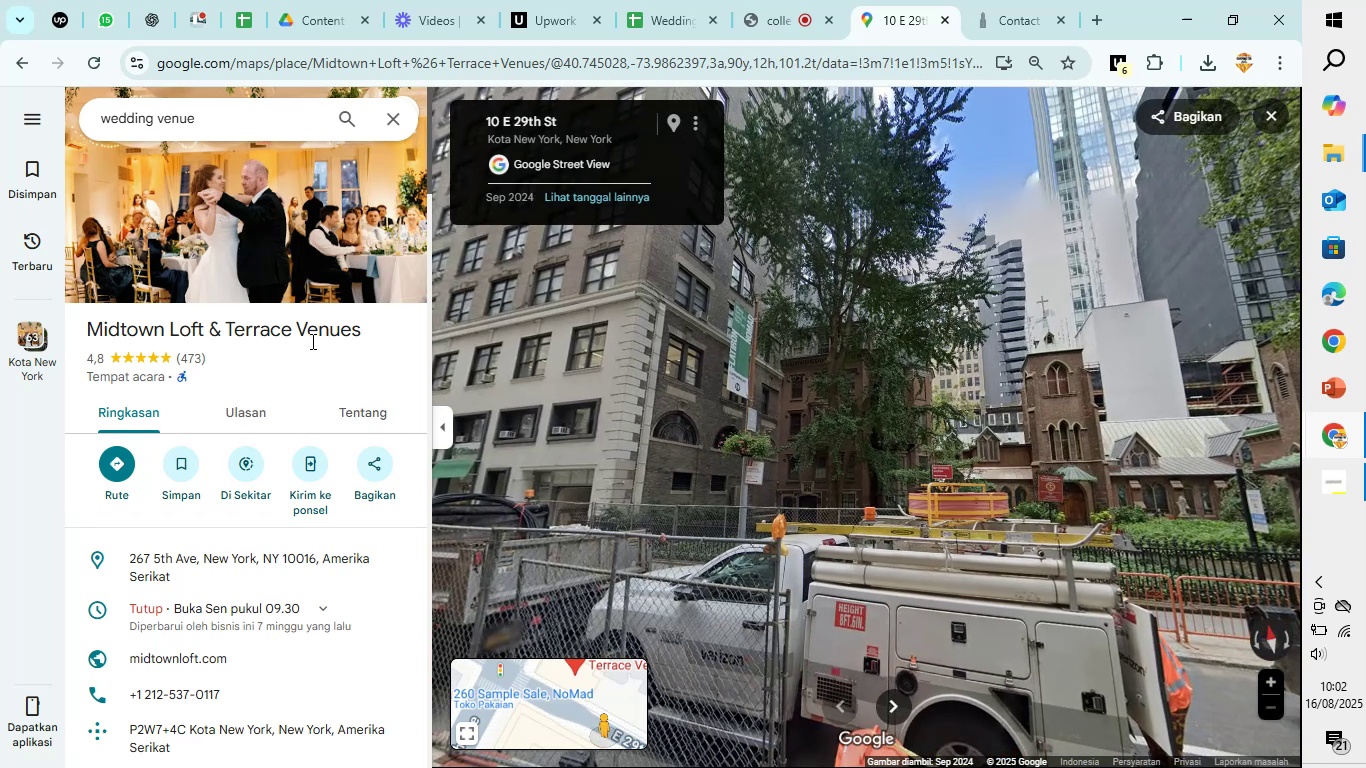 
left_click_drag(start_coordinate=[368, 334], to_coordinate=[82, 305])
 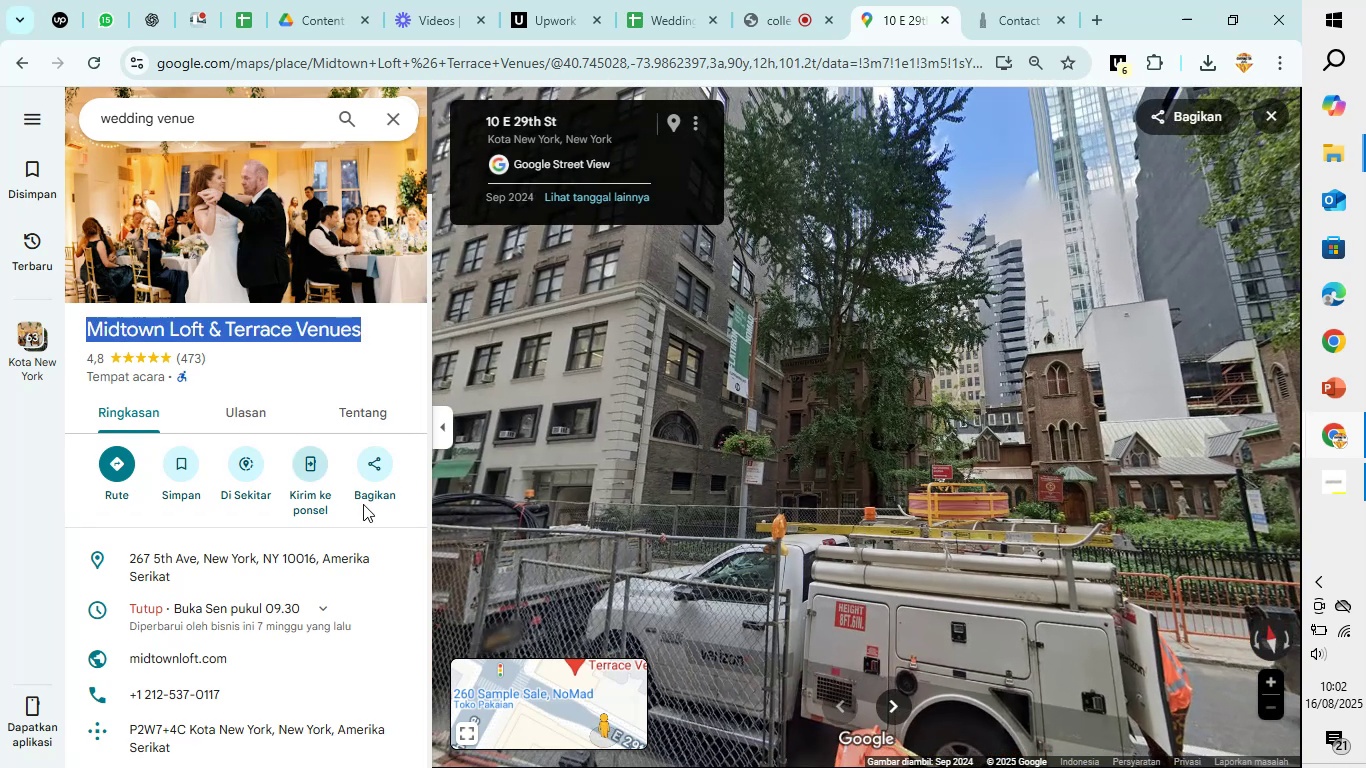 
key(Control+C)
 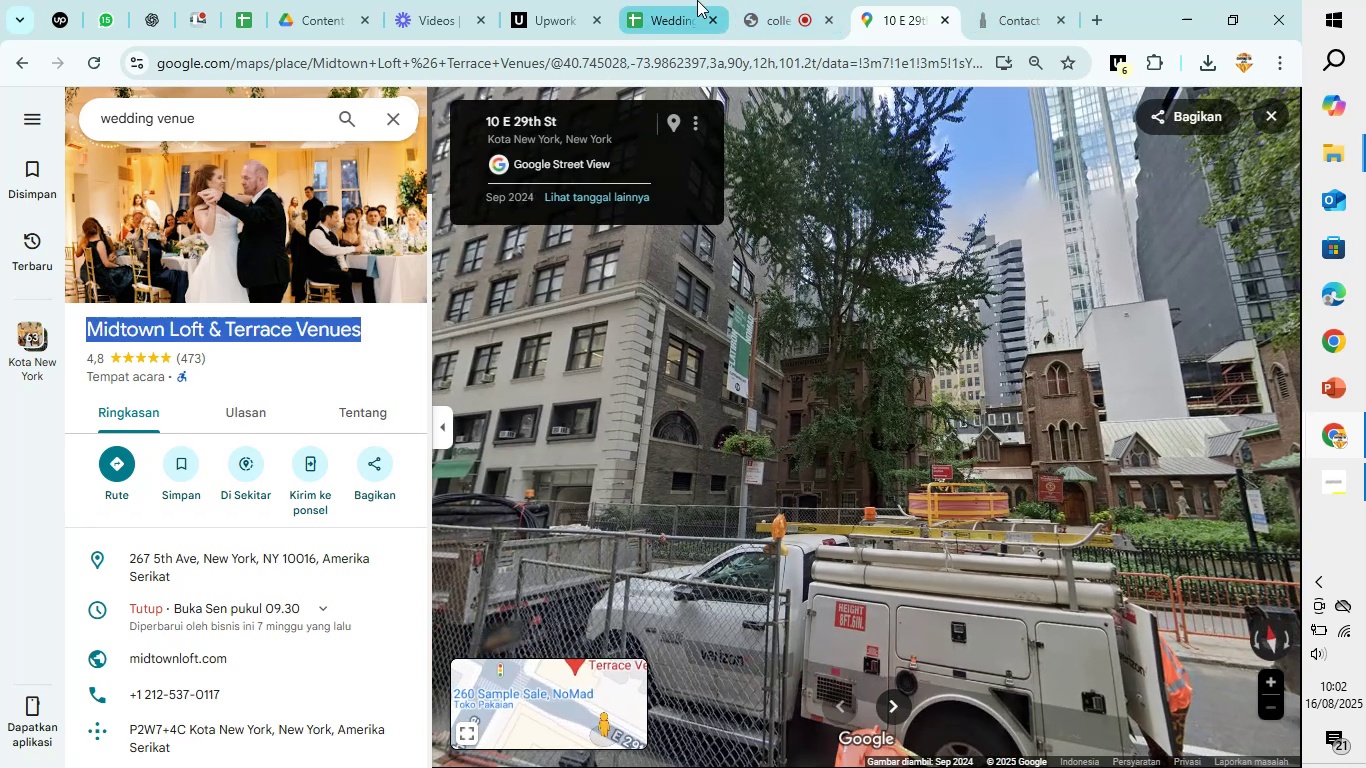 
left_click([680, 0])
 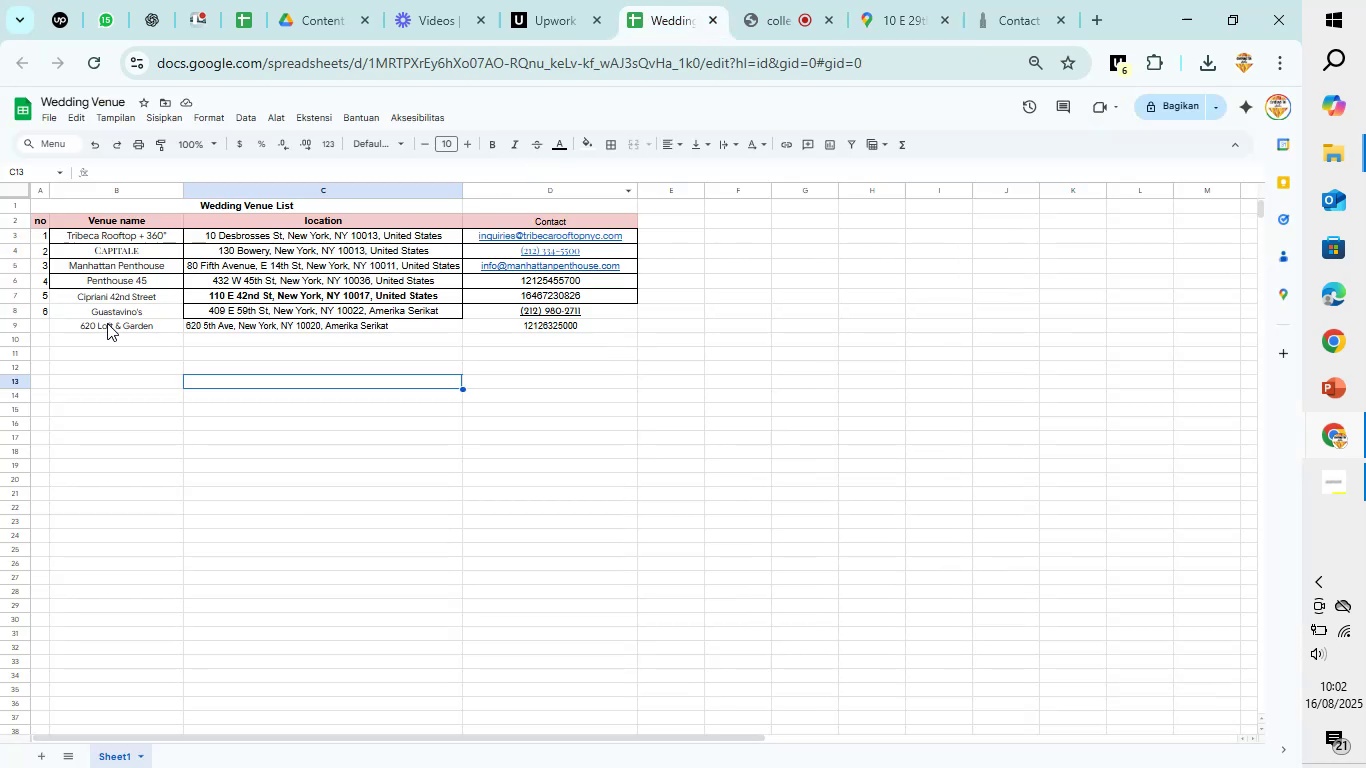 
left_click([110, 336])
 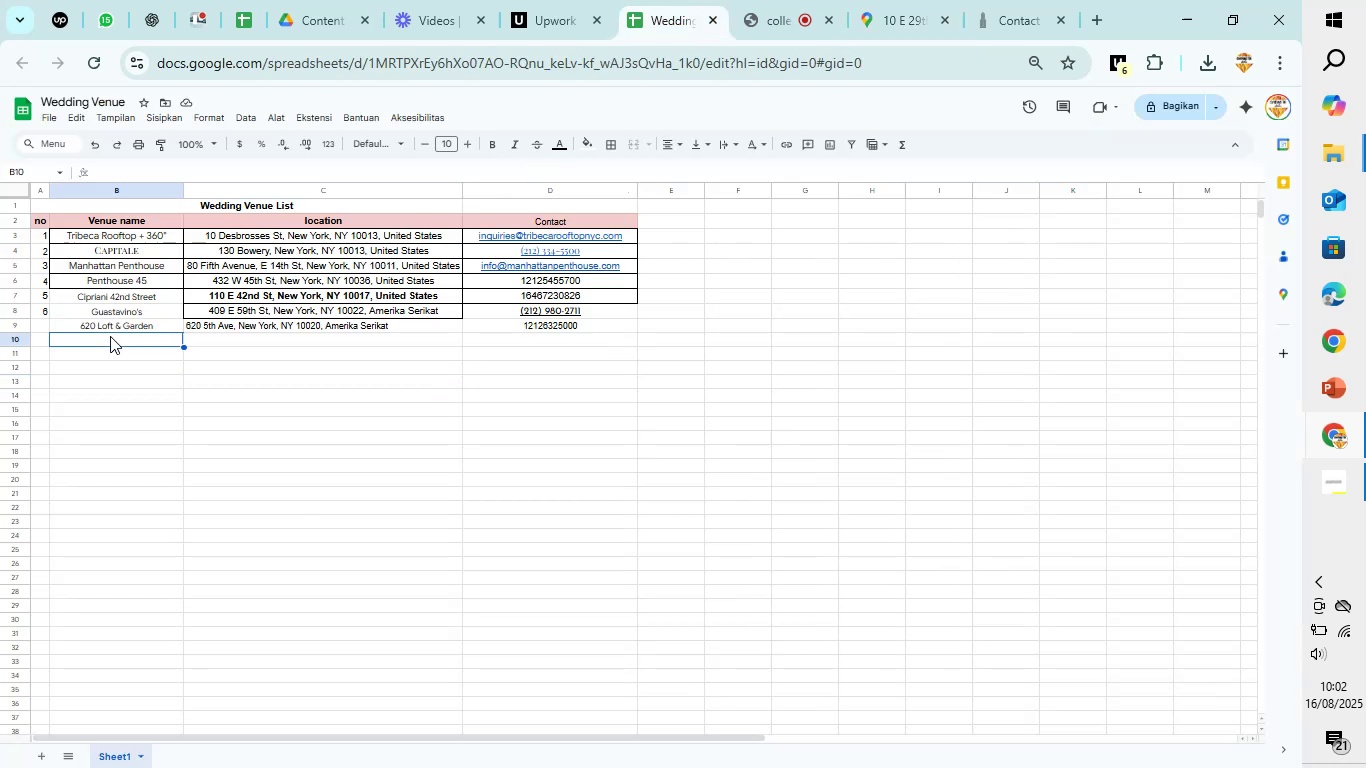 
key(Control+V)
 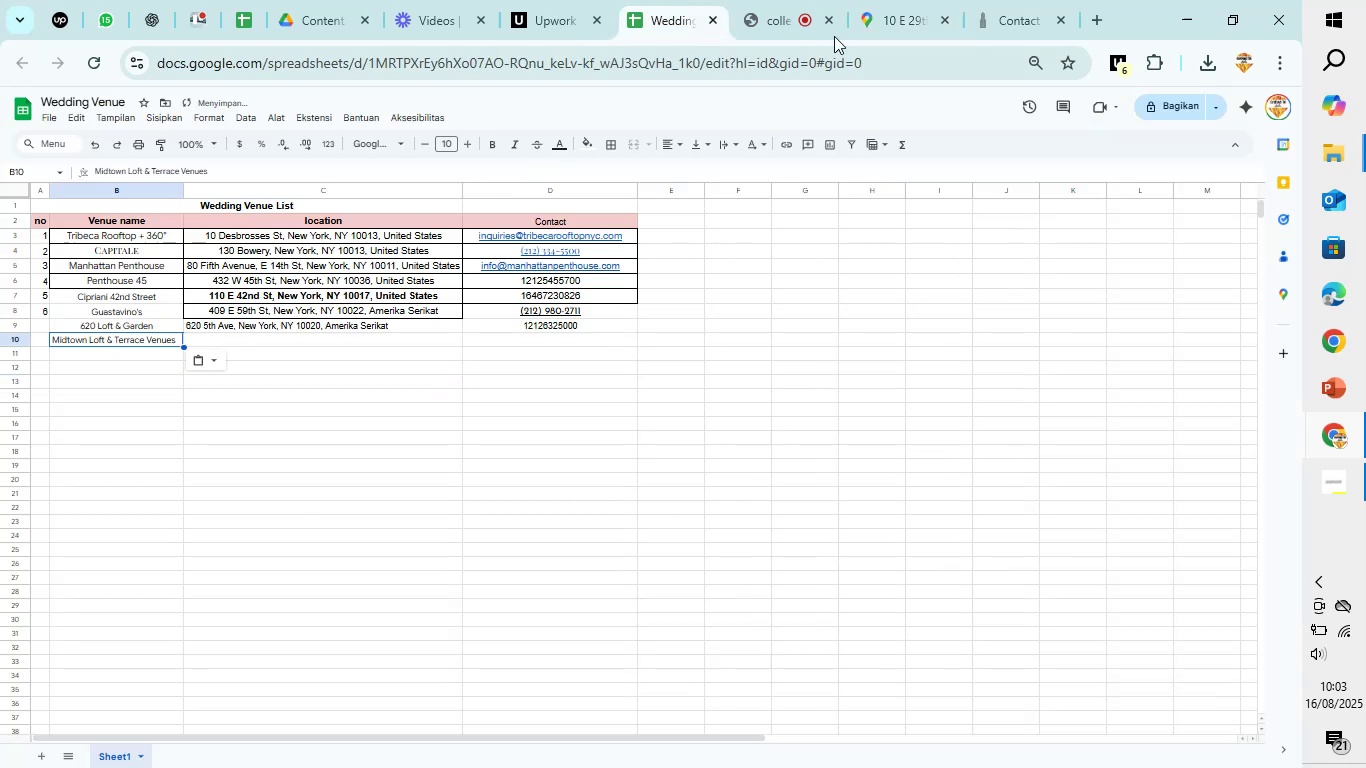 
left_click([888, 0])
 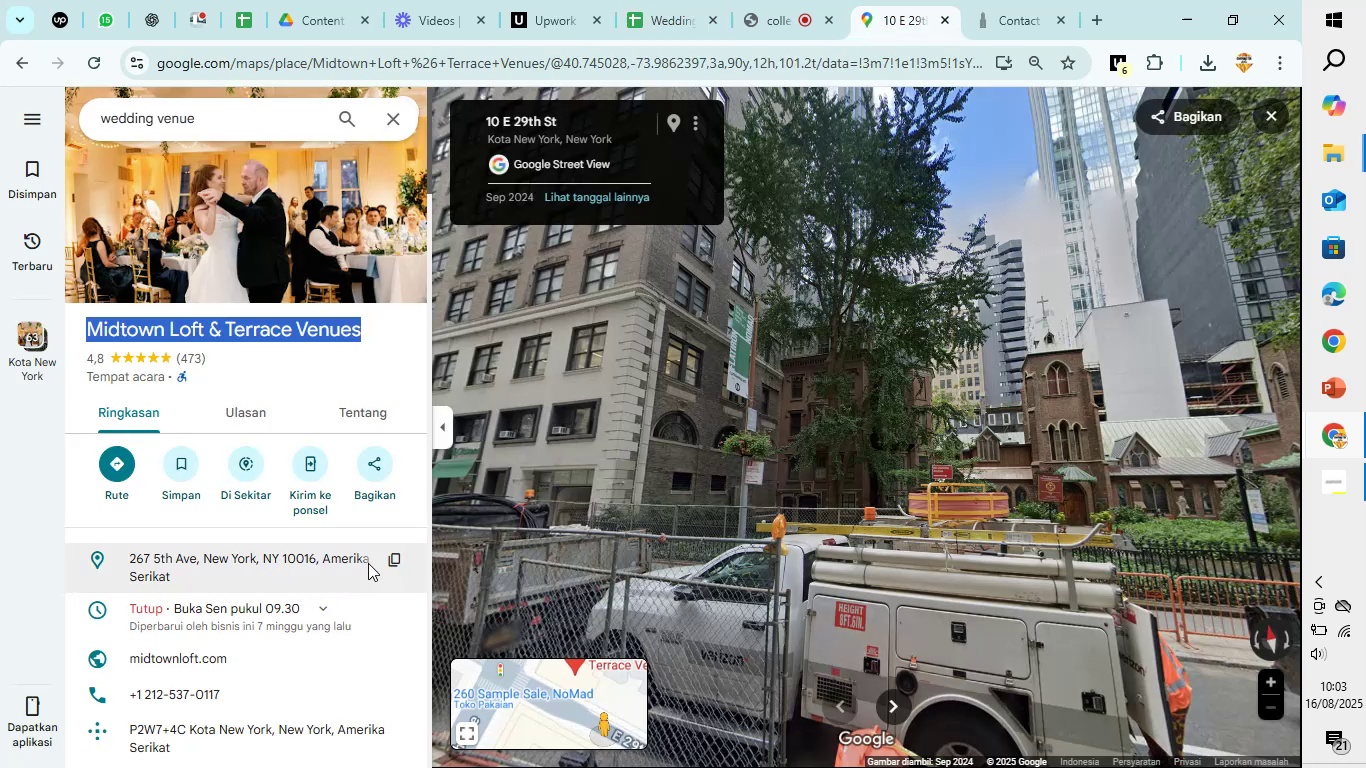 
left_click([391, 558])
 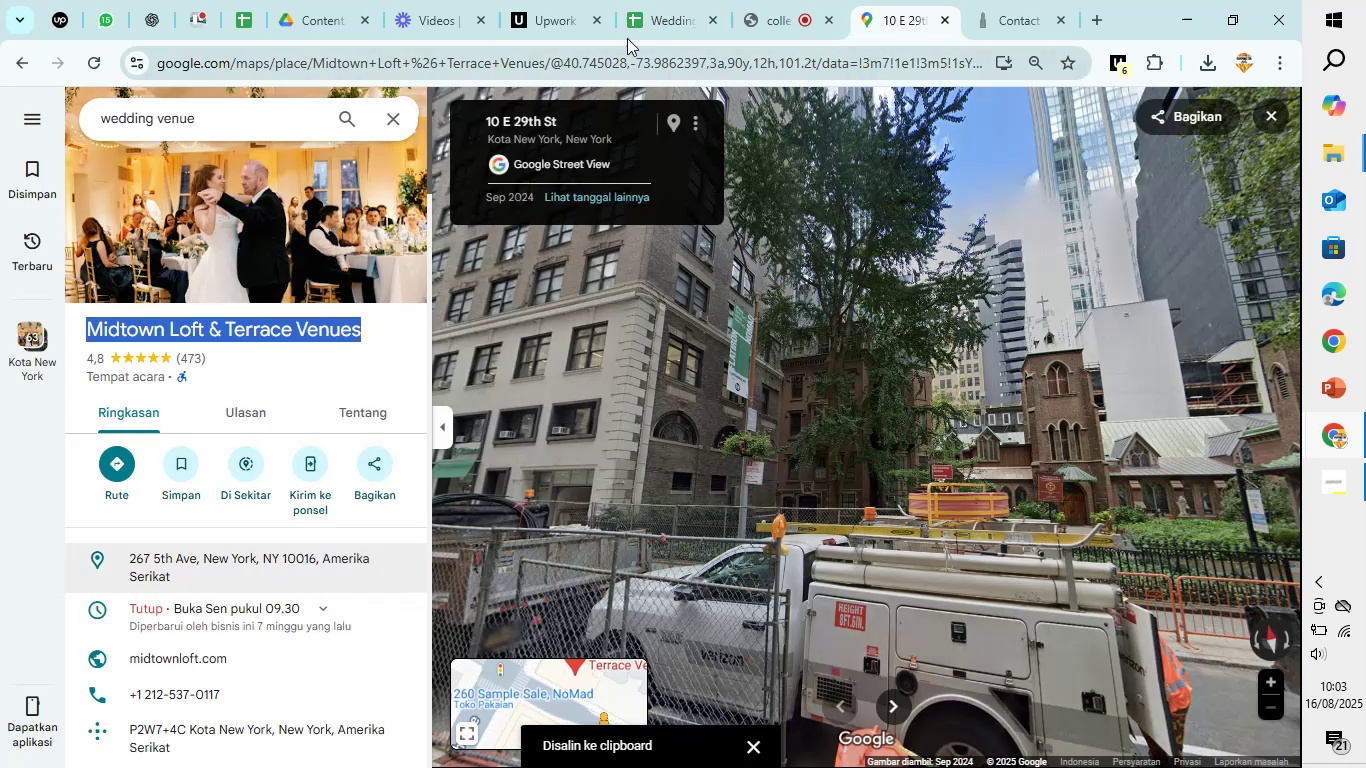 
left_click([644, 2])
 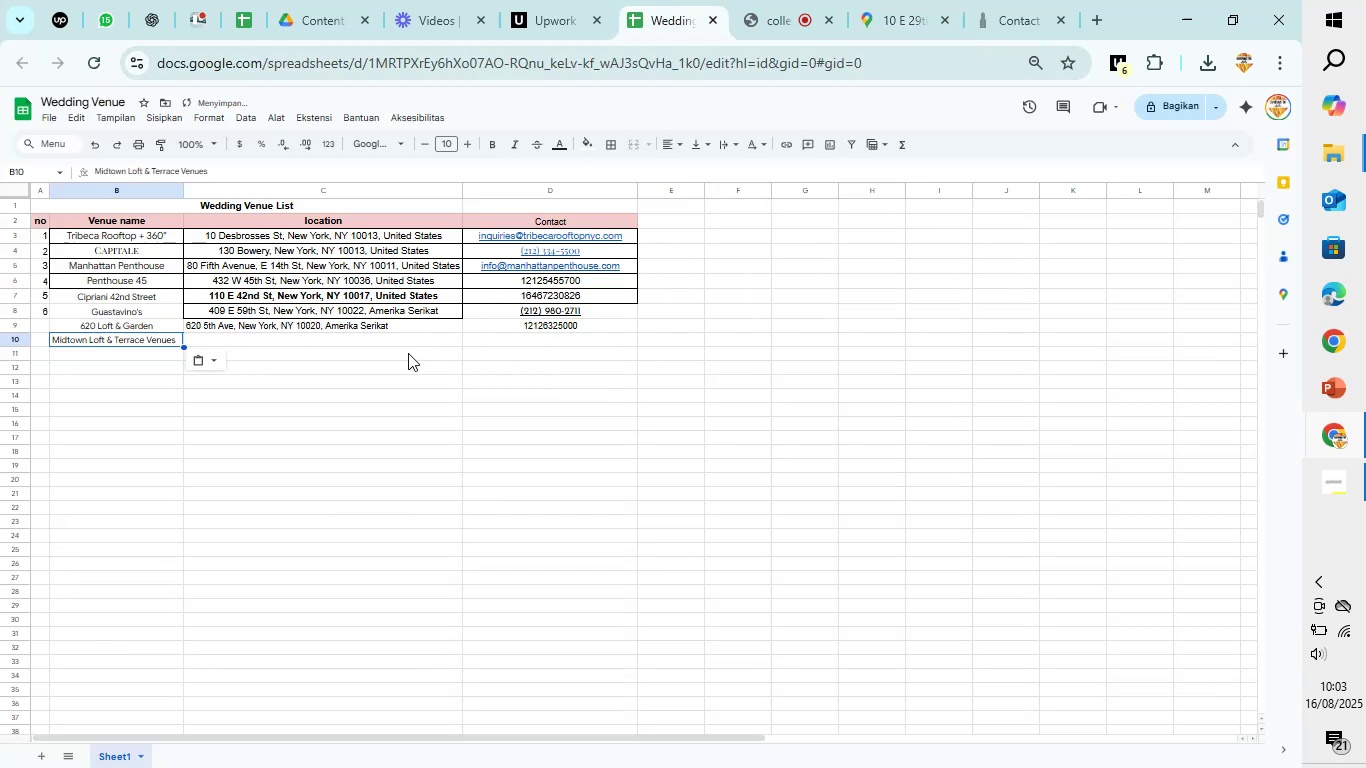 
key(ArrowRight)
 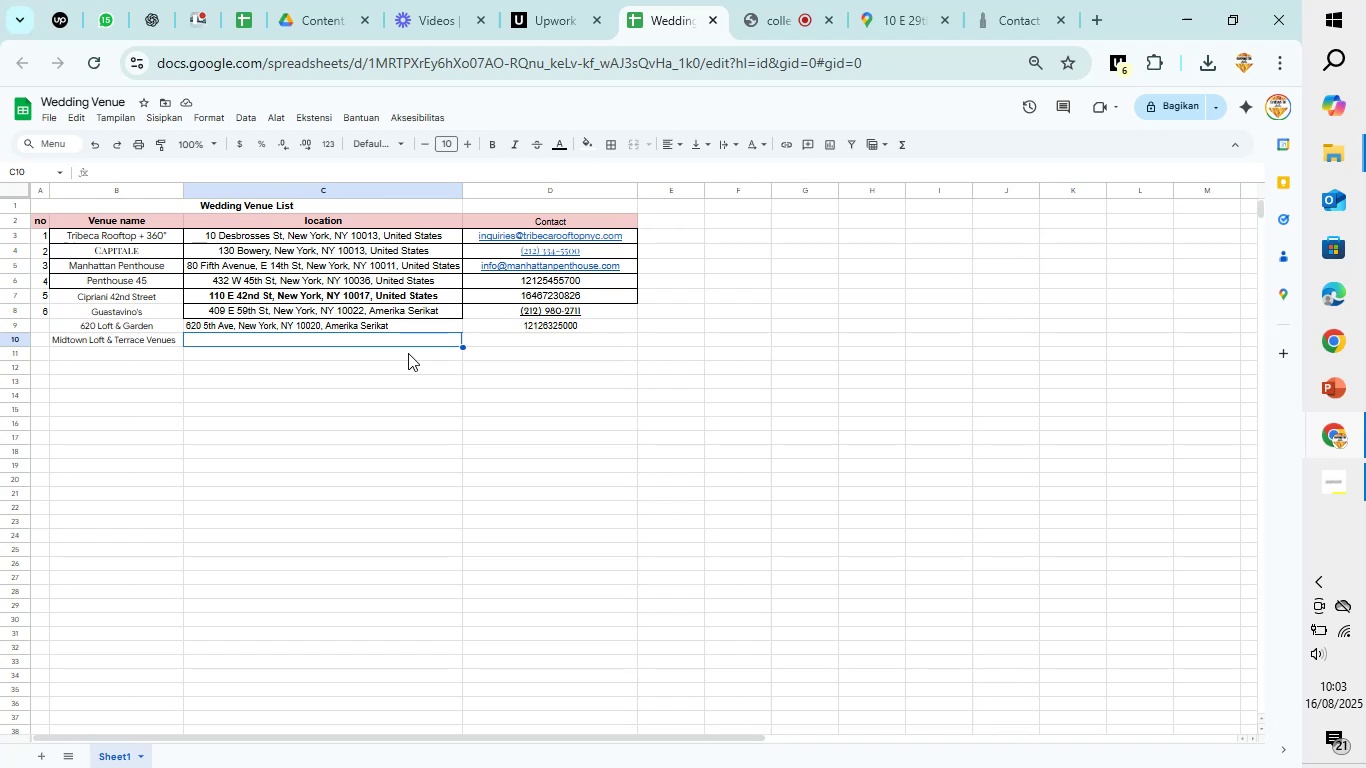 
key(Control+V)
 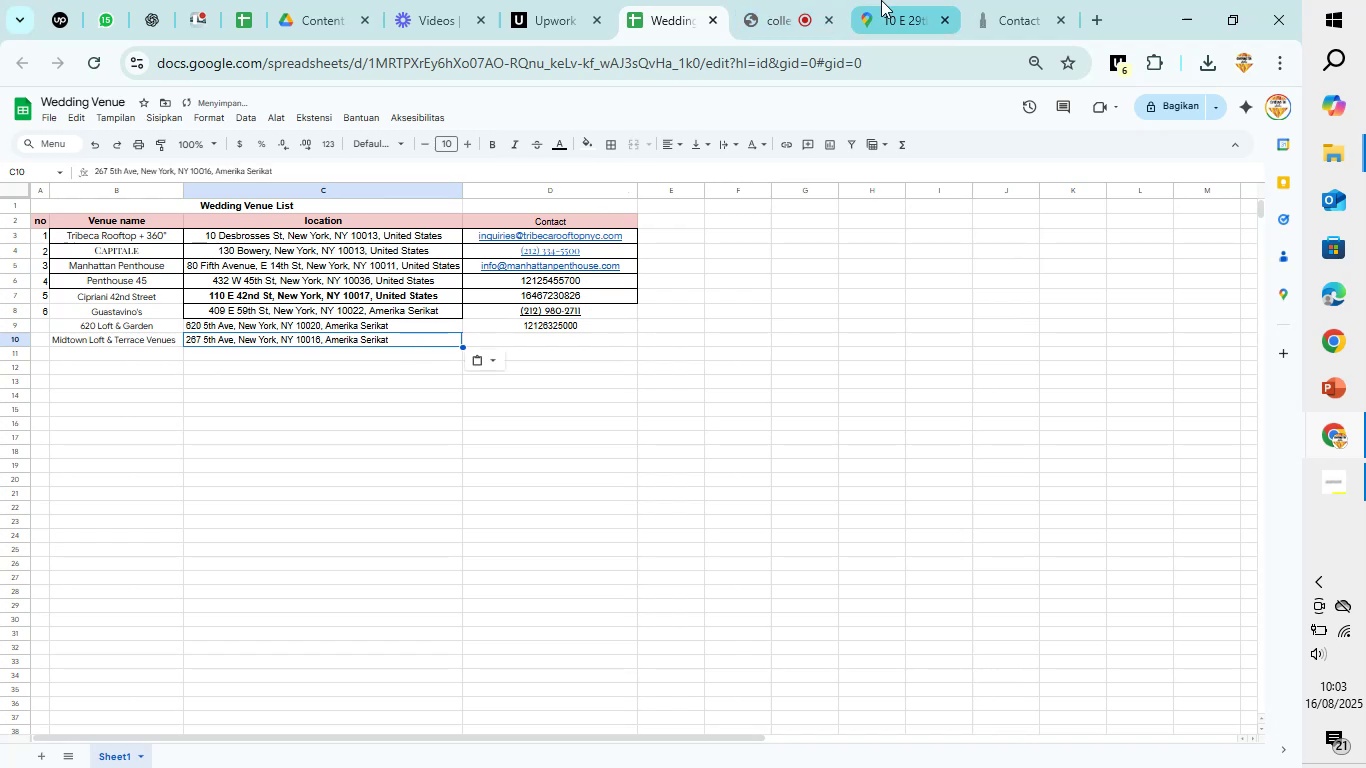 
left_click([881, 0])
 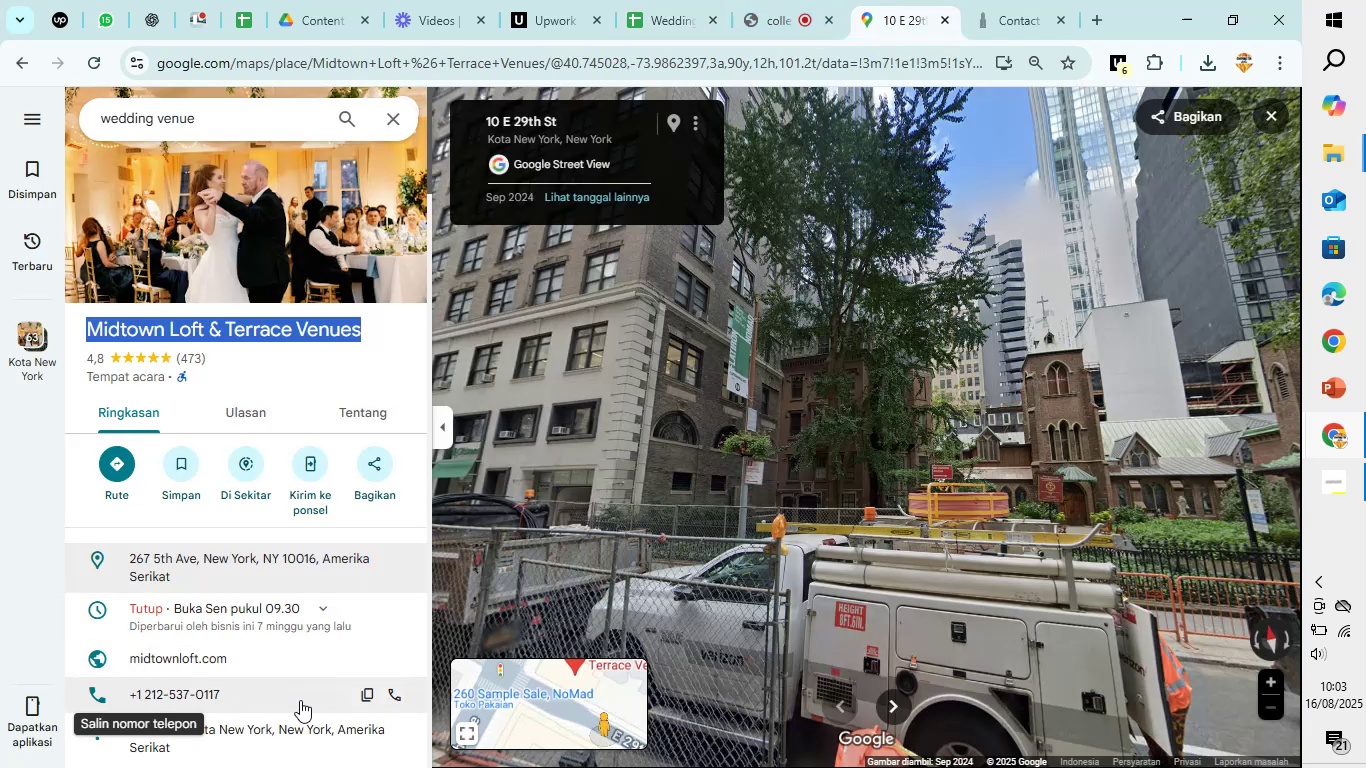 
left_click([363, 700])
 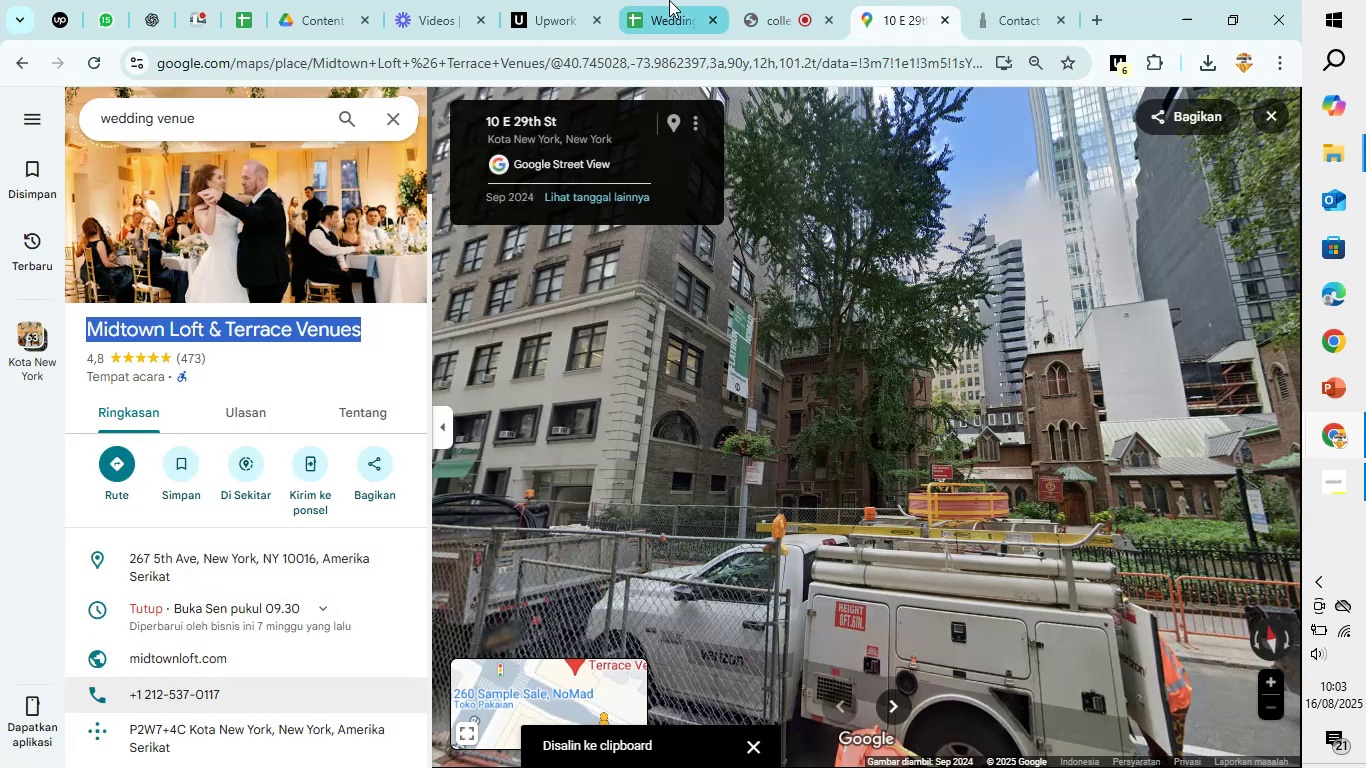 
left_click([669, 0])
 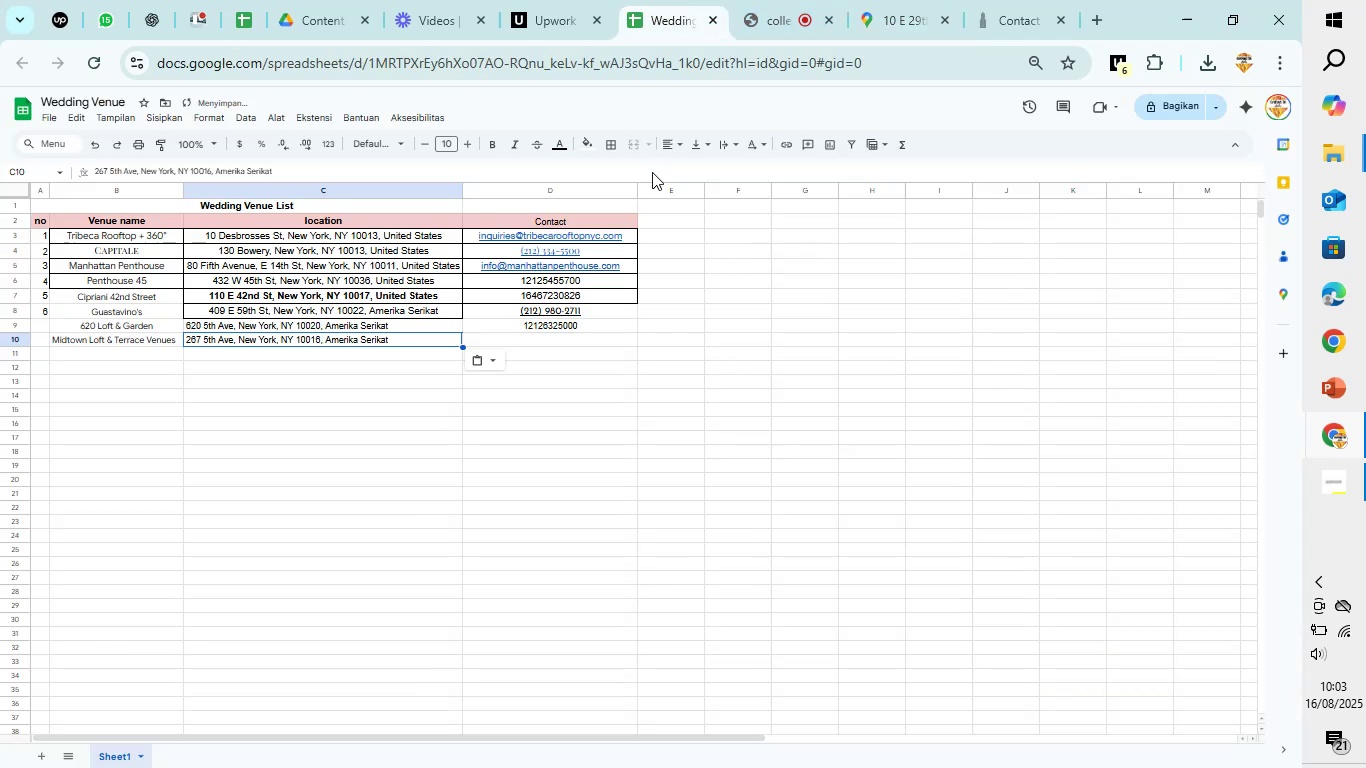 
key(ArrowRight)
 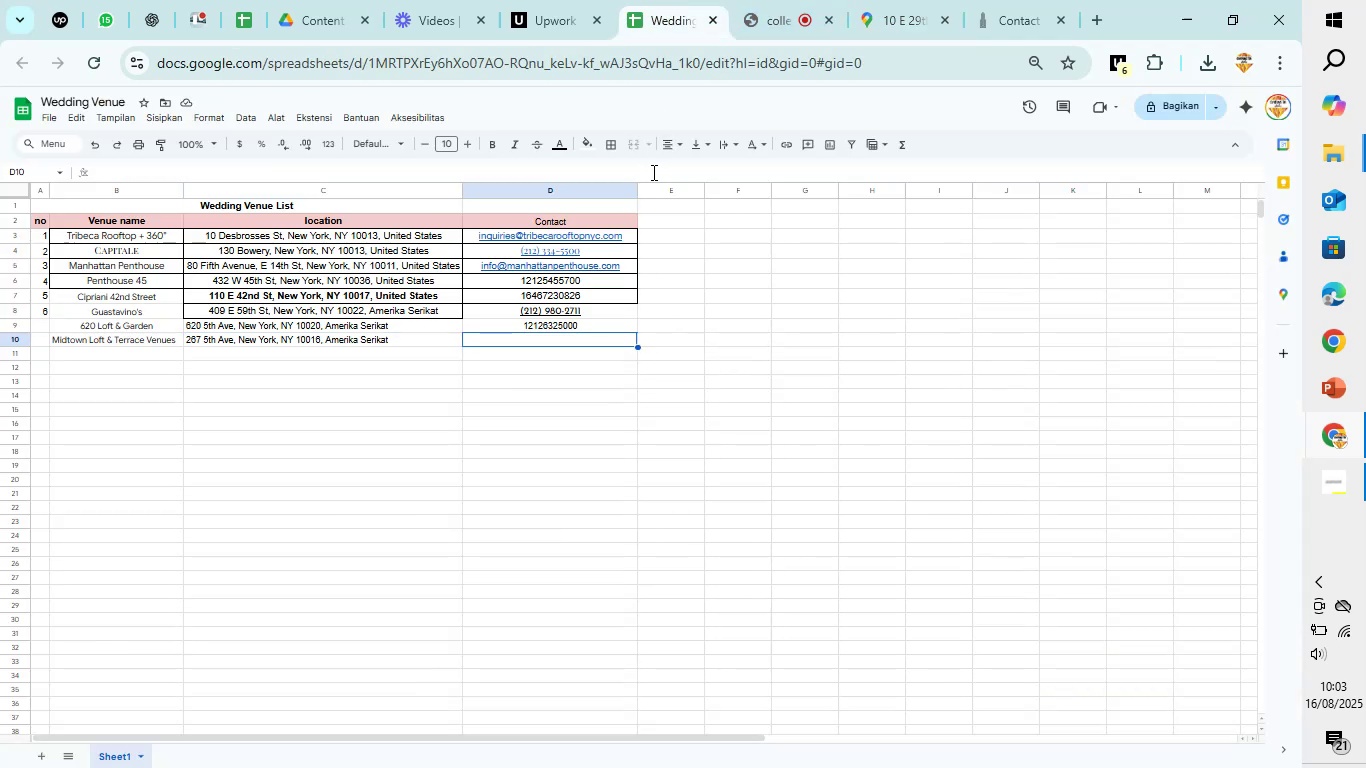 
key(Control+V)
 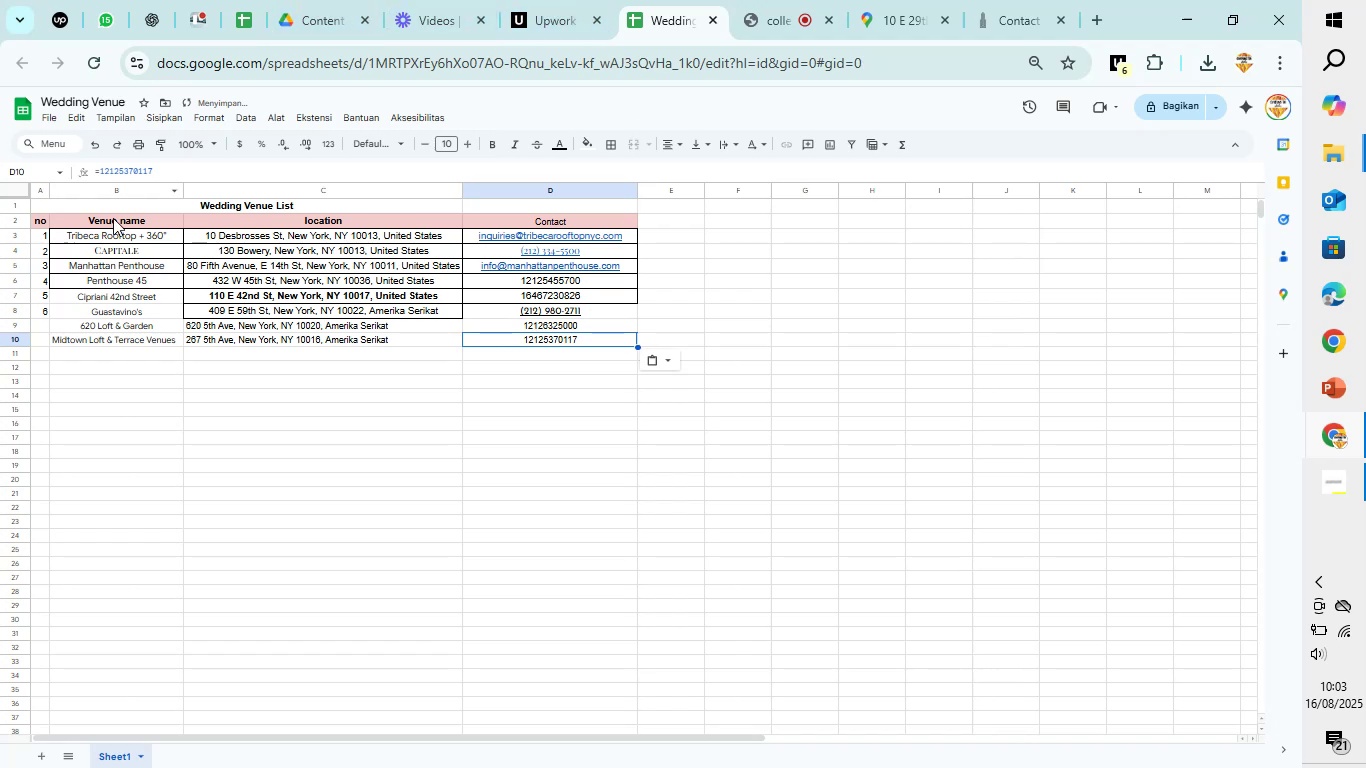 
left_click([41, 237])
 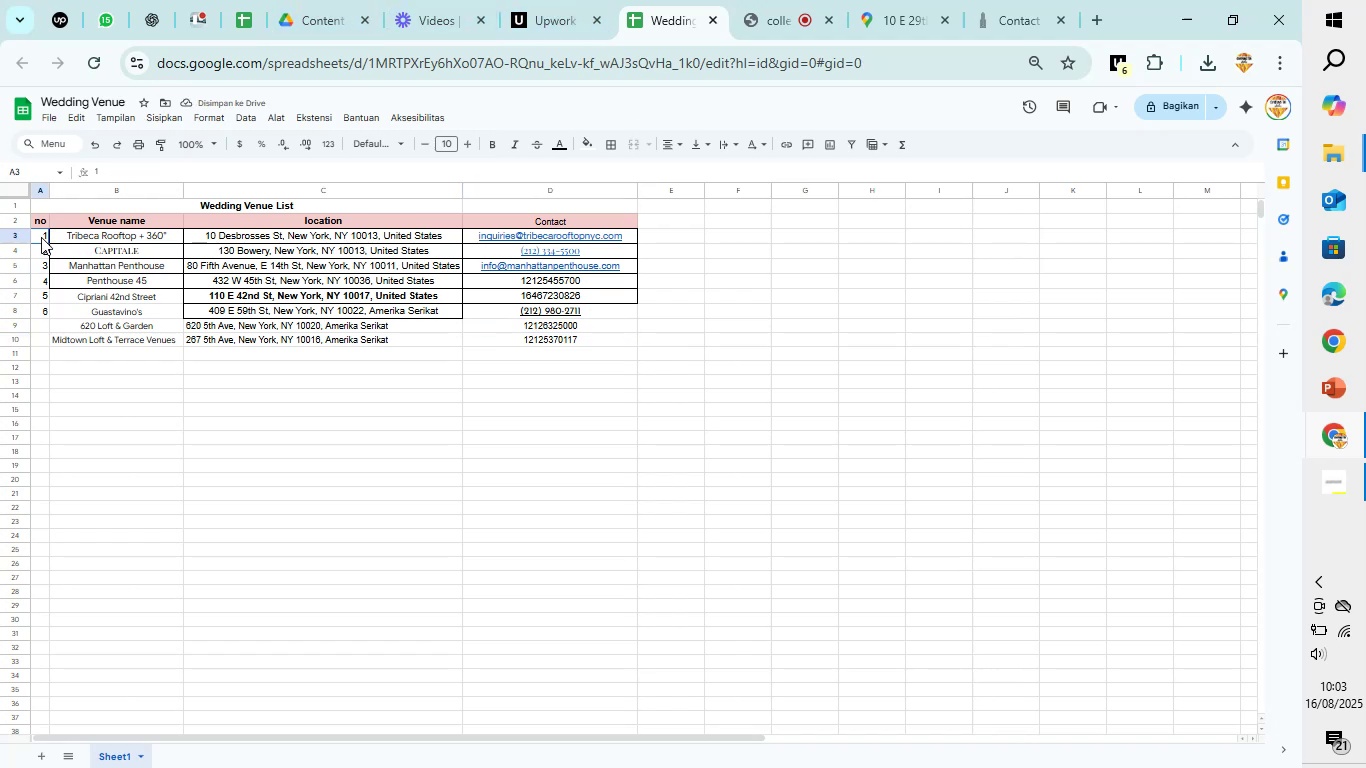 
left_click_drag(start_coordinate=[41, 237], to_coordinate=[36, 284])
 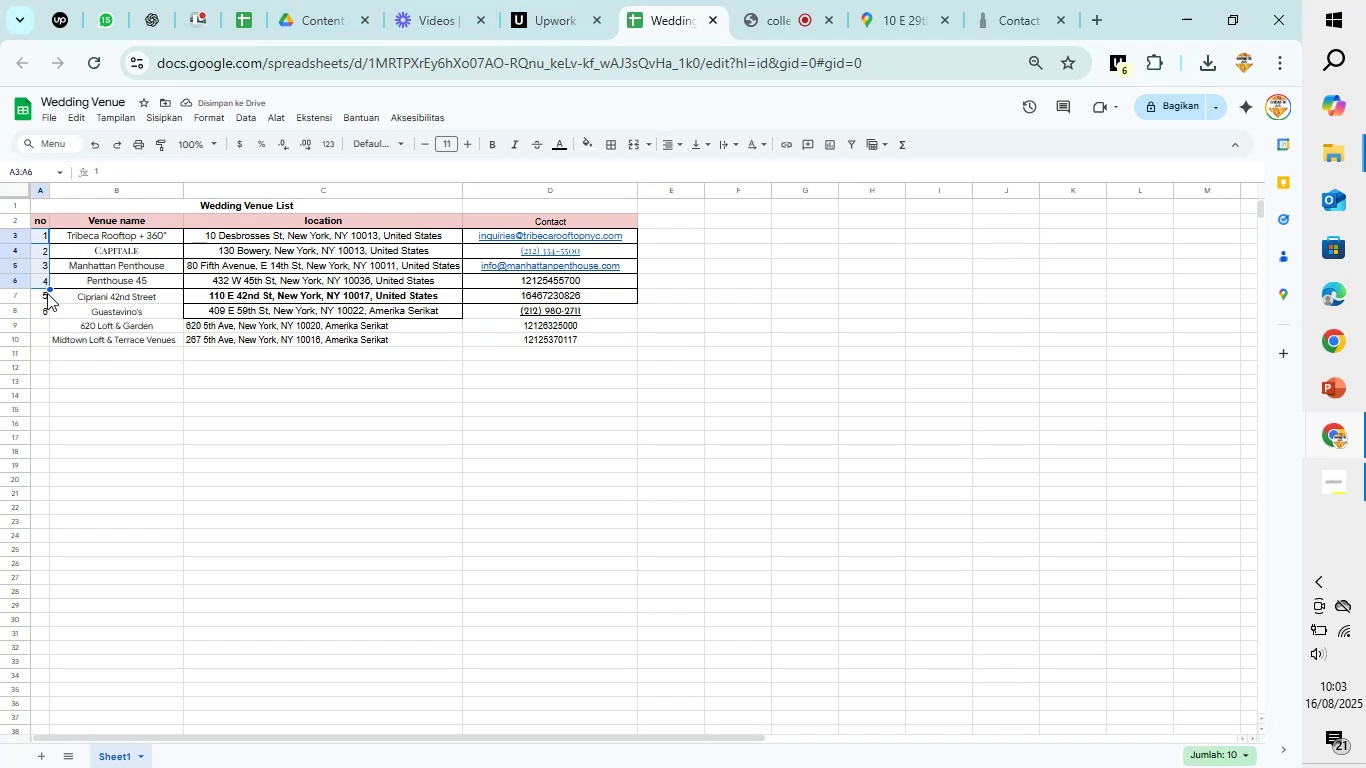 
left_click_drag(start_coordinate=[49, 289], to_coordinate=[43, 363])
 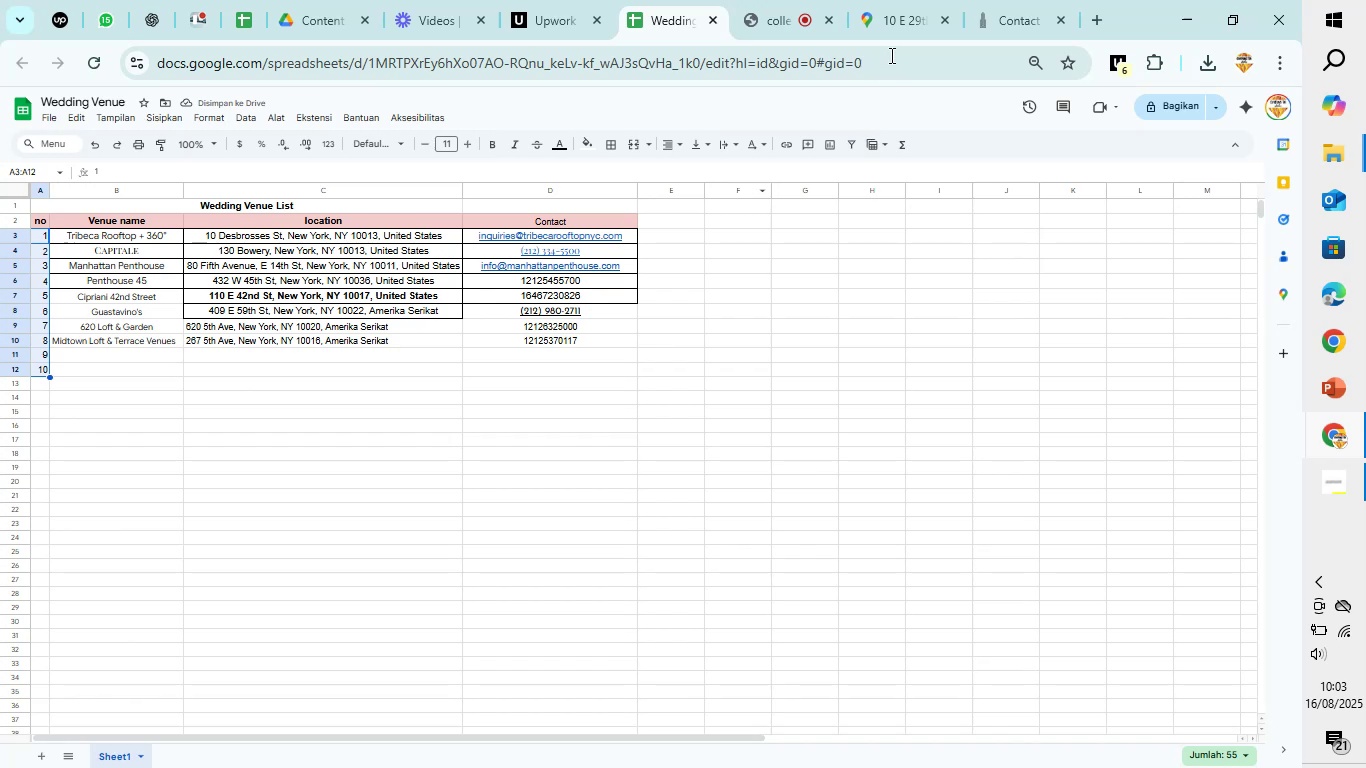 
left_click([896, 21])
 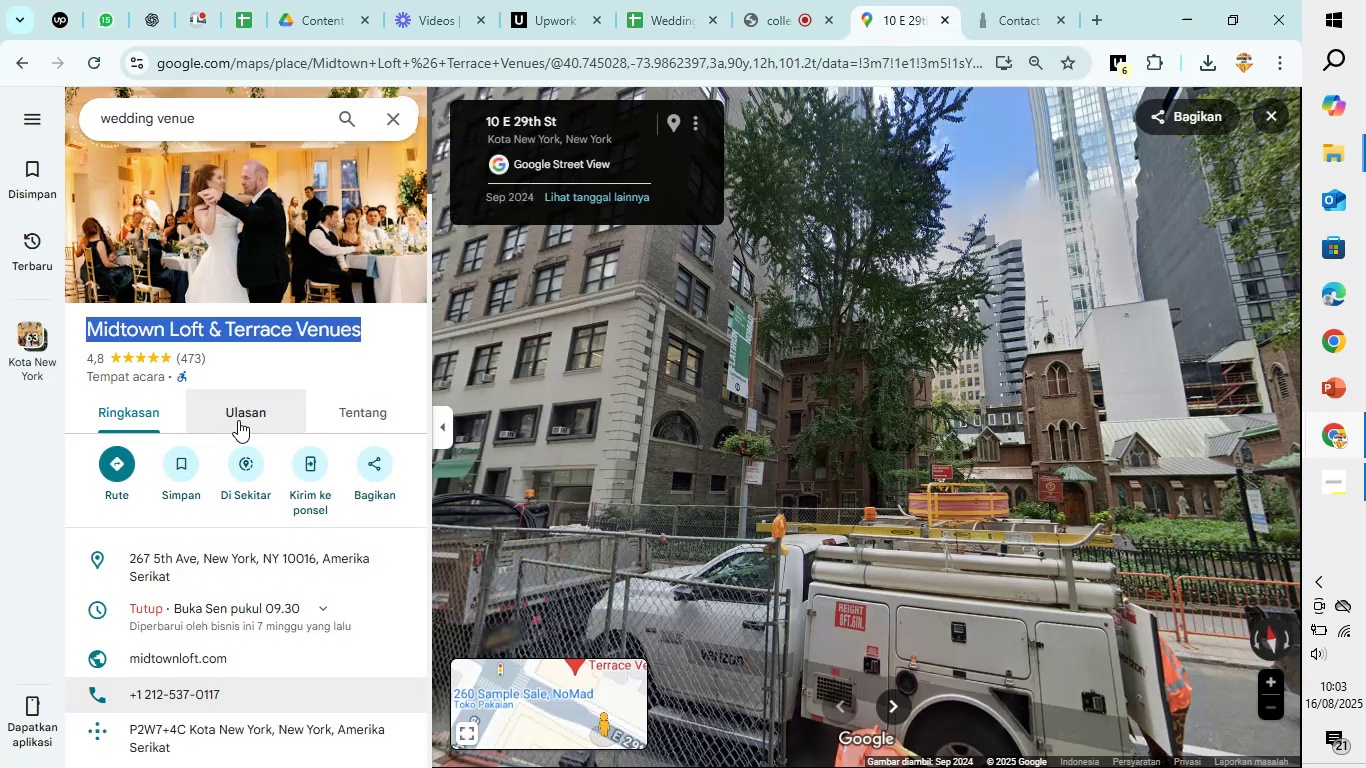 
wait(6.06)
 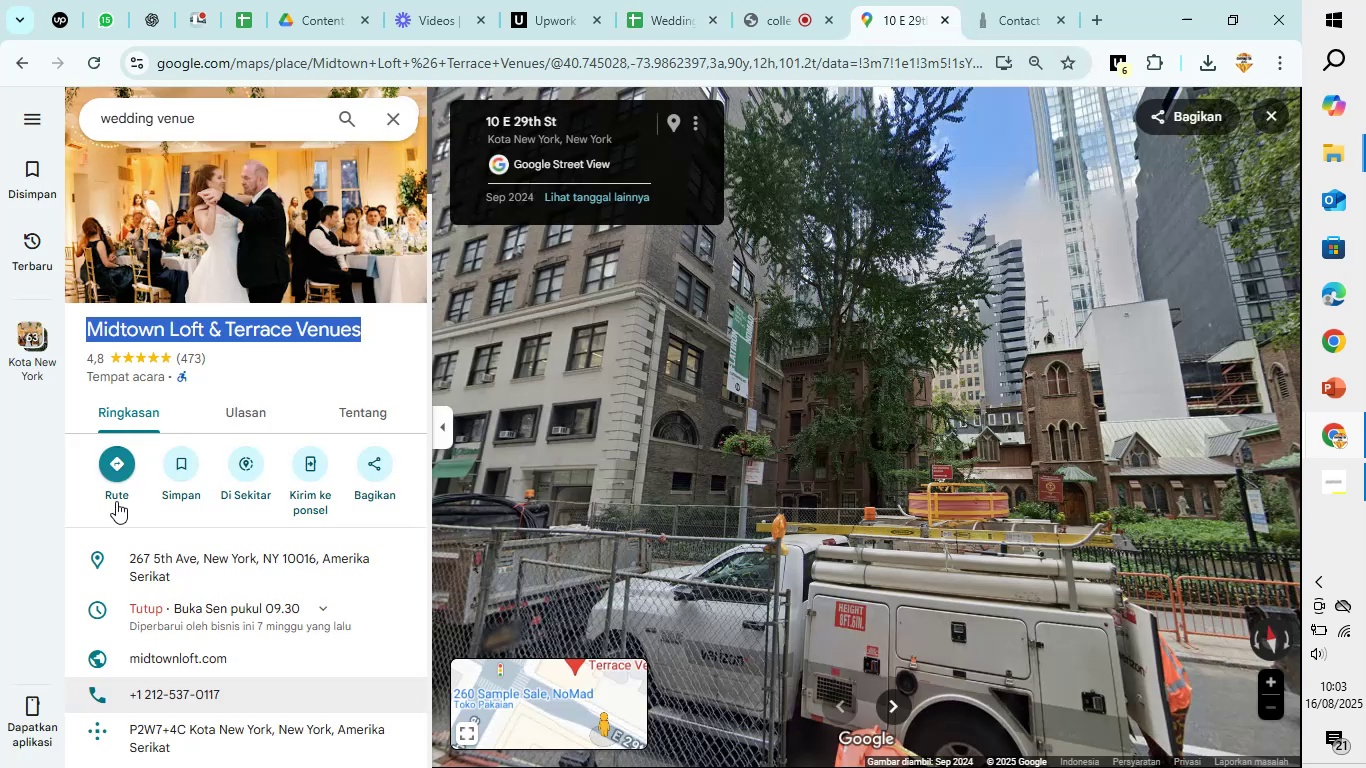 
scroll: coordinate [304, 393], scroll_direction: down, amount: 6.0
 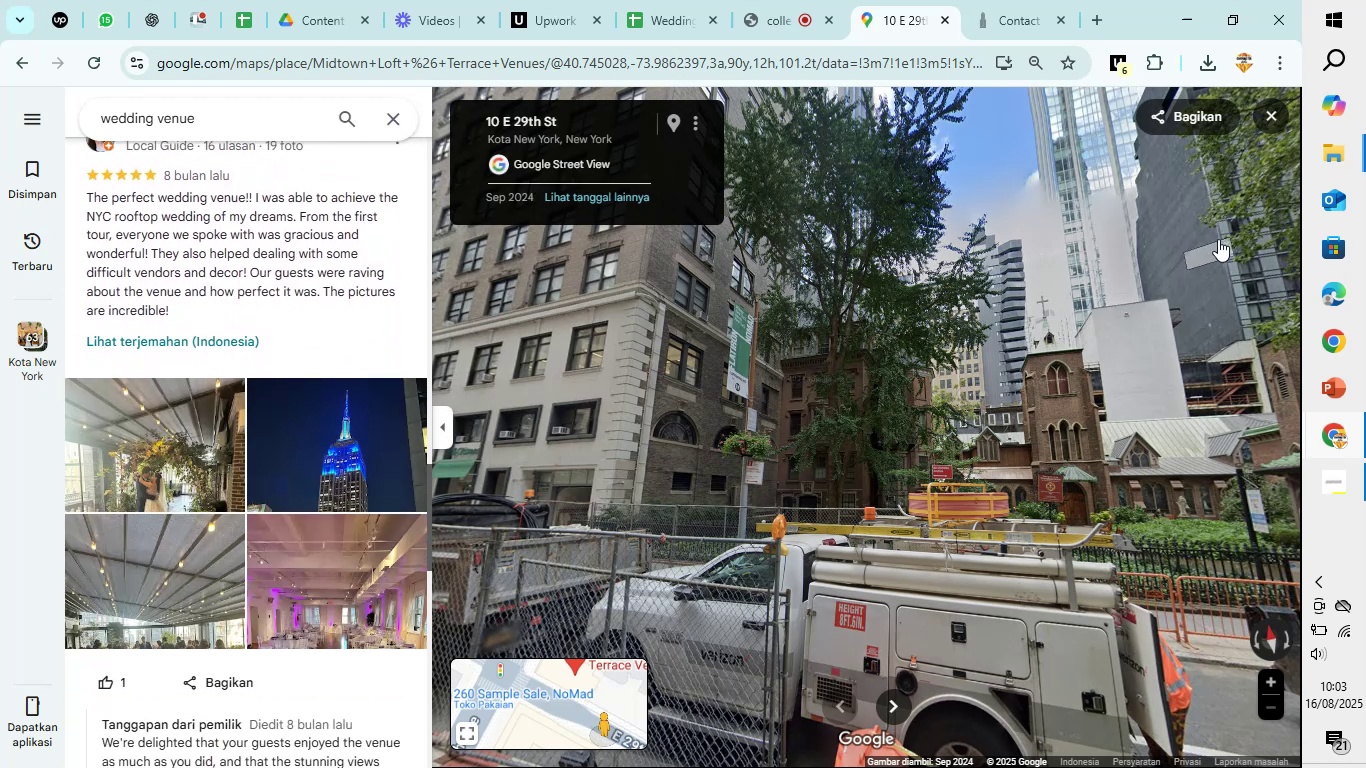 
left_click([1280, 115])
 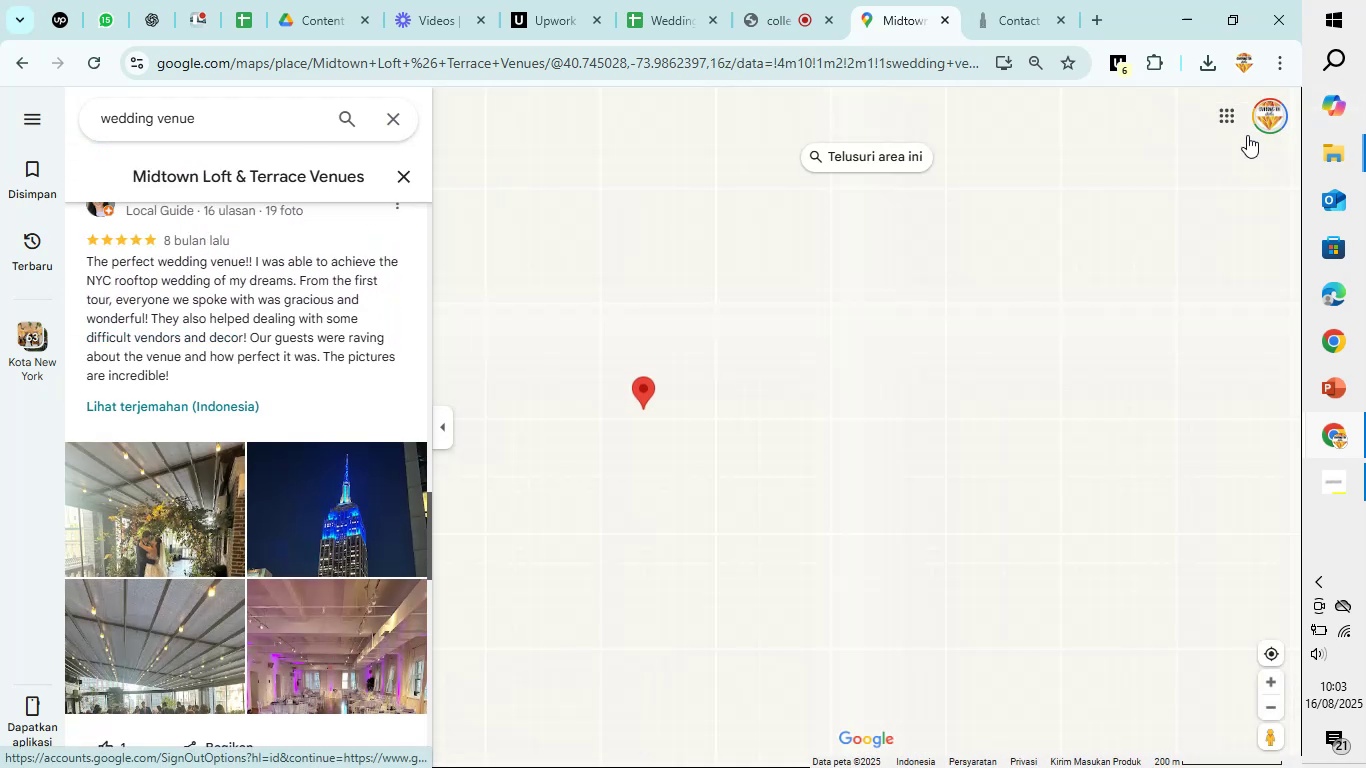 
mouse_move([874, 255])
 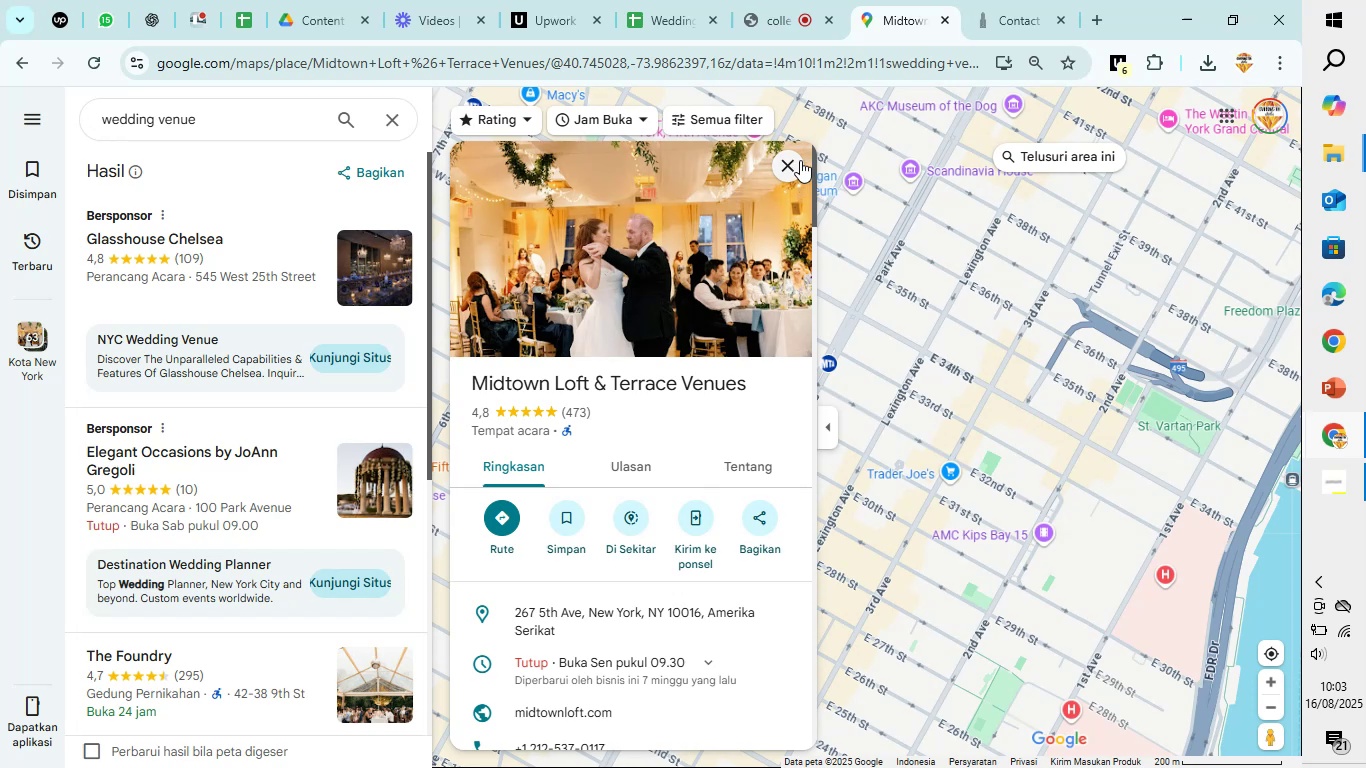 
double_click([799, 159])
 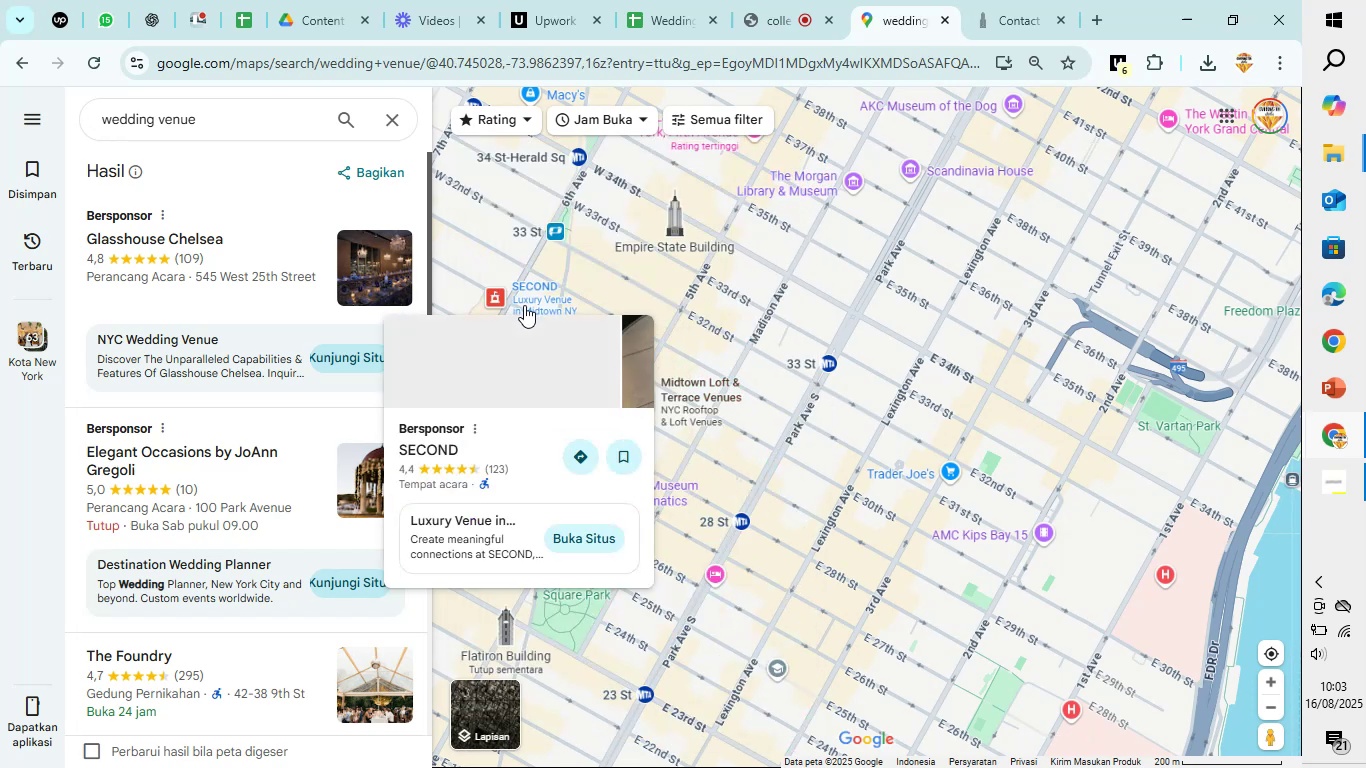 
left_click_drag(start_coordinate=[666, 299], to_coordinate=[796, 432])
 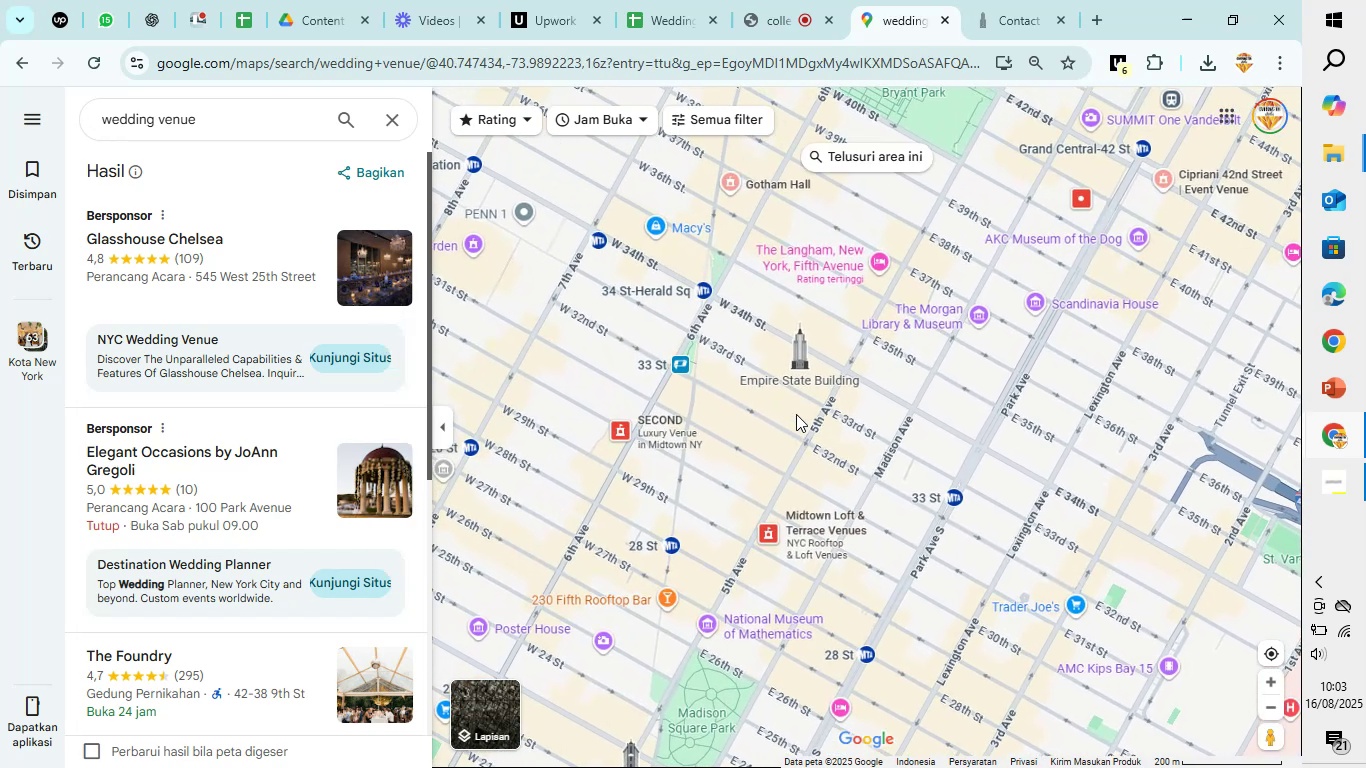 
scroll: coordinate [796, 414], scroll_direction: up, amount: 4.0
 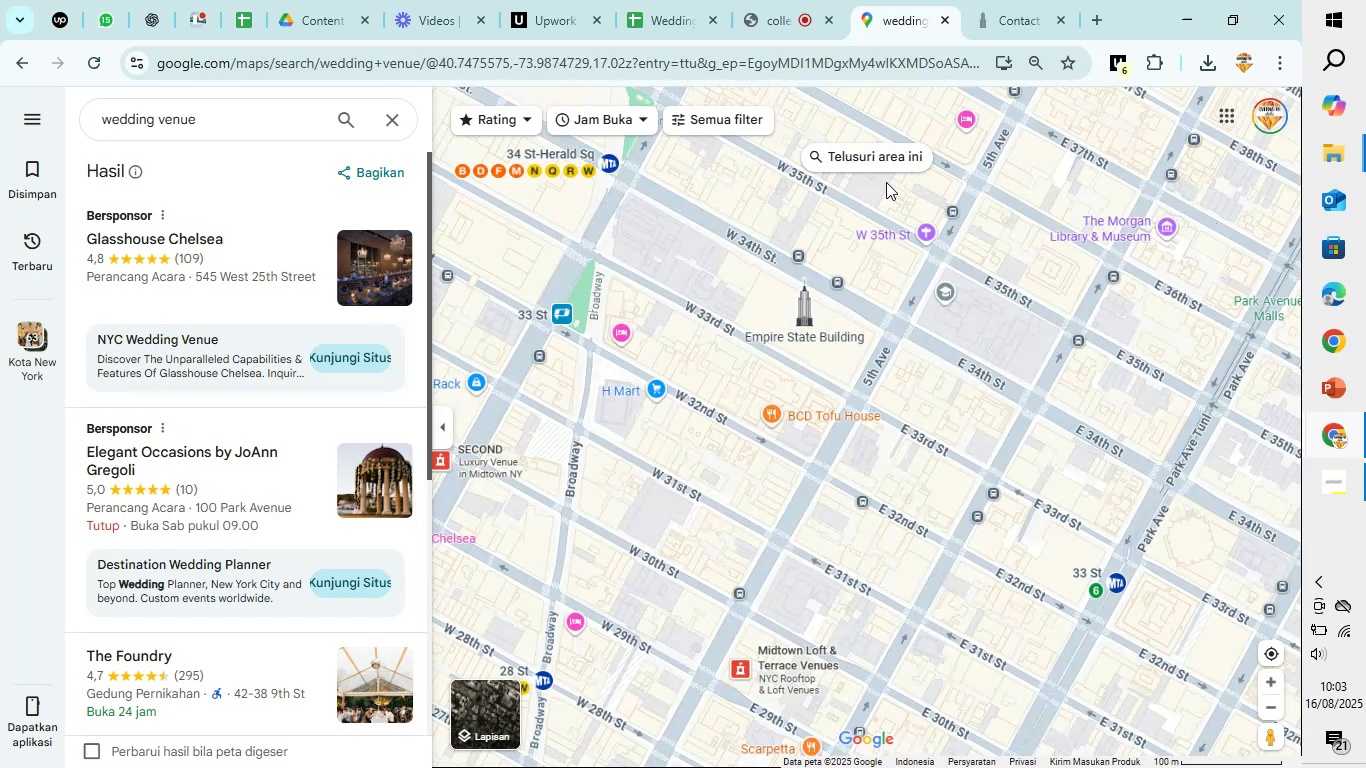 
left_click_drag(start_coordinate=[623, 235], to_coordinate=[644, 332])
 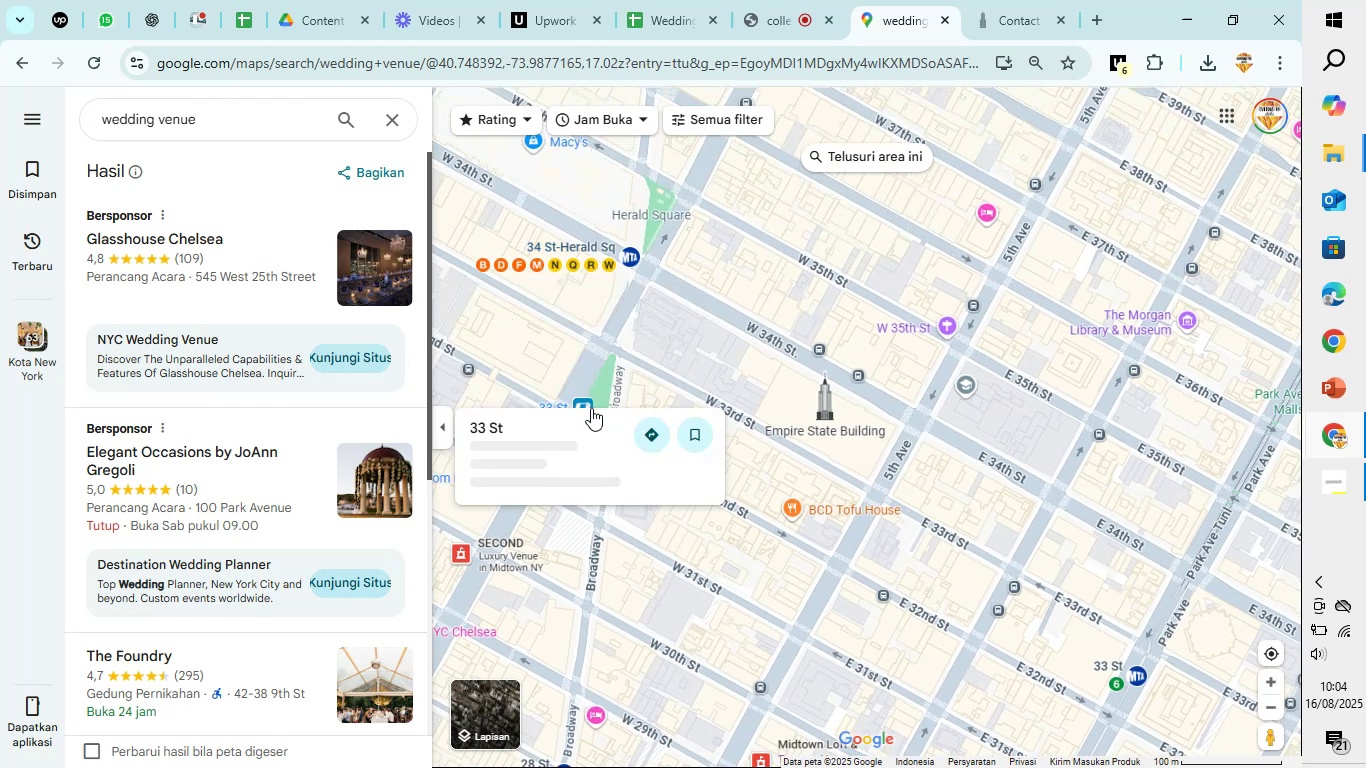 
wait(5.02)
 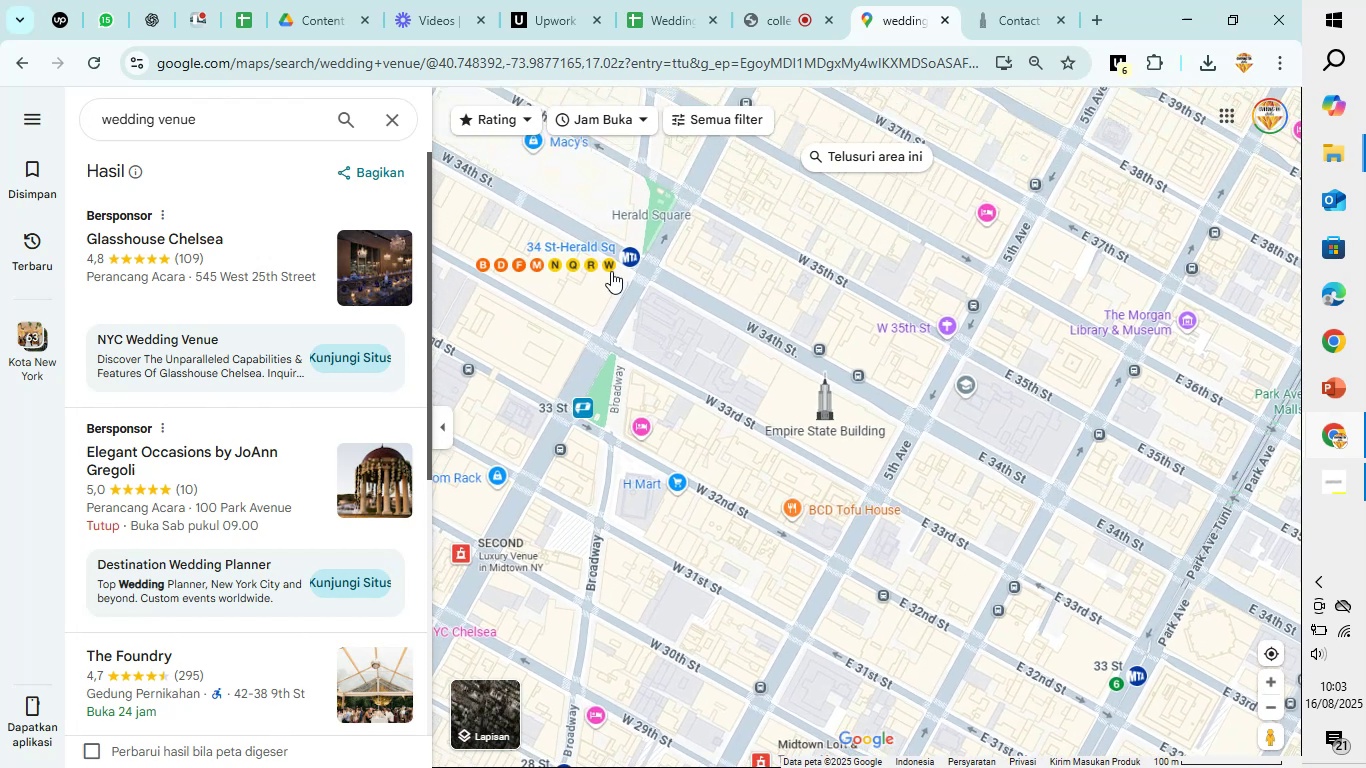 
left_click([604, 339])
 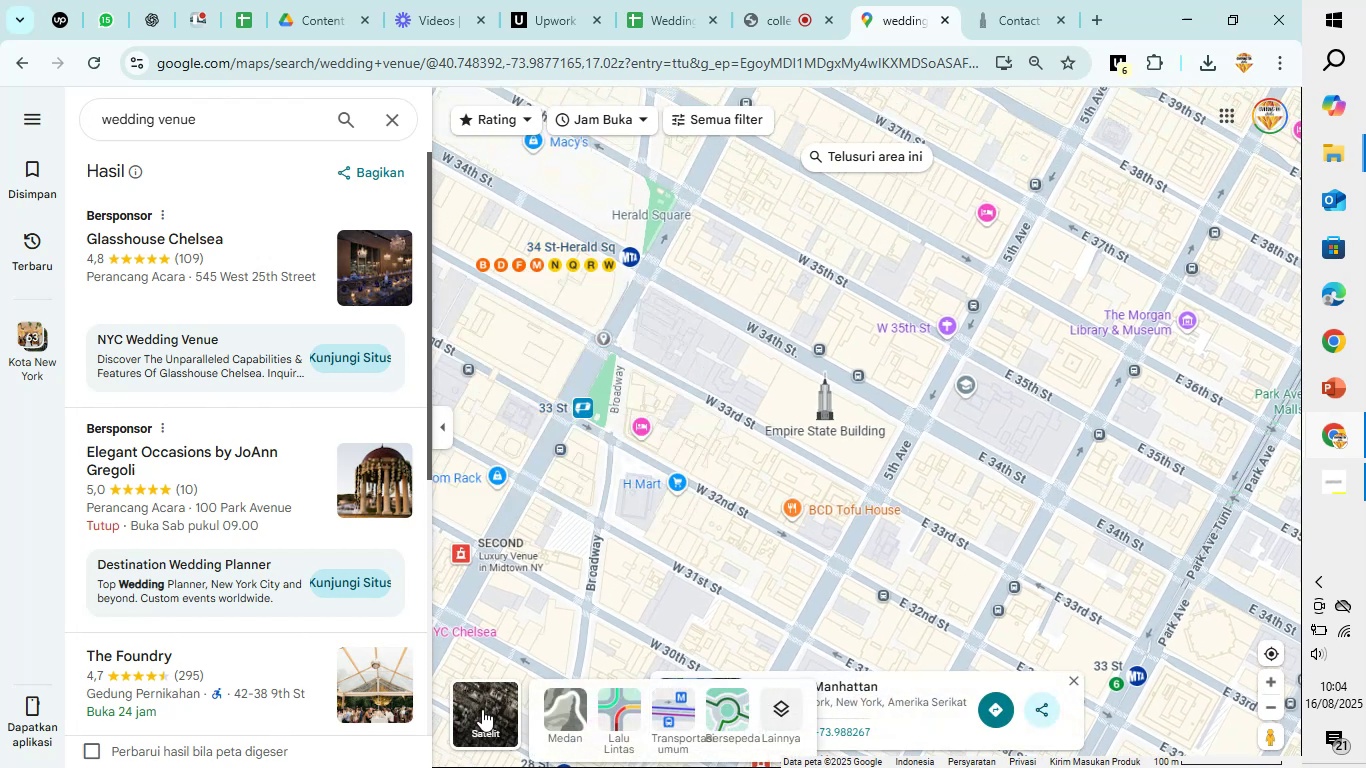 
wait(5.42)
 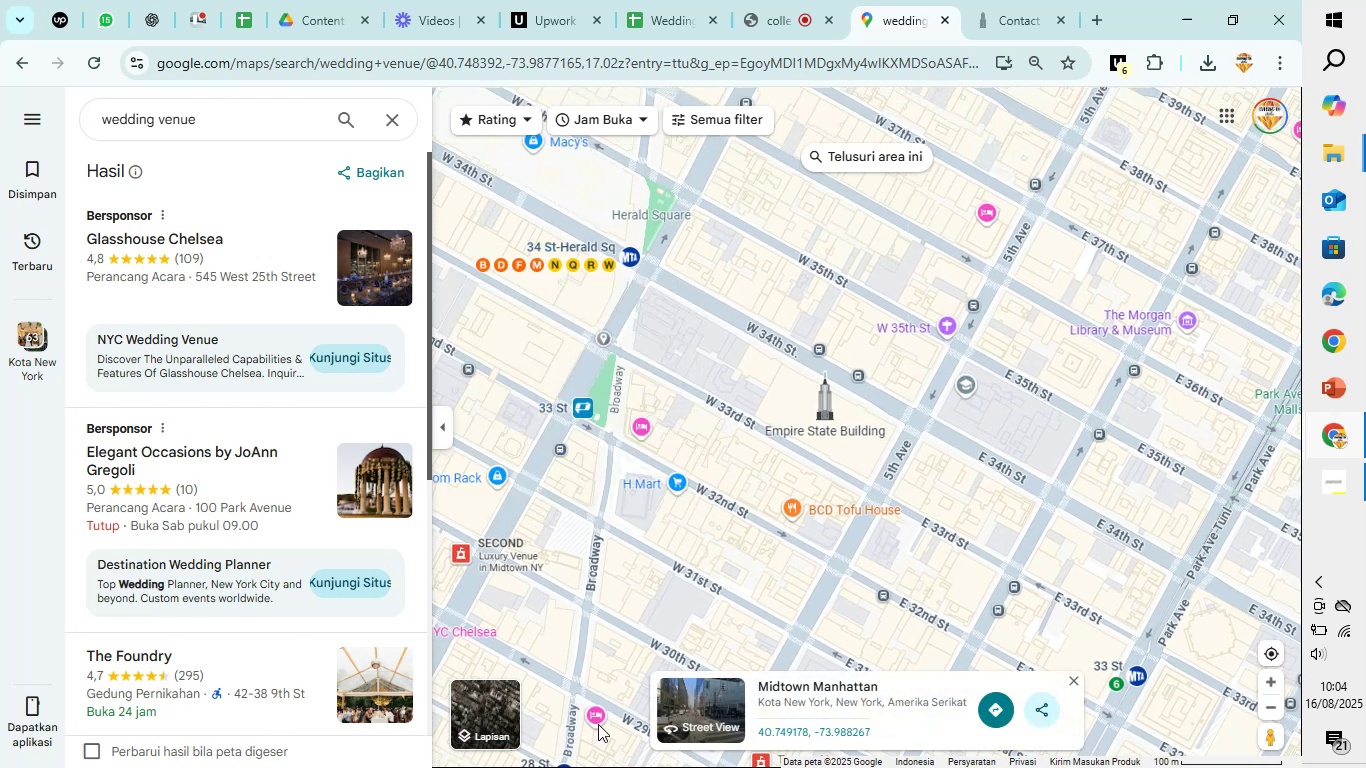 
left_click([482, 709])
 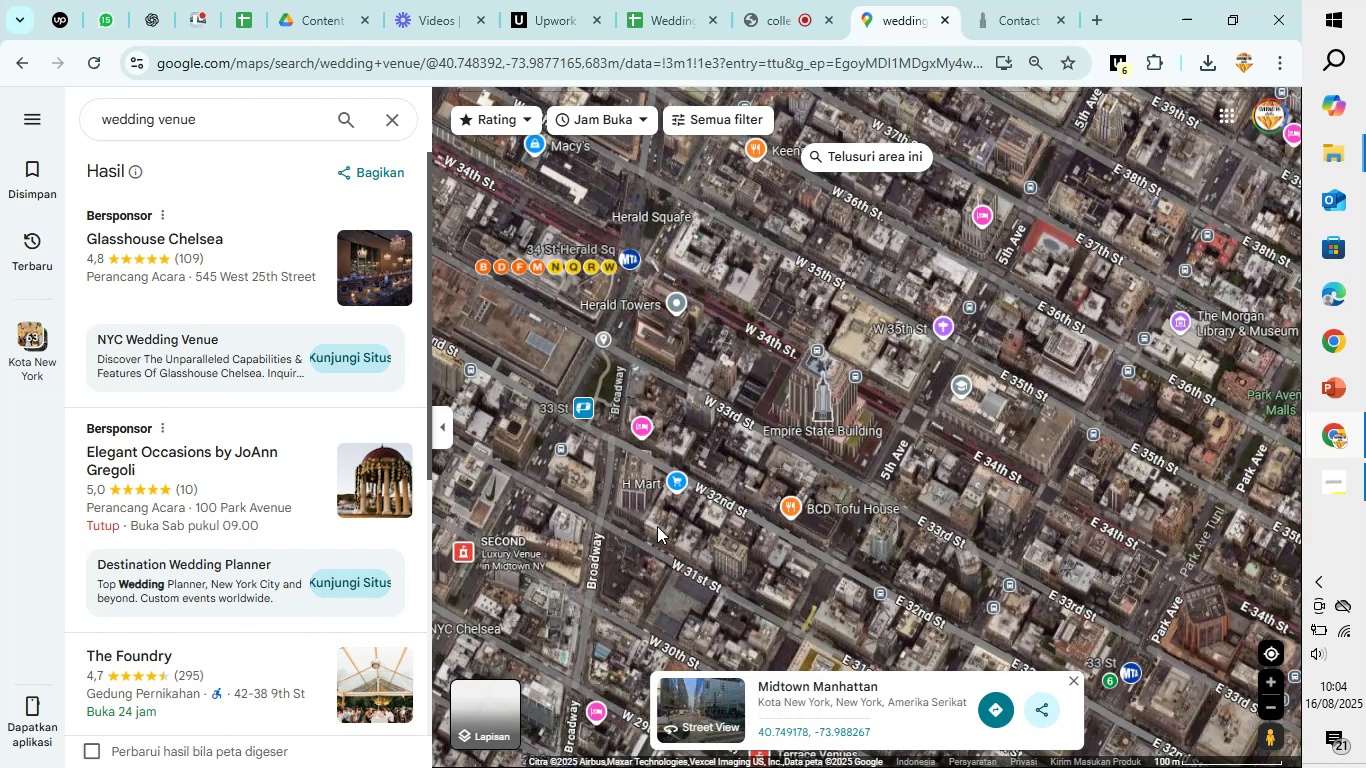 
mouse_move([700, 479])
 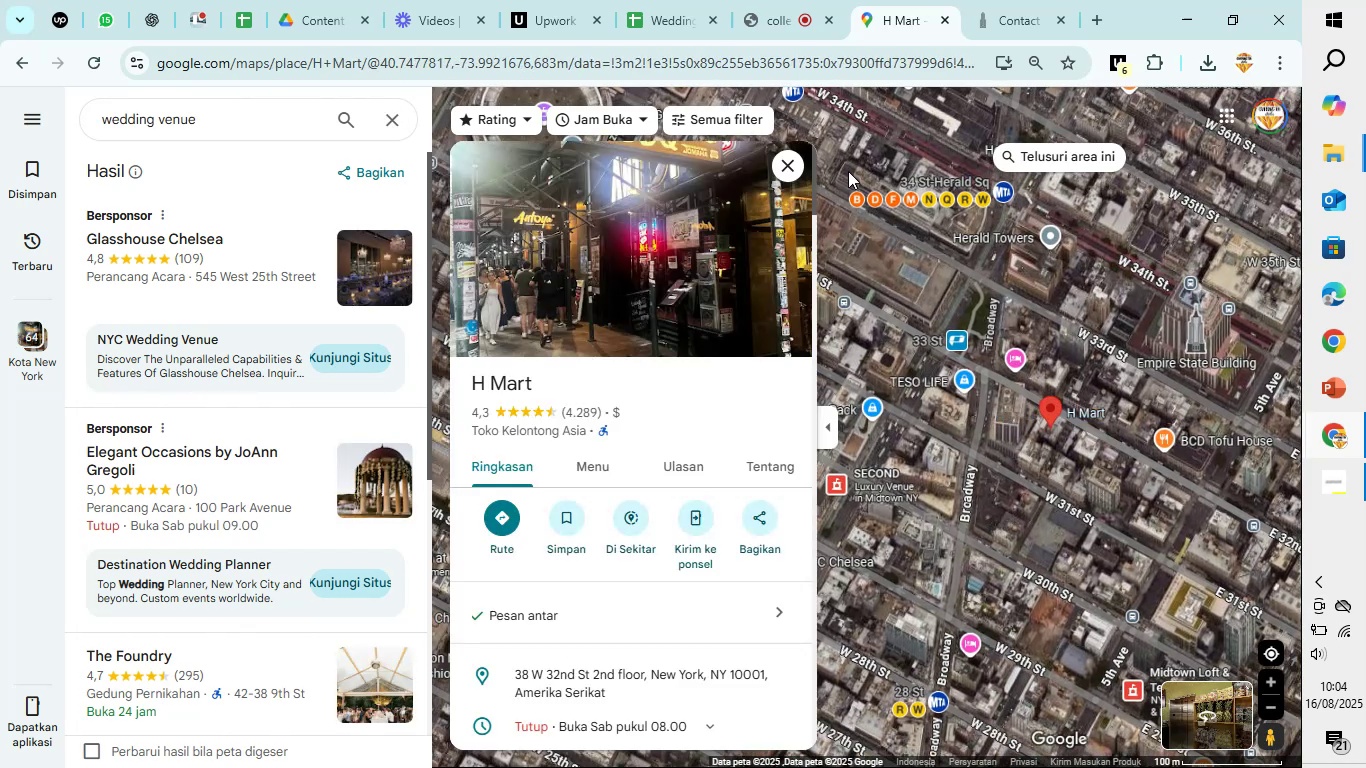 
left_click([791, 168])
 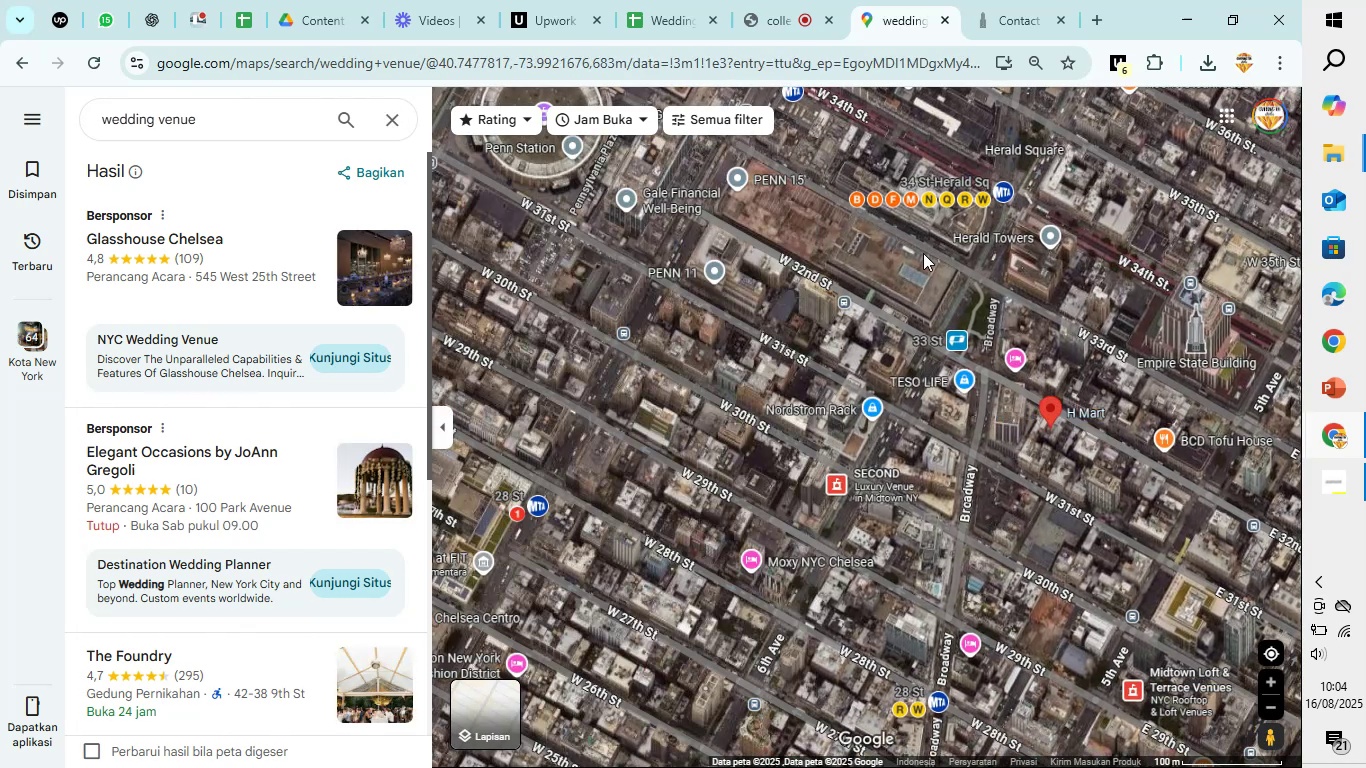 
left_click_drag(start_coordinate=[945, 253], to_coordinate=[855, 384])
 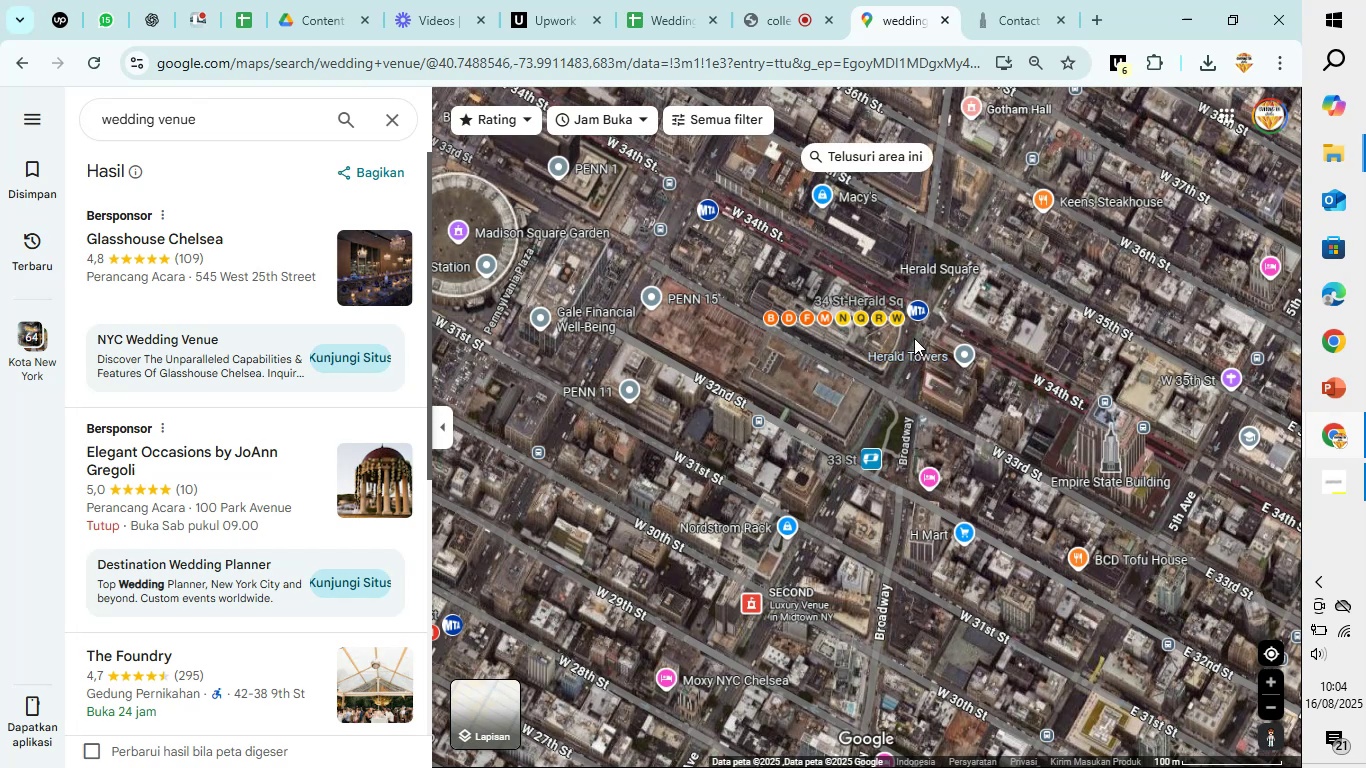 
left_click([913, 335])
 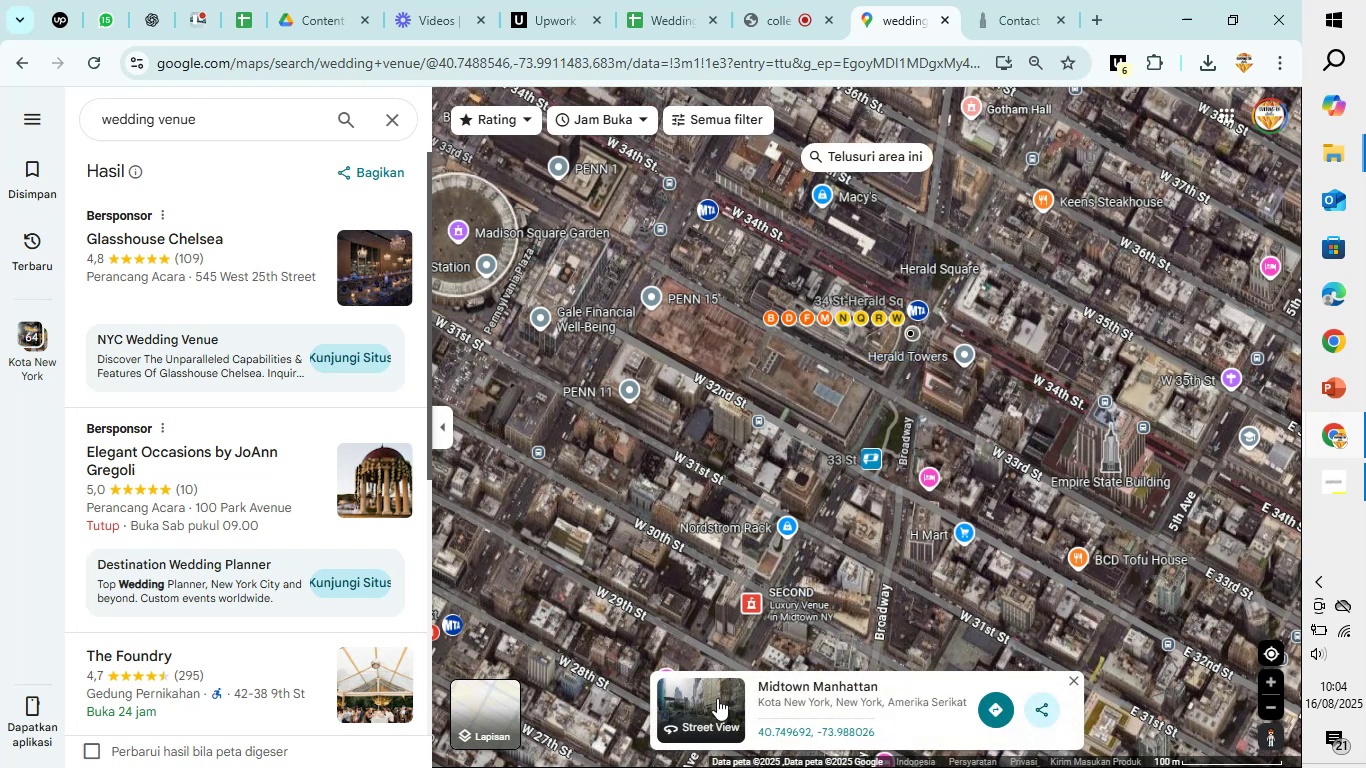 
left_click([717, 698])
 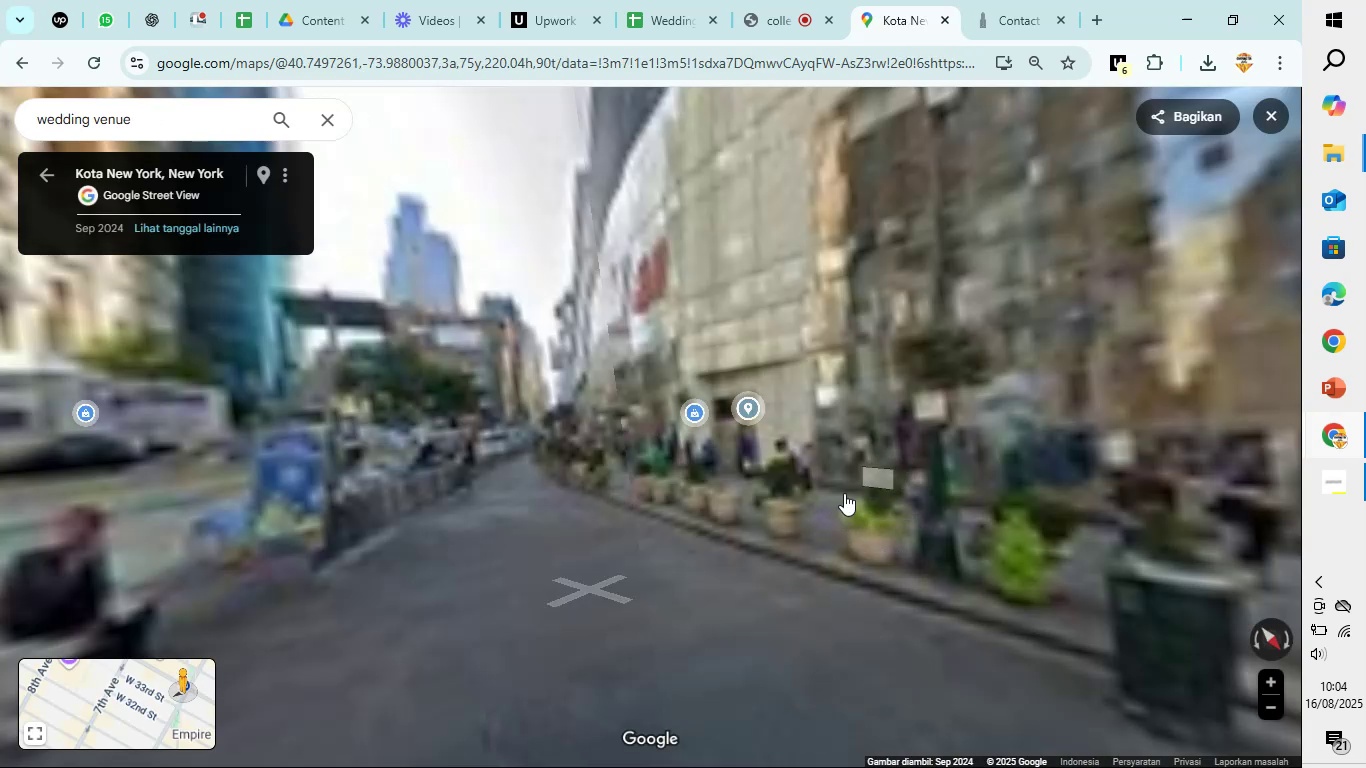 
left_click_drag(start_coordinate=[507, 431], to_coordinate=[1008, 456])
 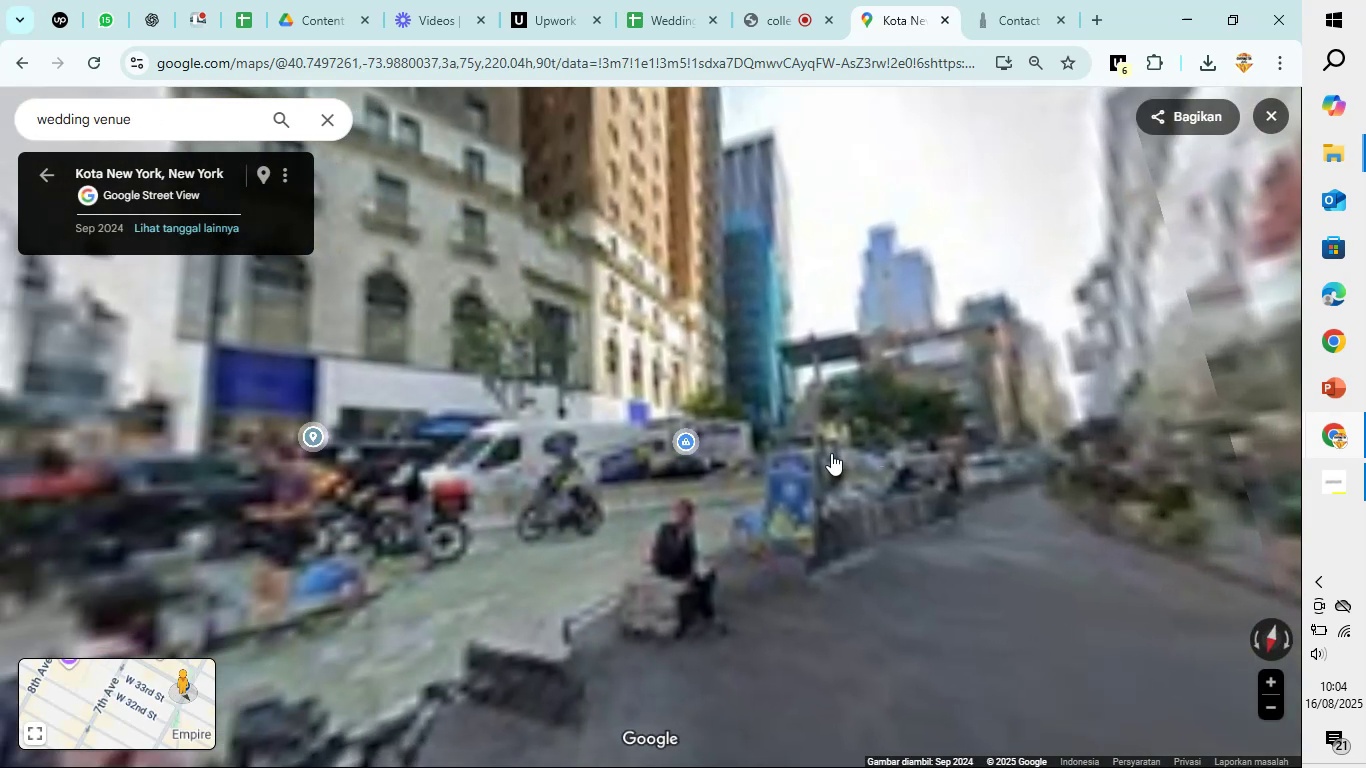 
left_click_drag(start_coordinate=[537, 447], to_coordinate=[1361, 546])
 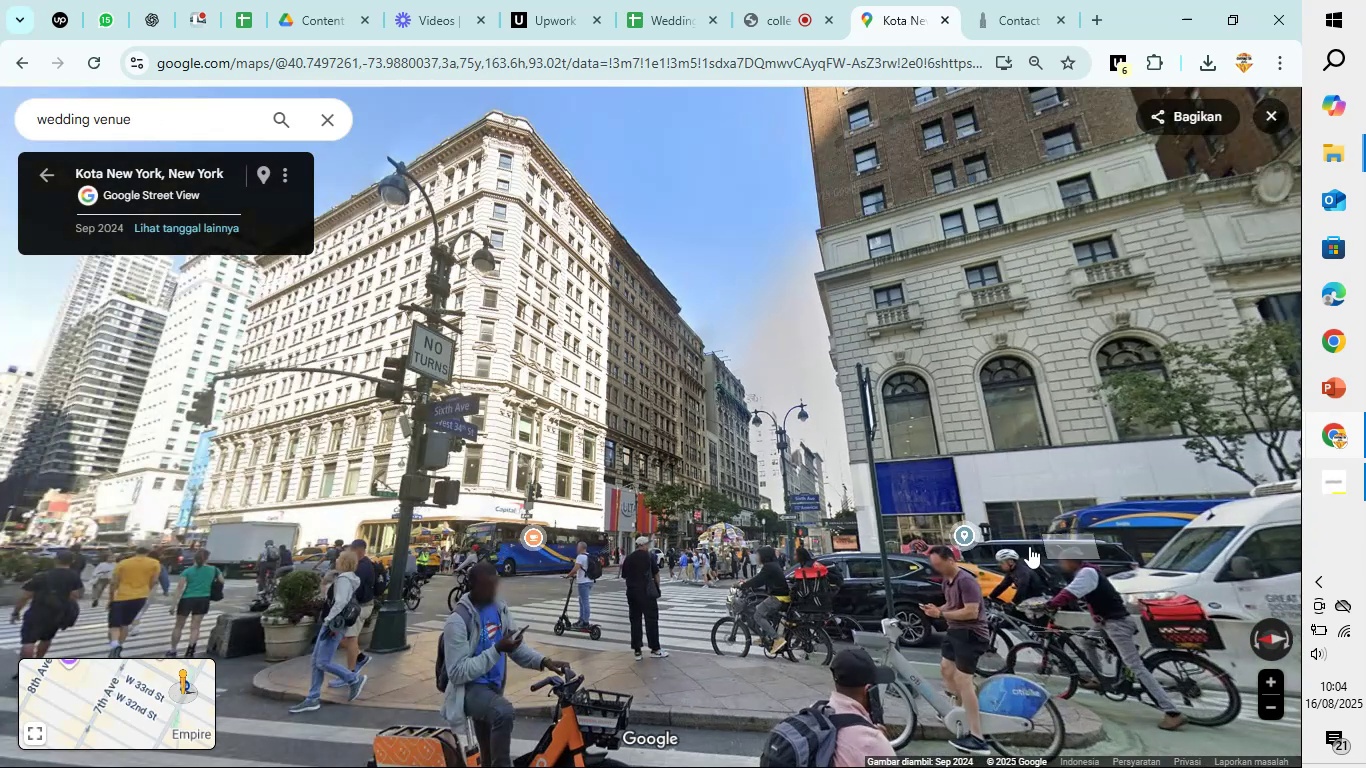 
left_click_drag(start_coordinate=[898, 545], to_coordinate=[1281, 490])
 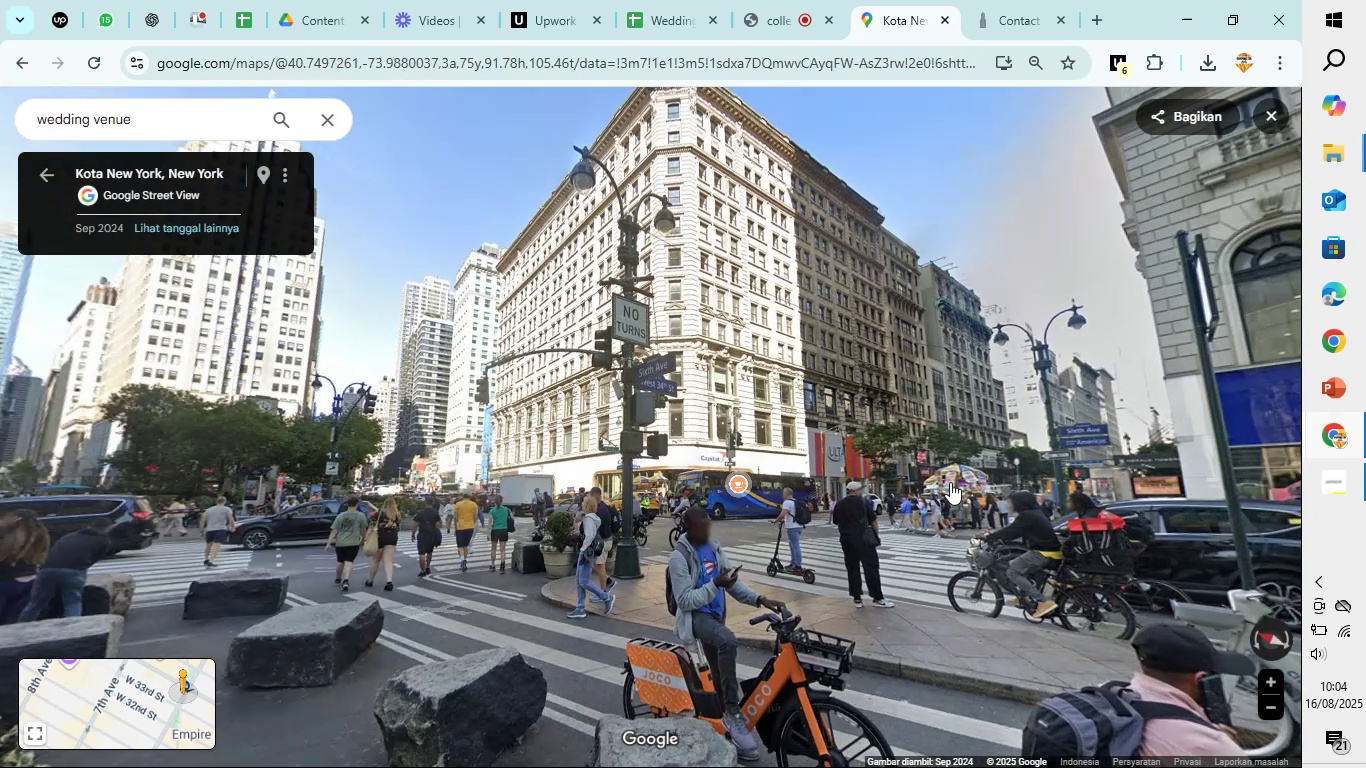 
left_click_drag(start_coordinate=[734, 477], to_coordinate=[1302, 456])
 